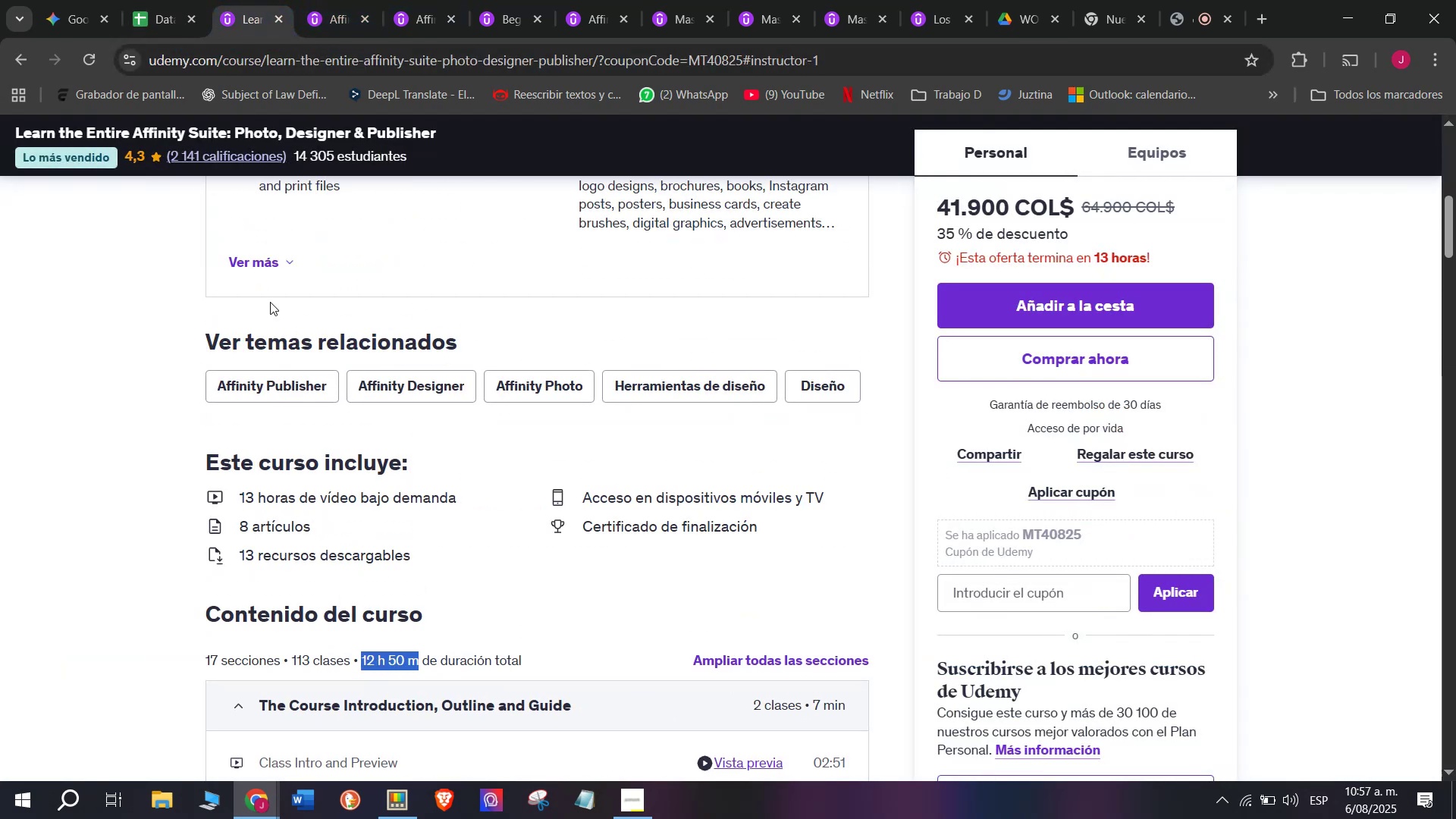 
key(Control+C)
 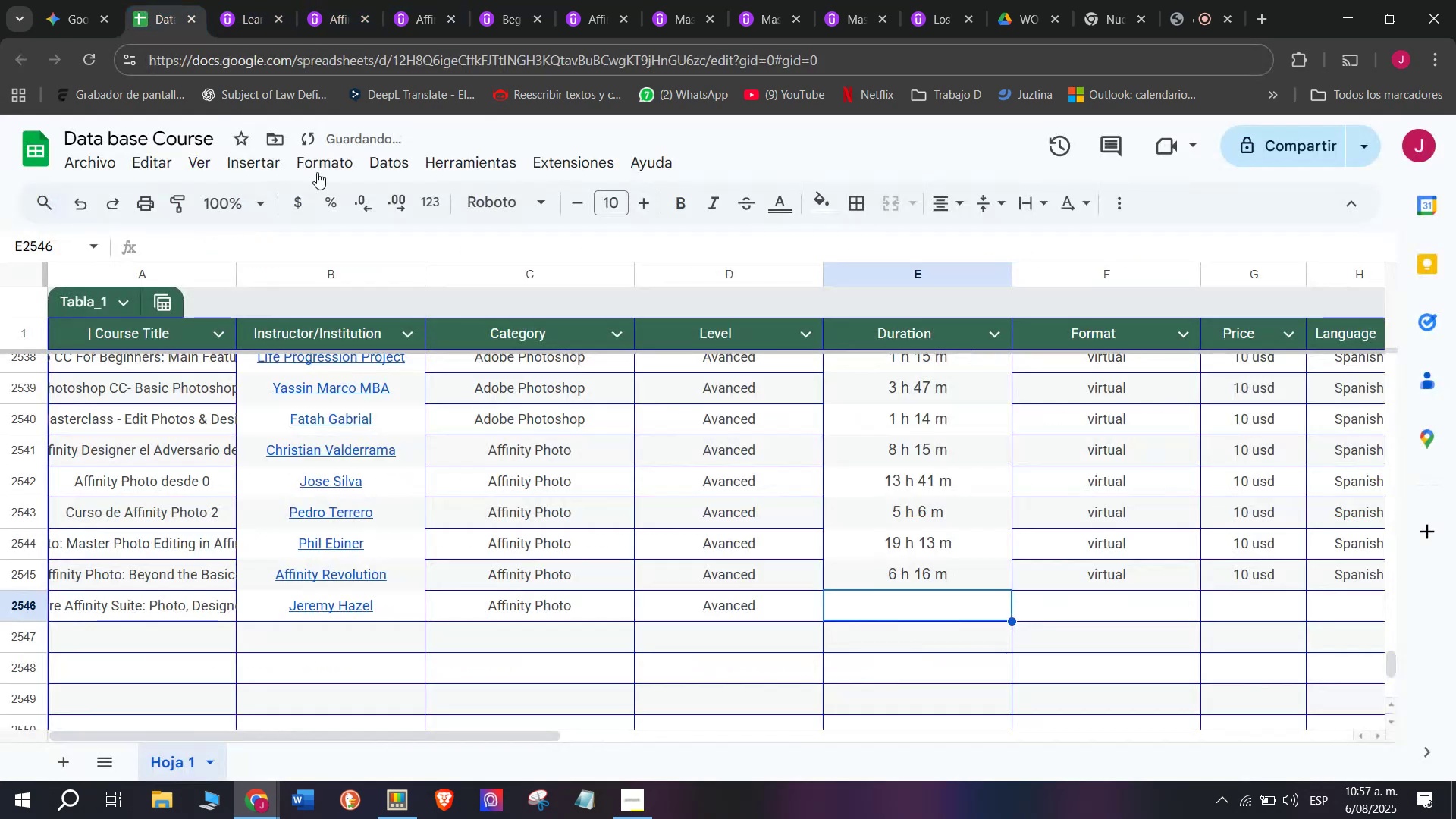 
key(Control+ControlLeft)
 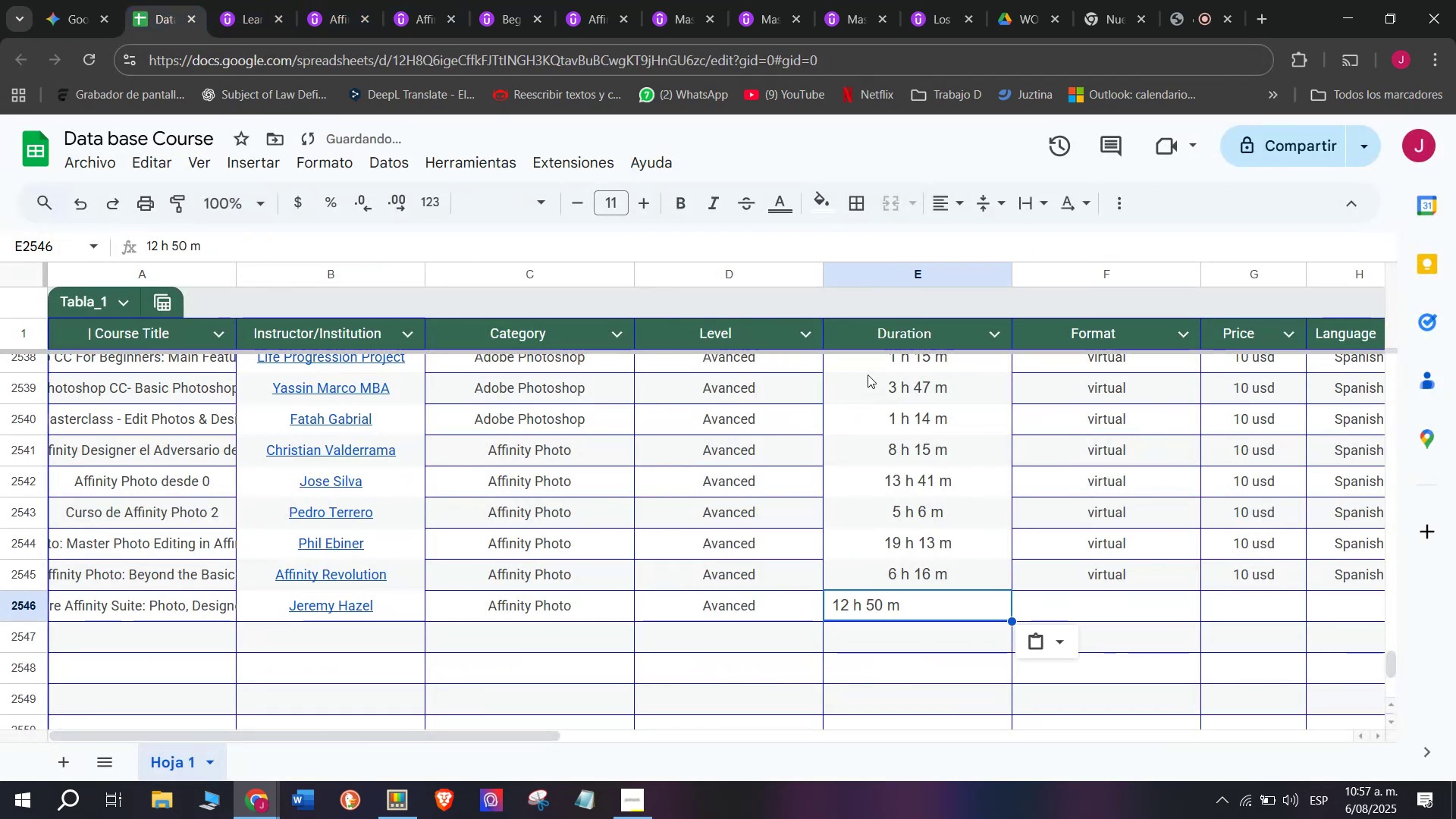 
key(Z)
 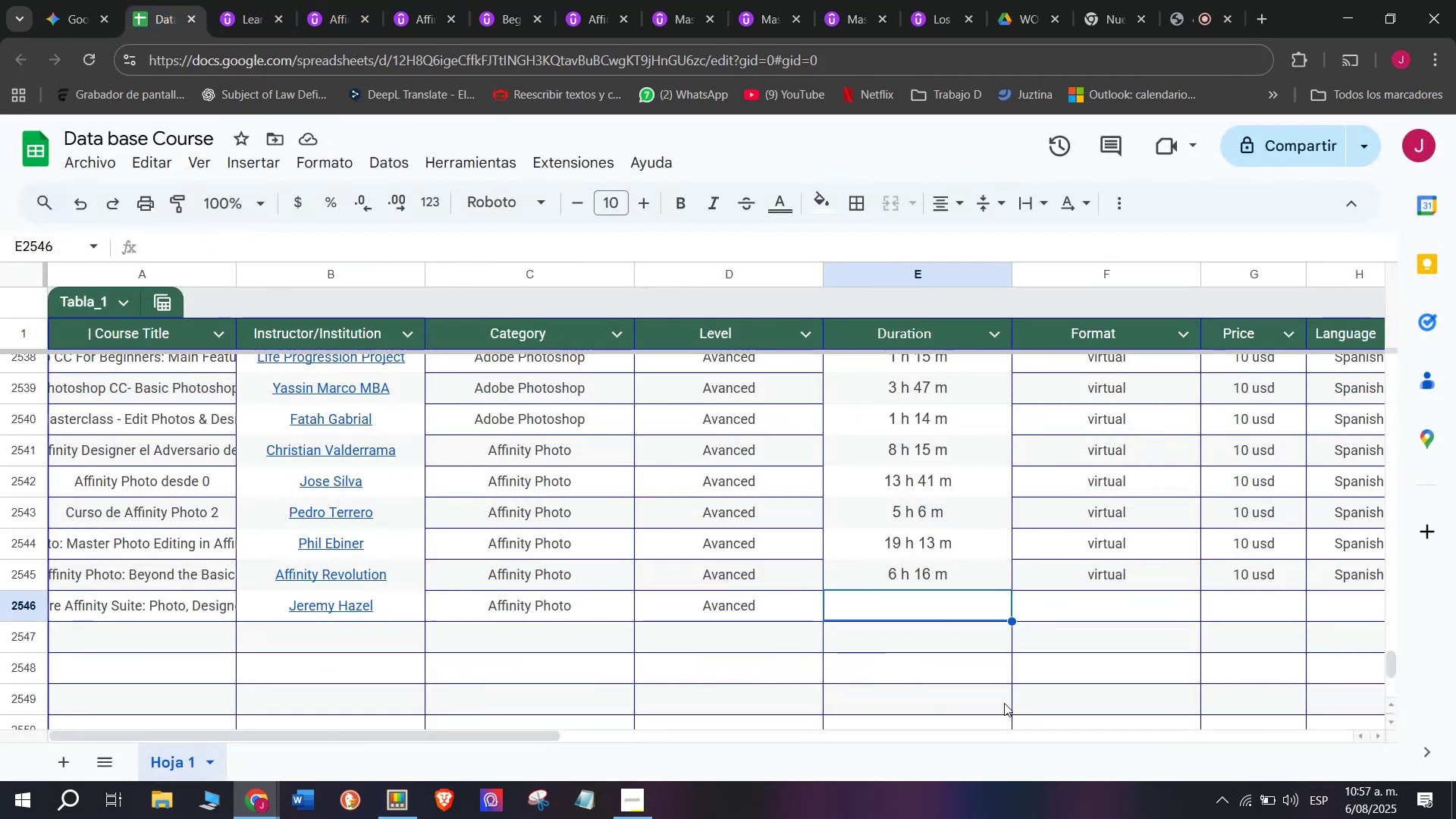 
key(Control+V)
 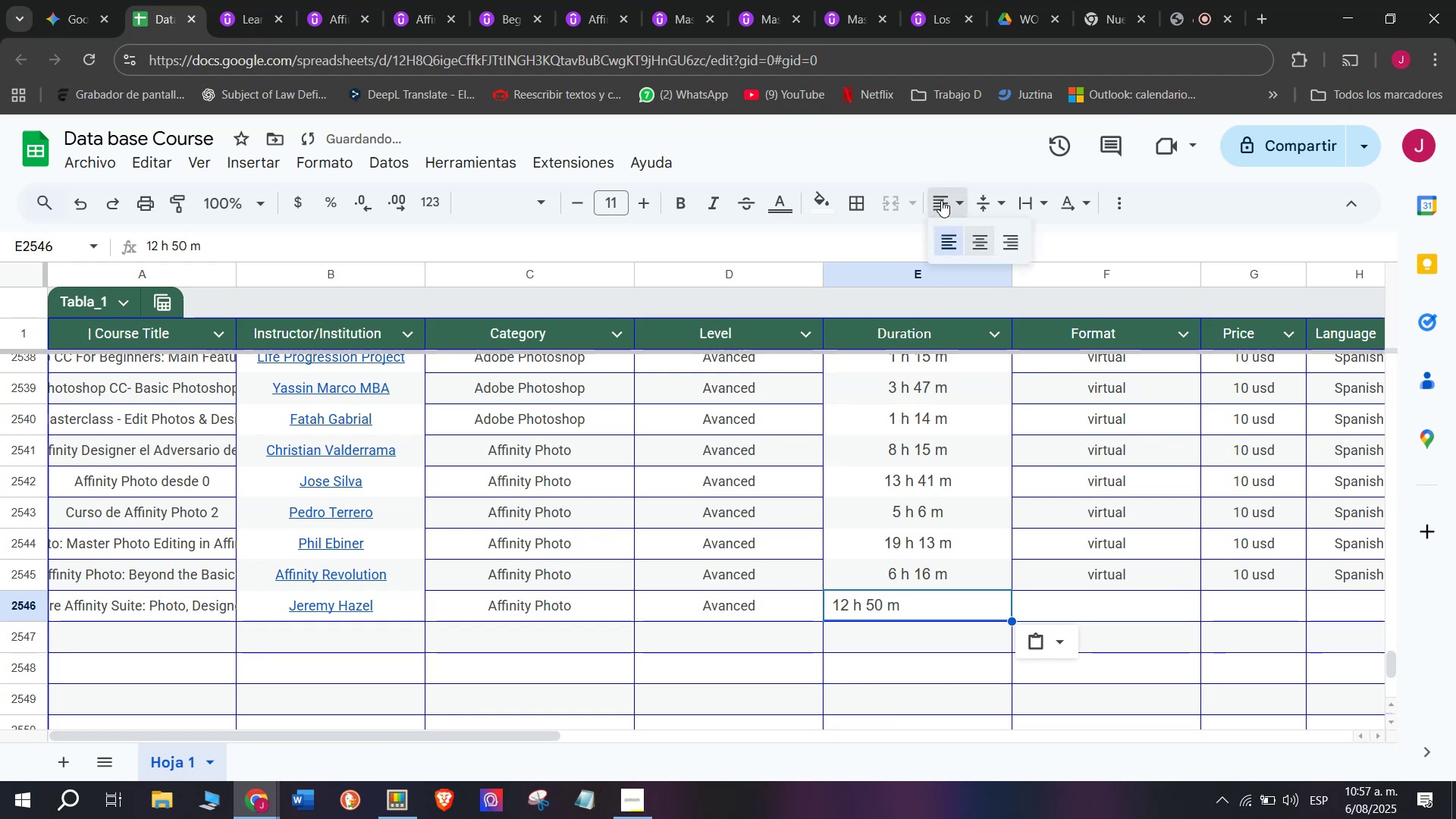 
left_click([974, 242])
 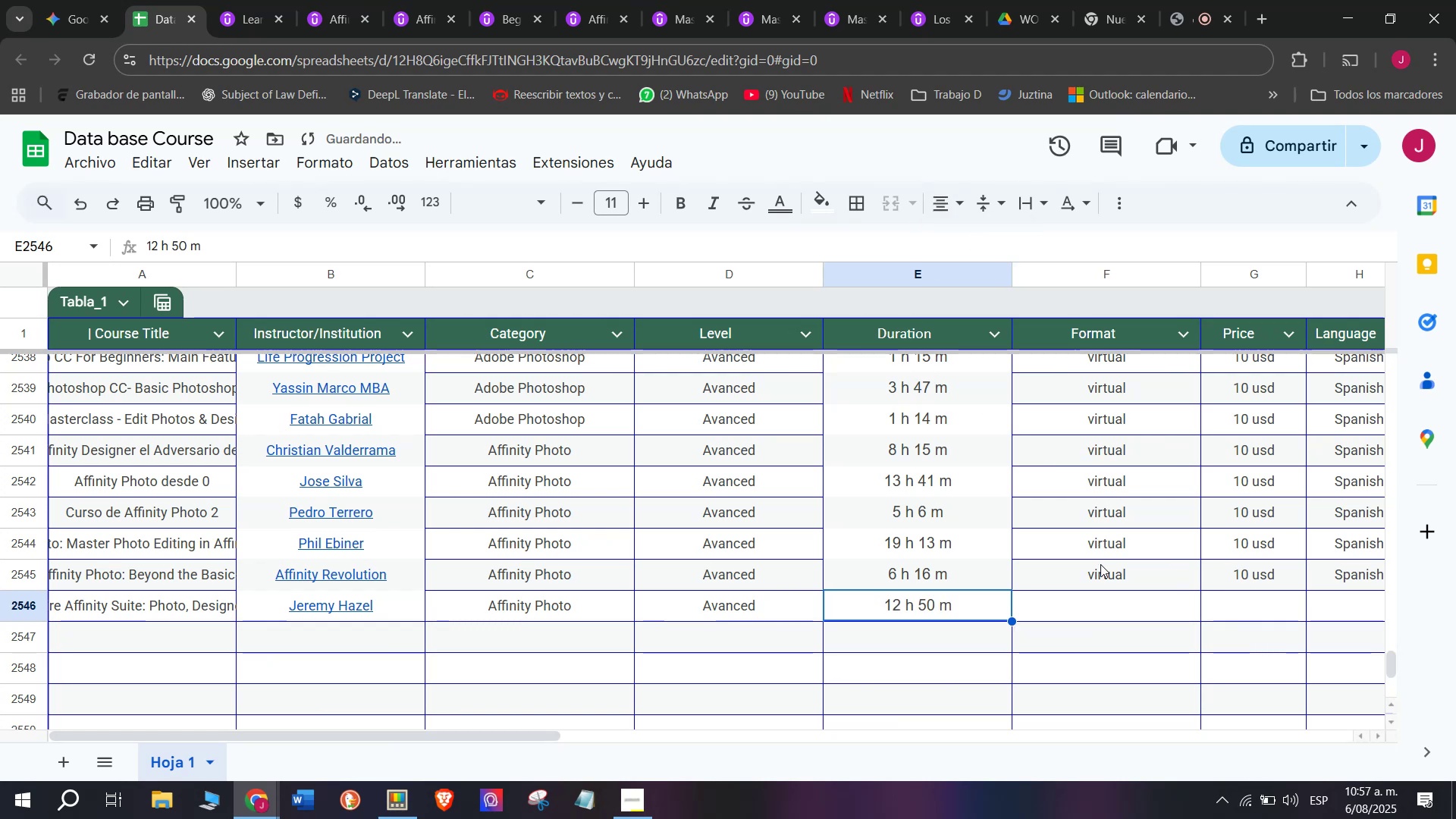 
left_click([1105, 581])
 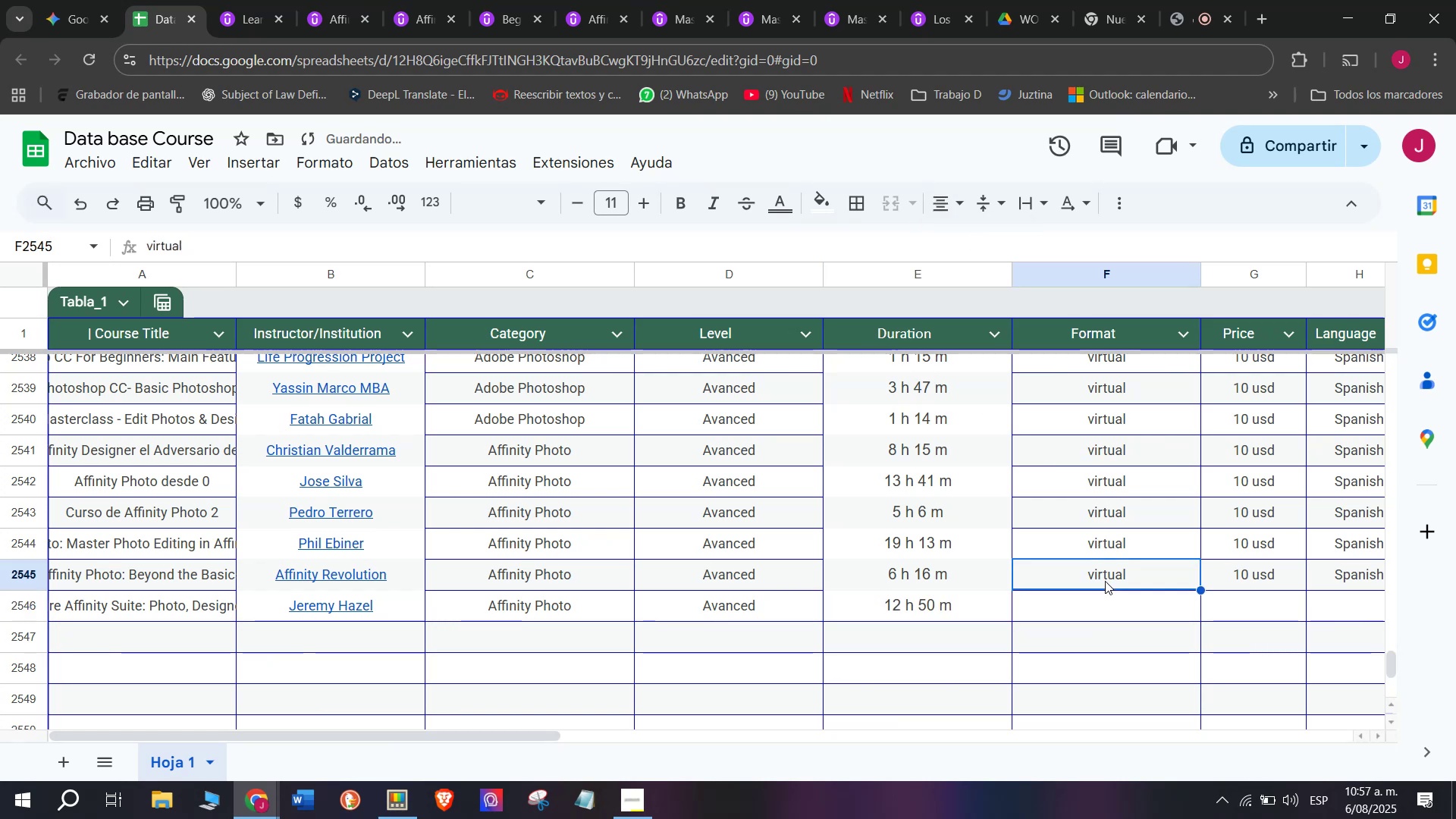 
key(Break)
 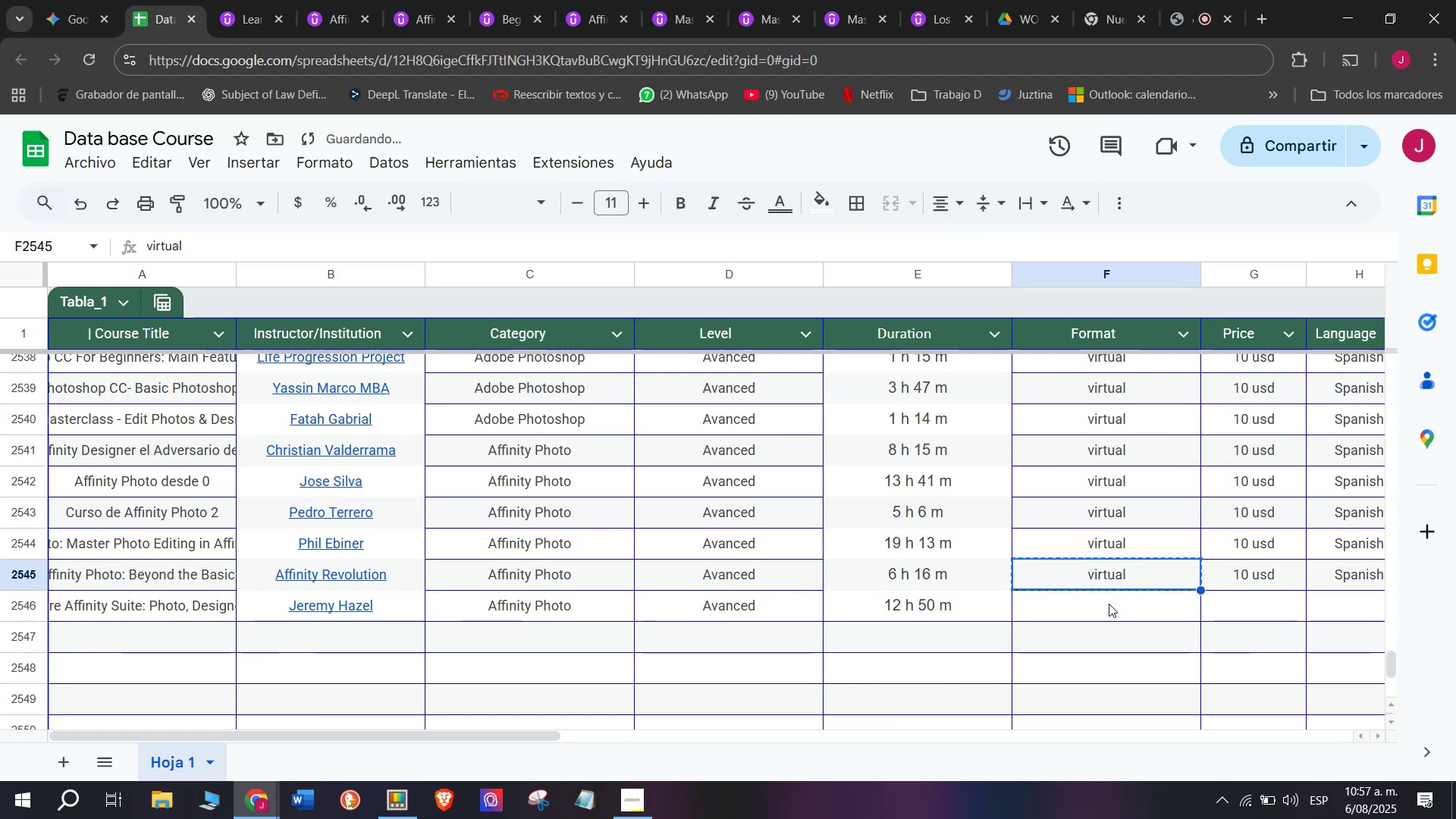 
key(Control+ControlLeft)
 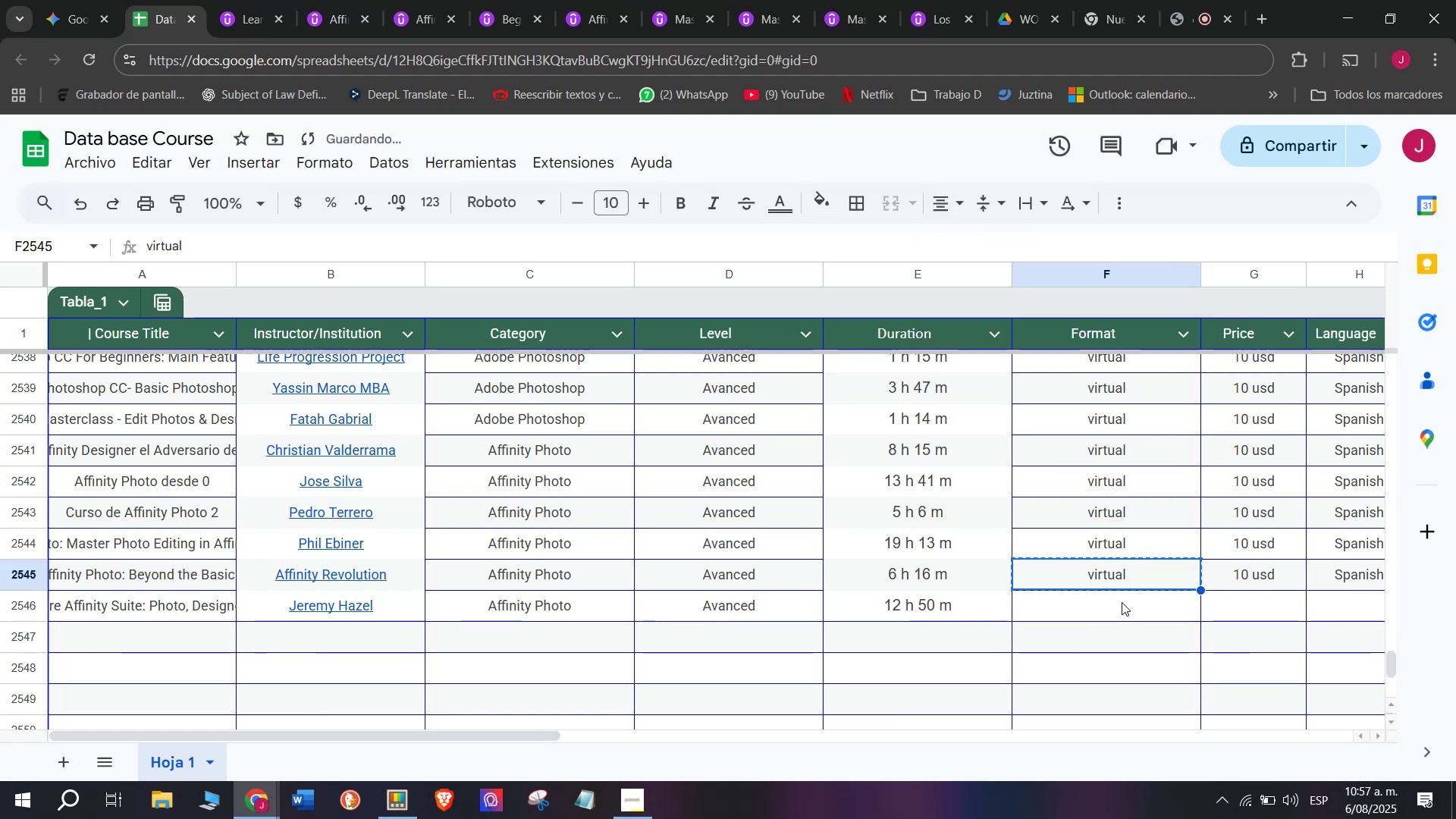 
key(Control+C)
 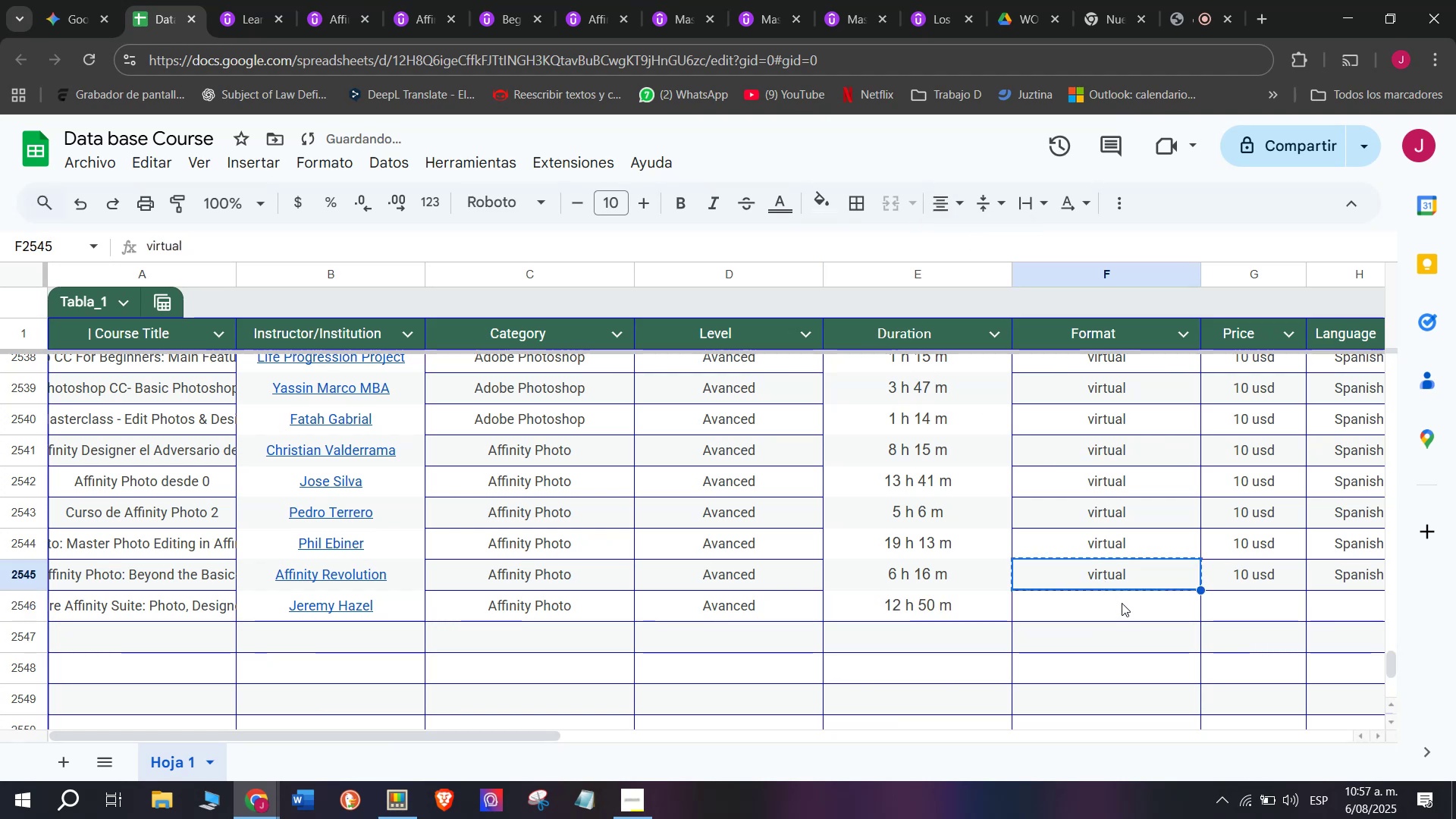 
key(Control+ControlLeft)
 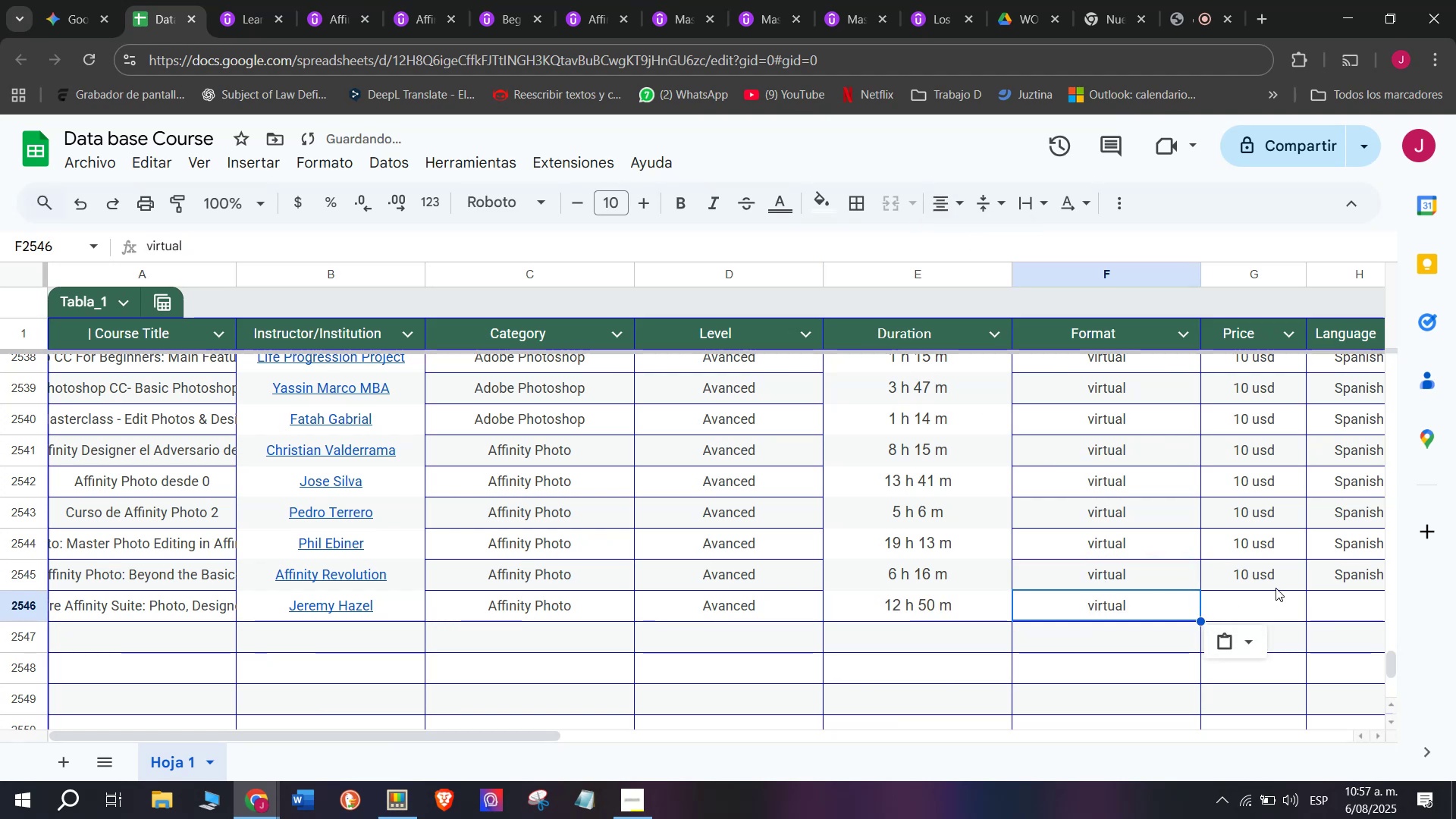 
key(Z)
 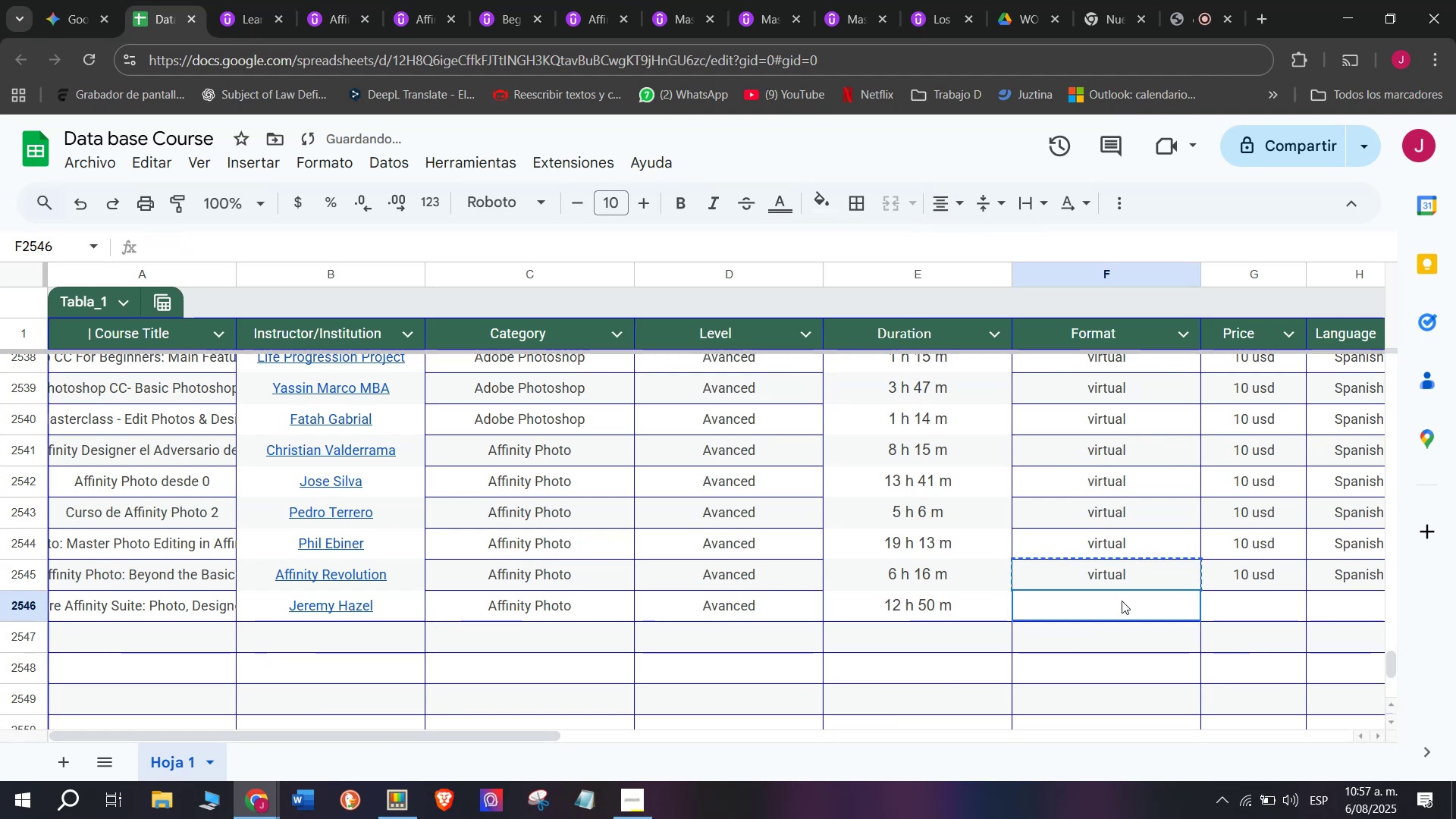 
key(Control+V)
 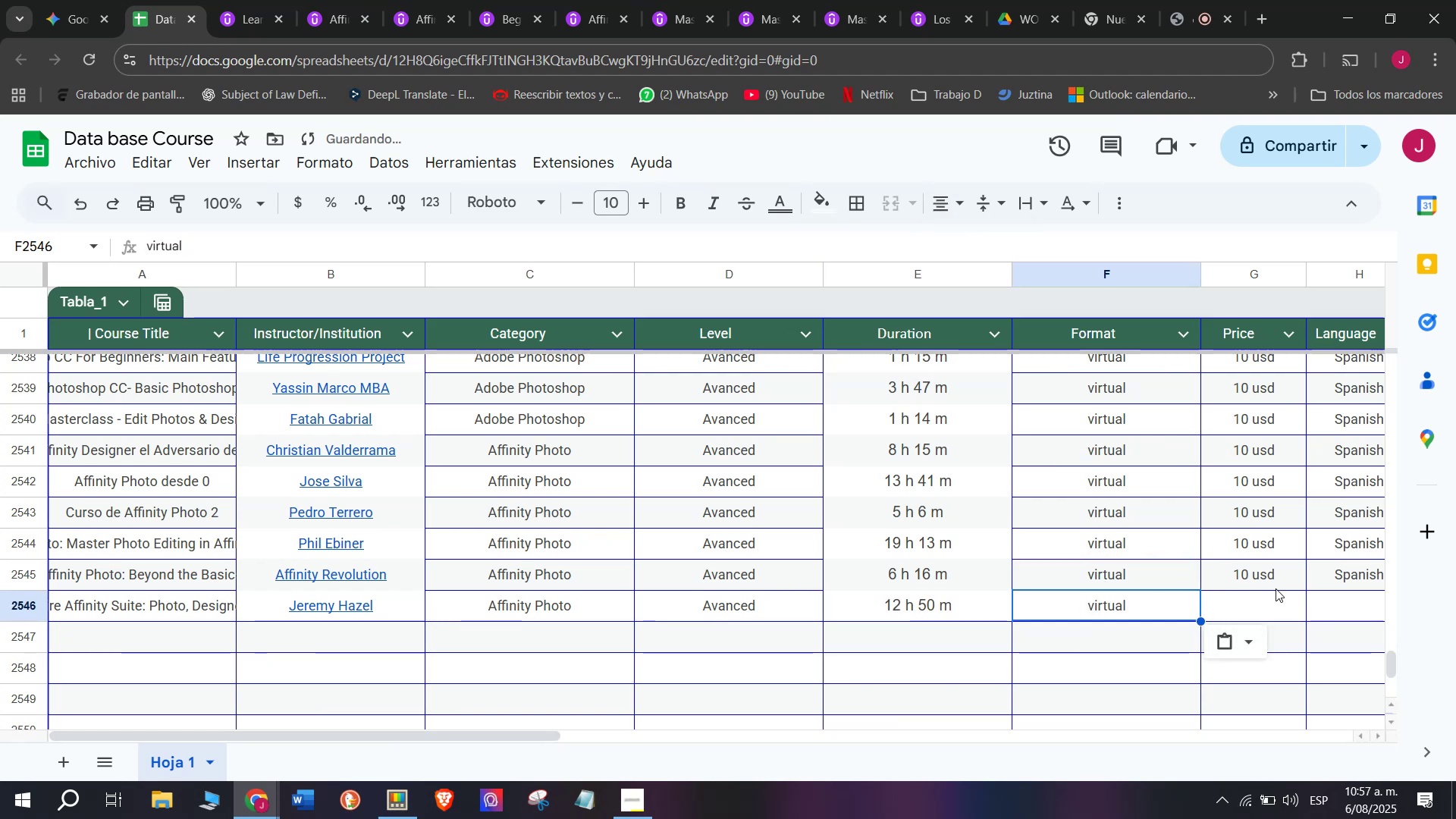 
left_click([1276, 588])
 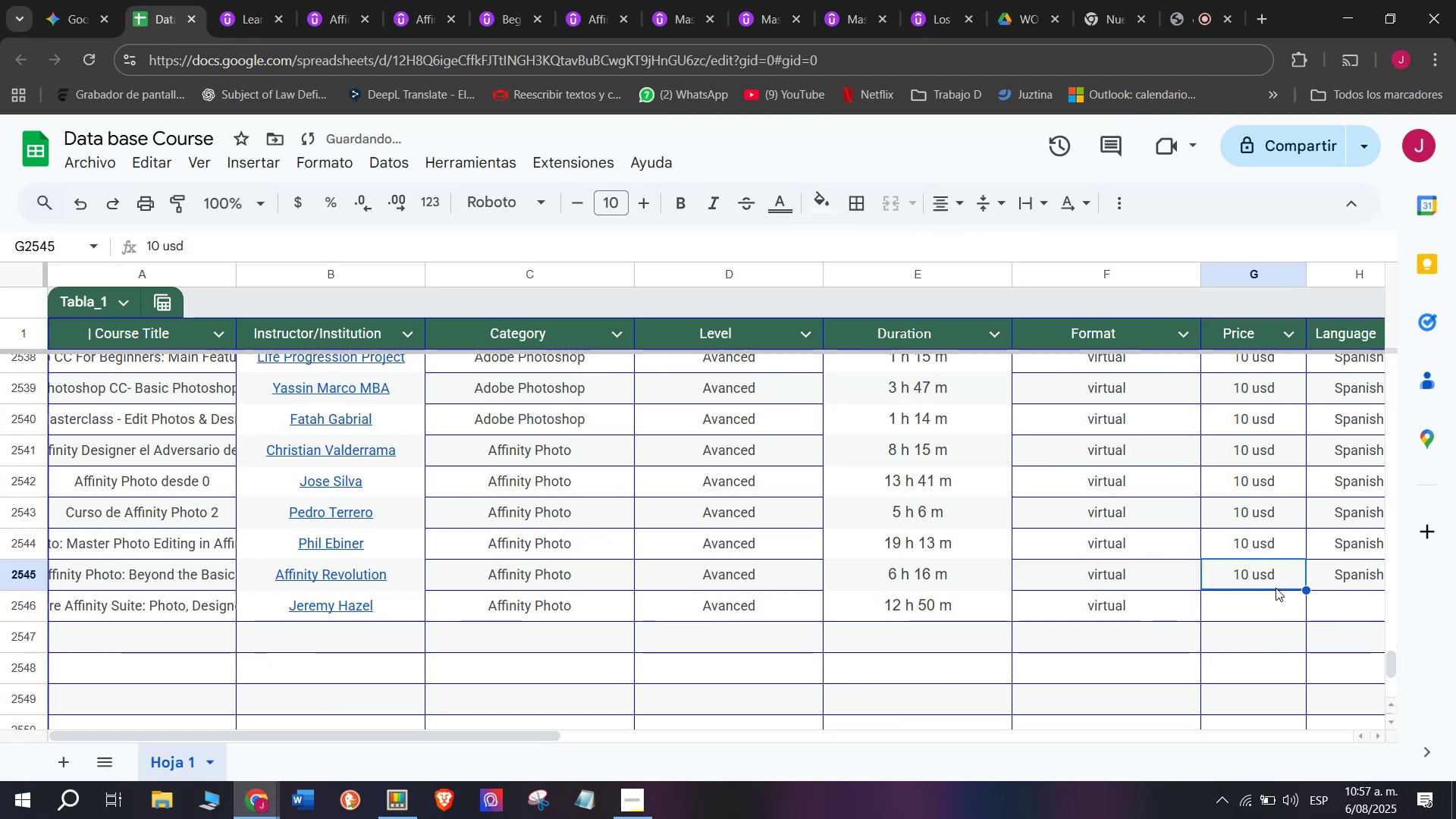 
key(Break)
 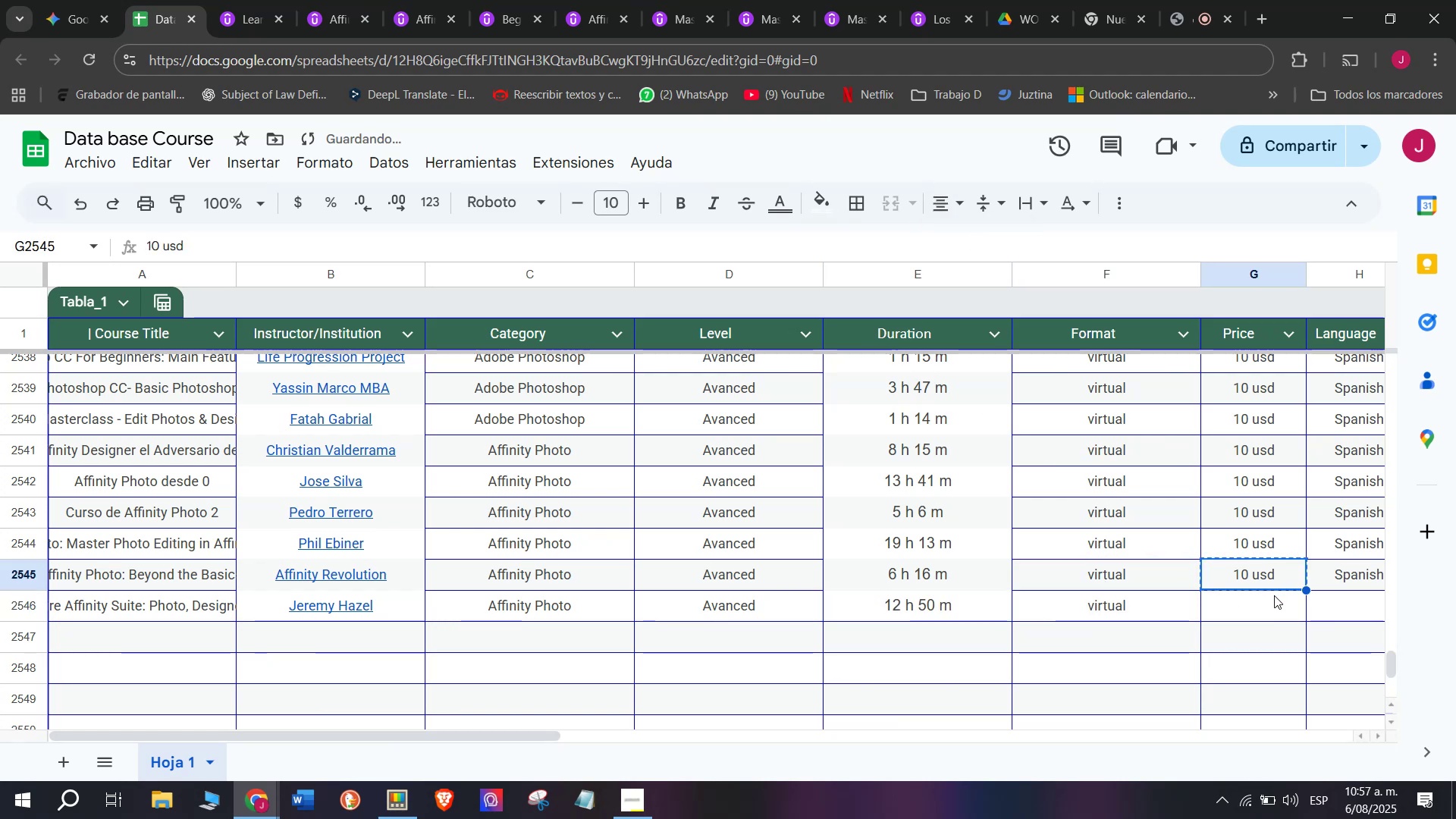 
key(Control+ControlLeft)
 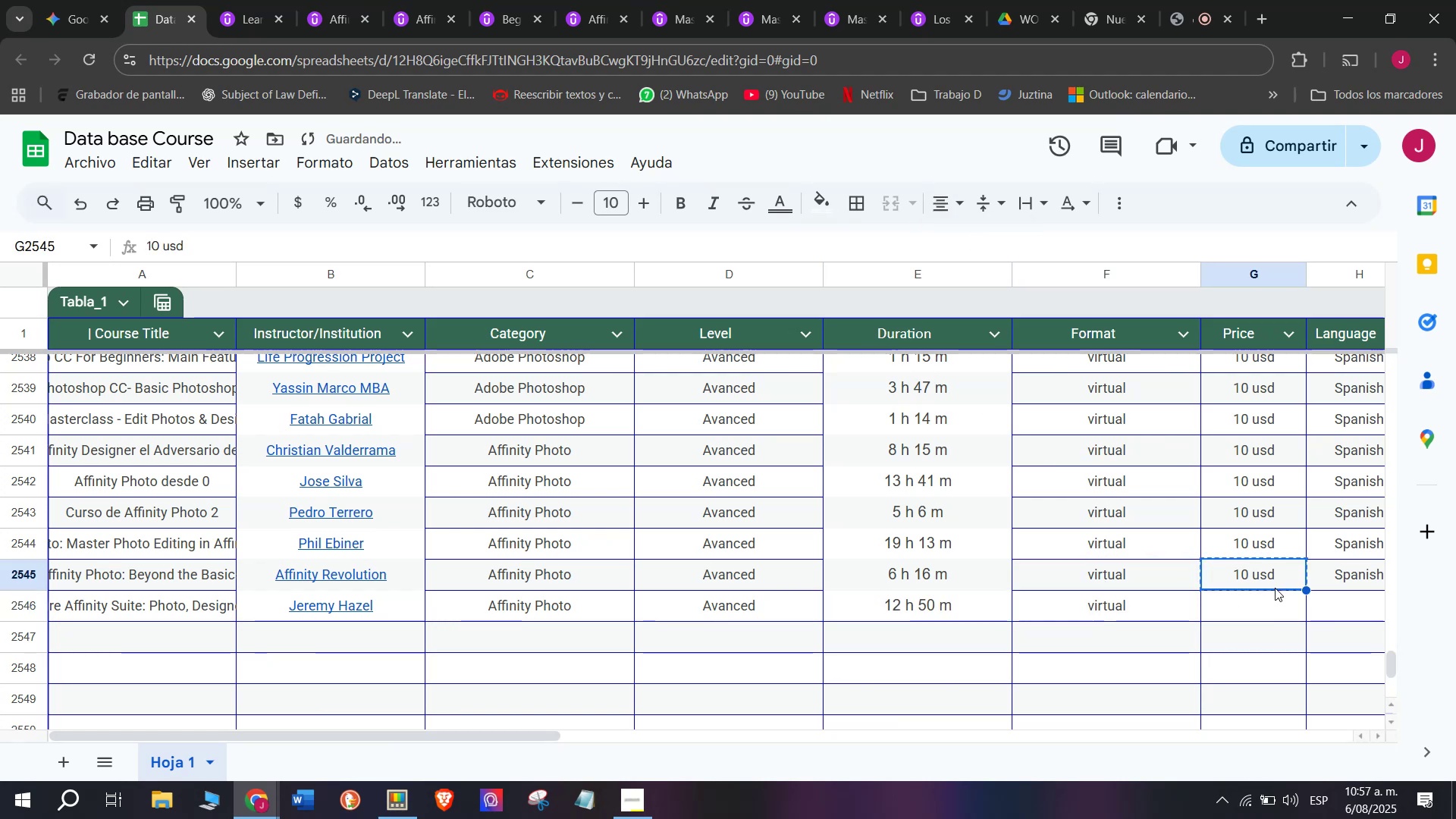 
key(Control+C)
 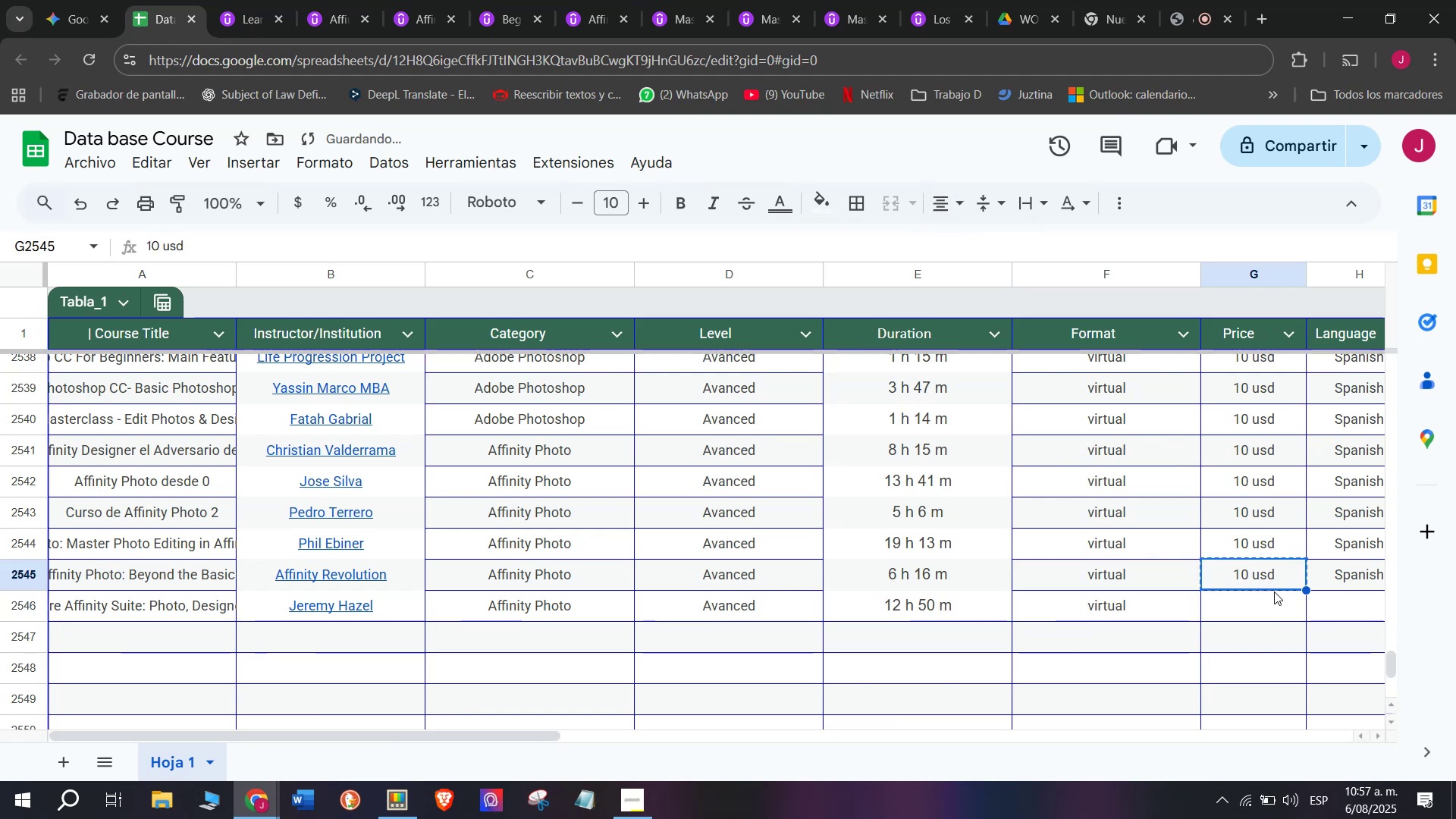 
double_click([1274, 592])
 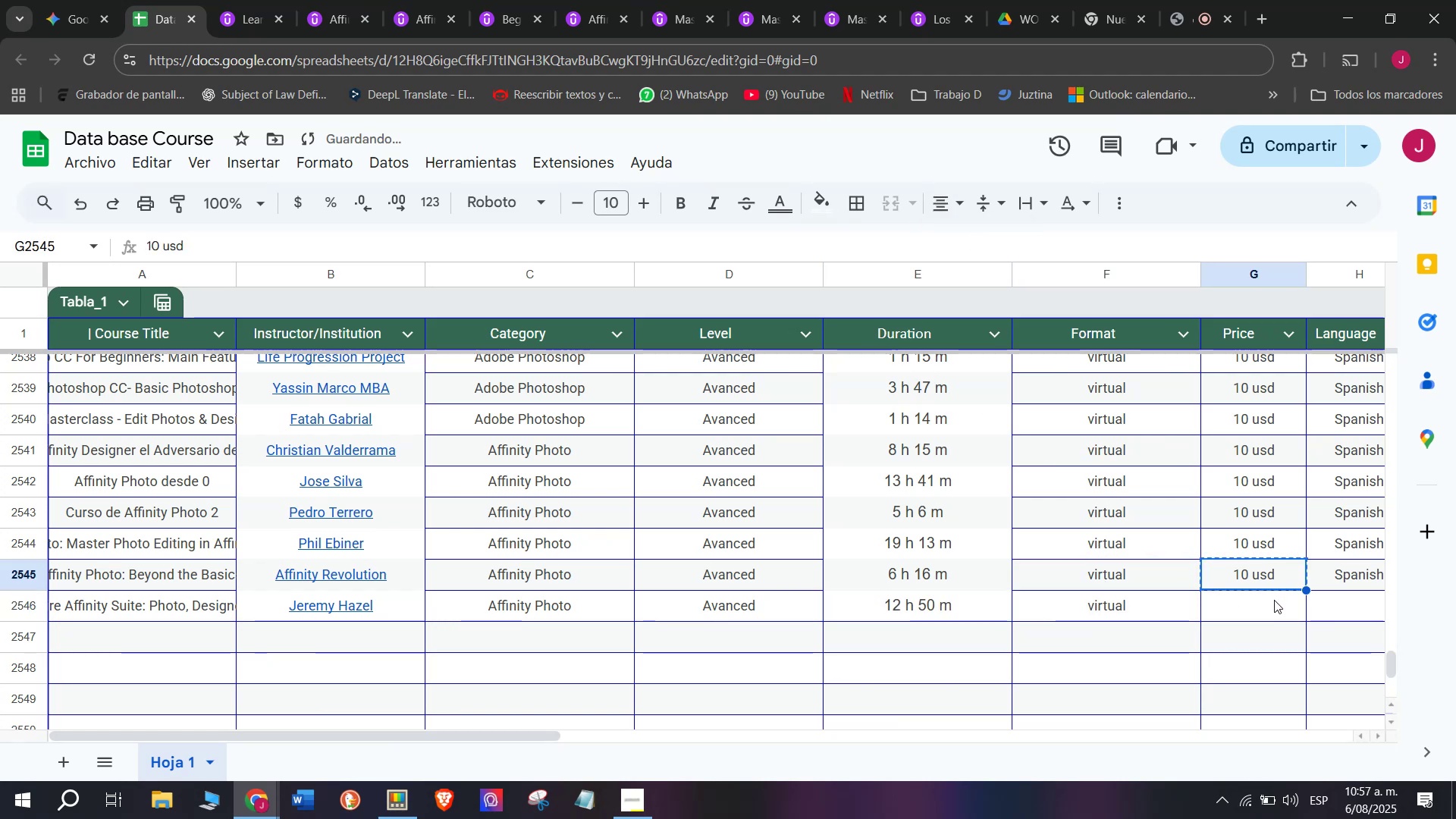 
triple_click([1274, 600])
 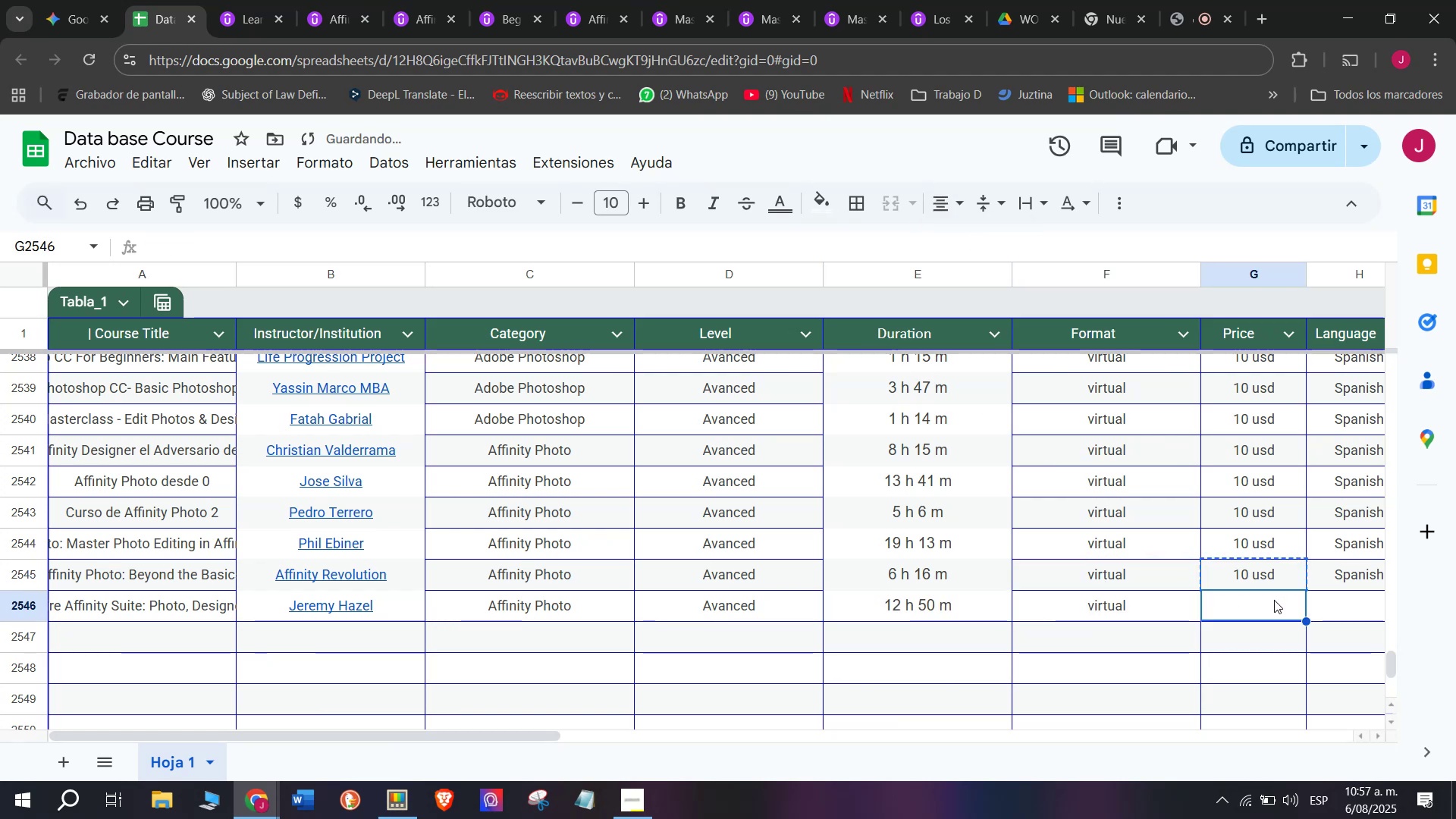 
key(Z)
 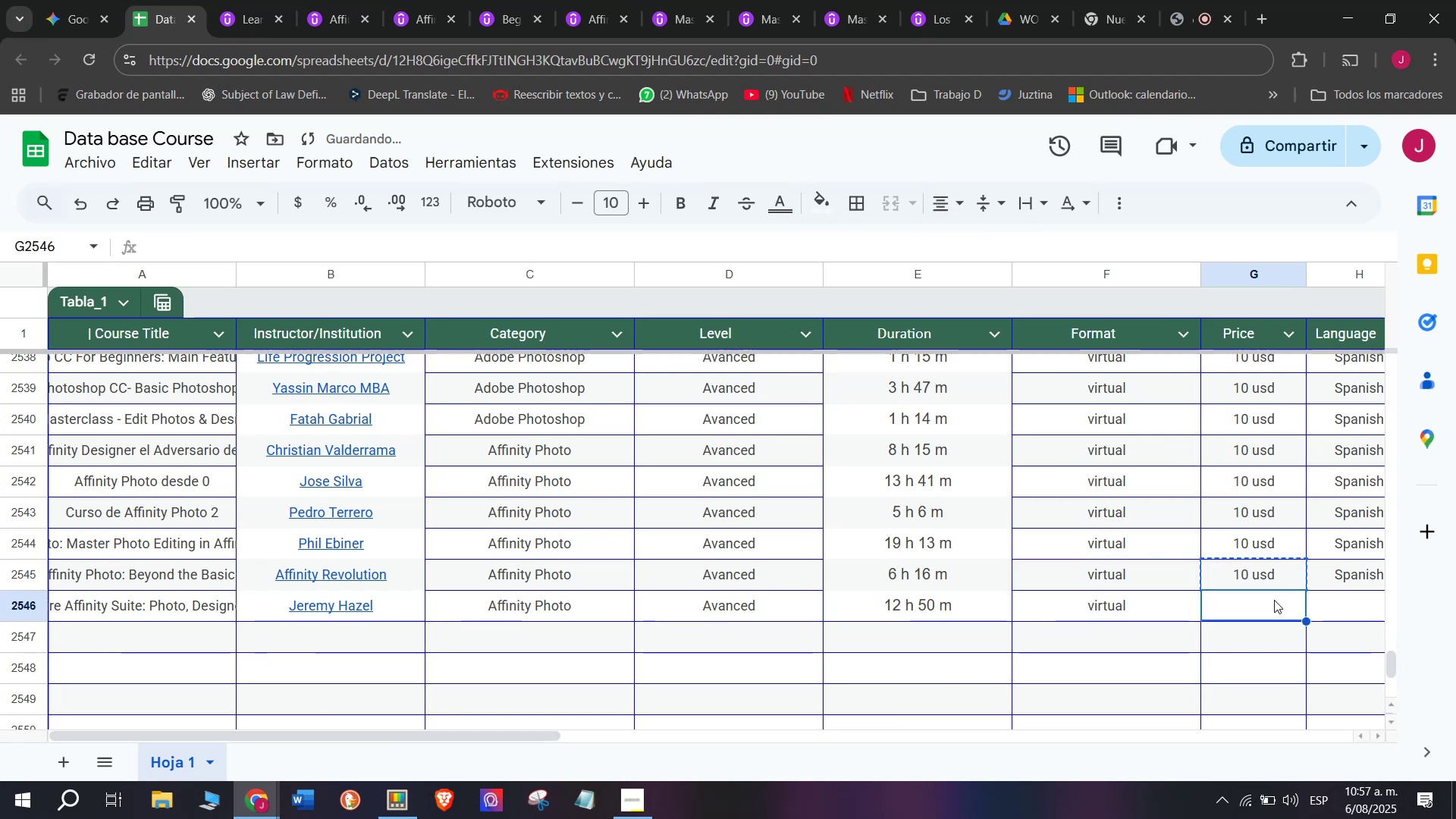 
key(Control+ControlLeft)
 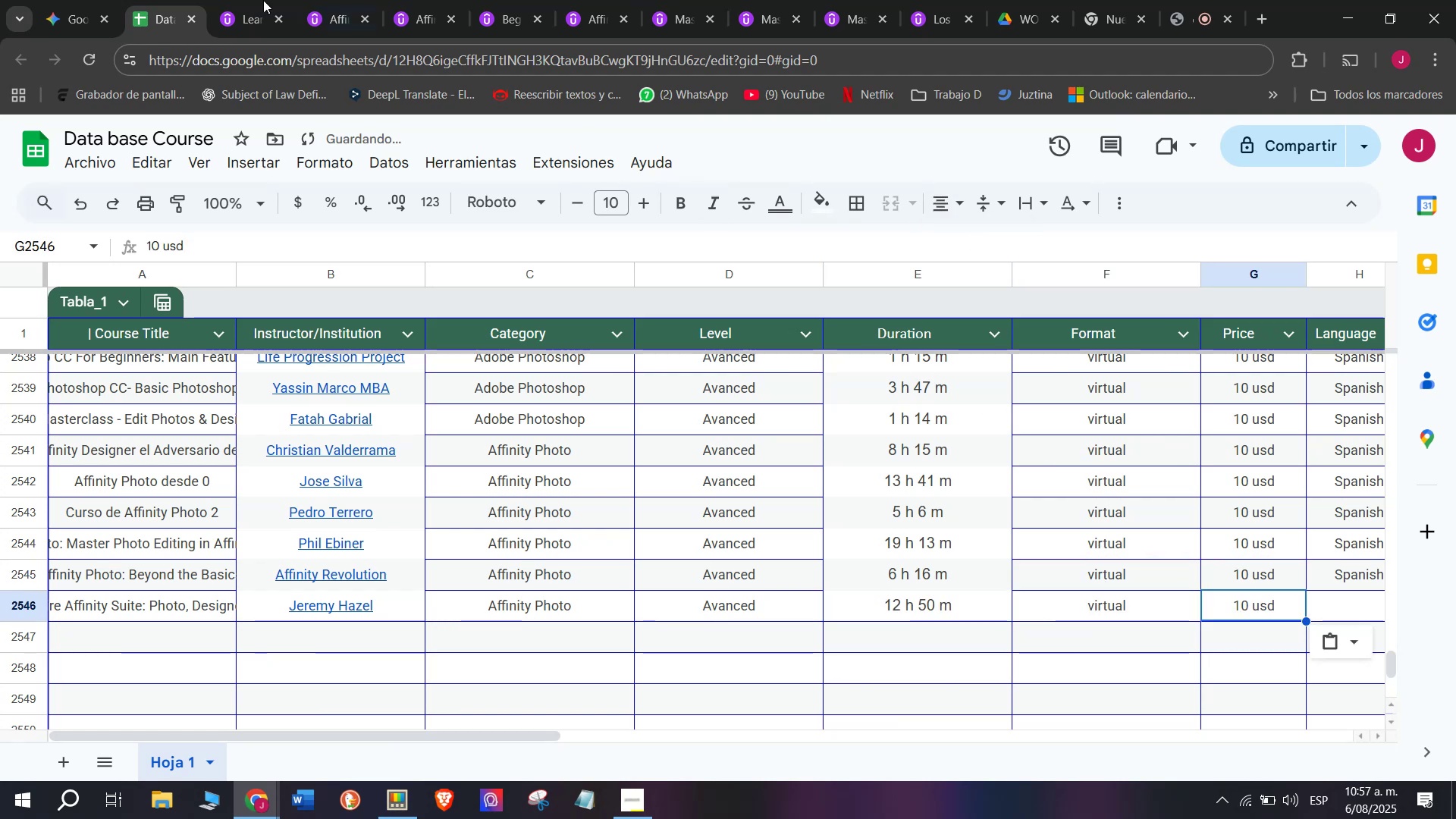 
key(Control+V)
 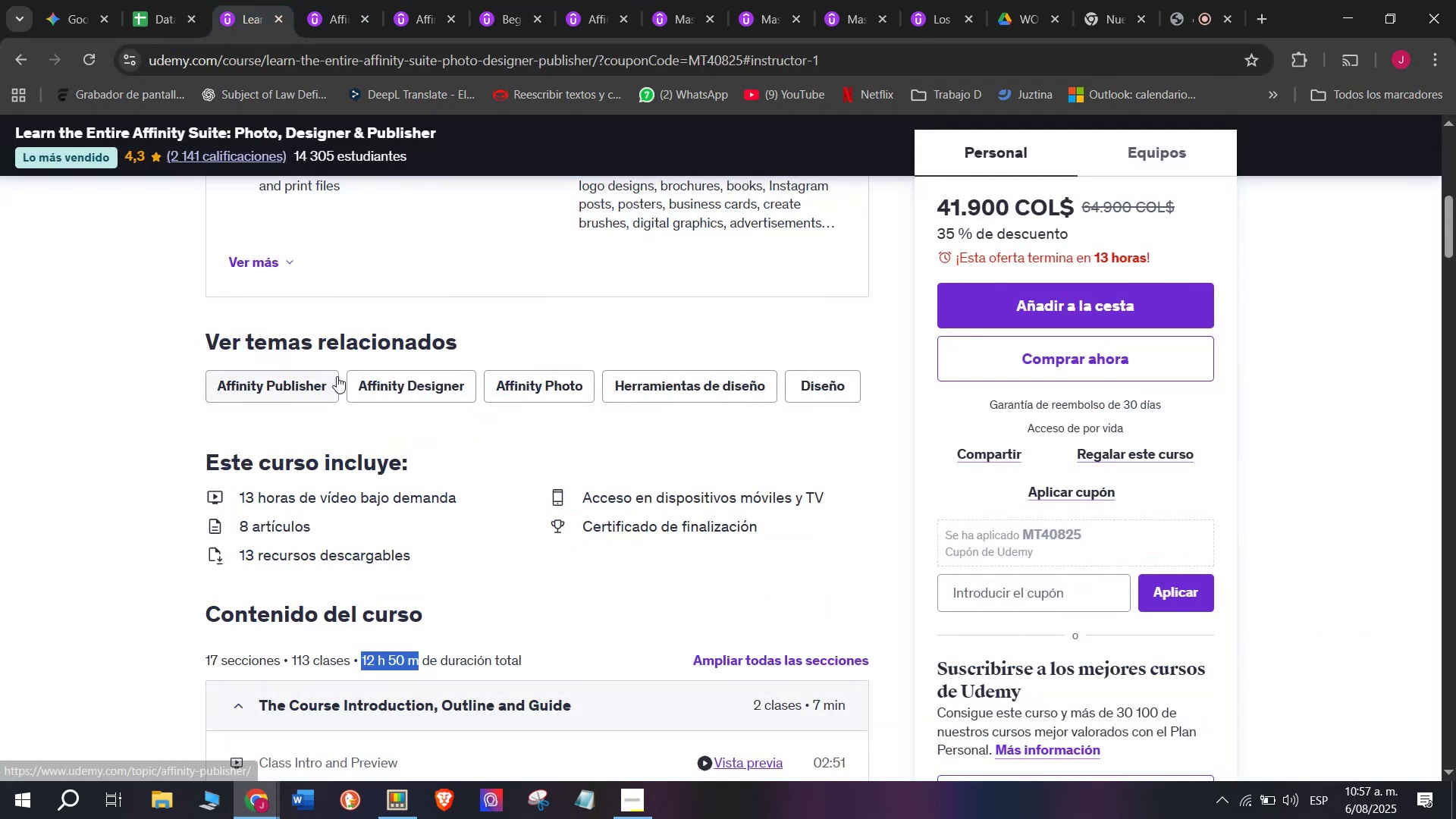 
scroll: coordinate [396, 540], scroll_direction: up, amount: 3.0
 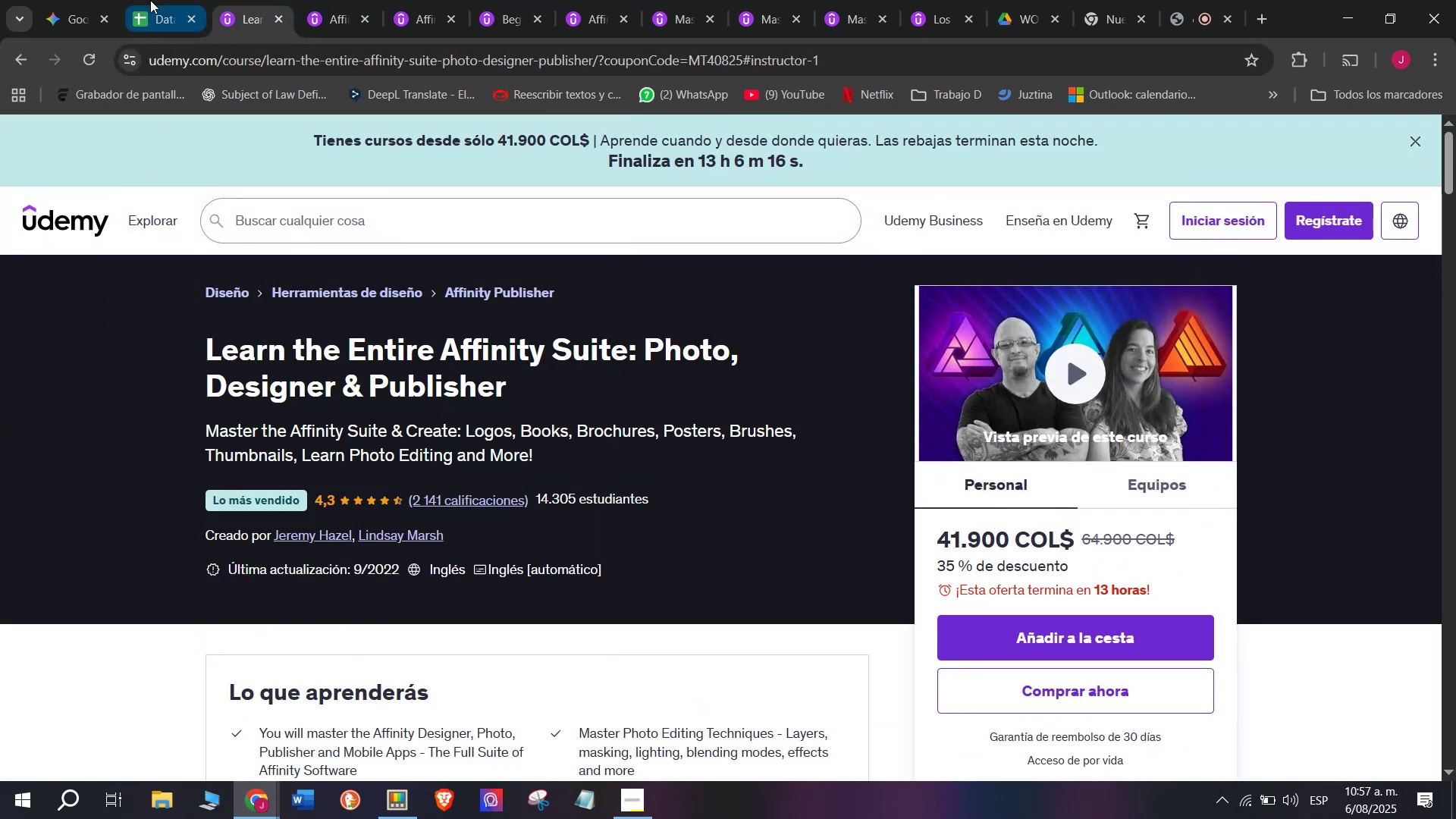 
left_click([150, 0])
 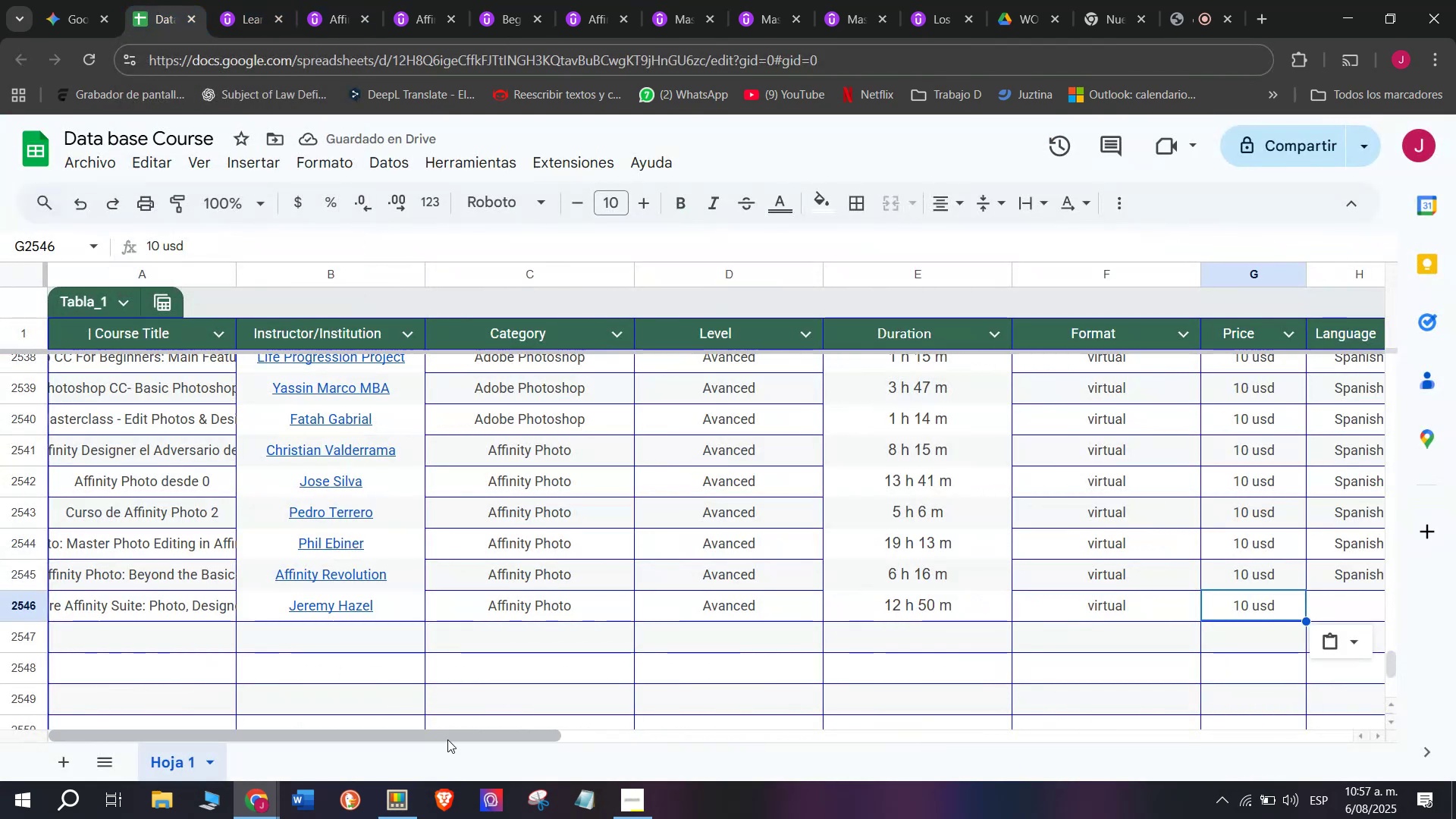 
left_click_drag(start_coordinate=[447, 739], to_coordinate=[735, 777])
 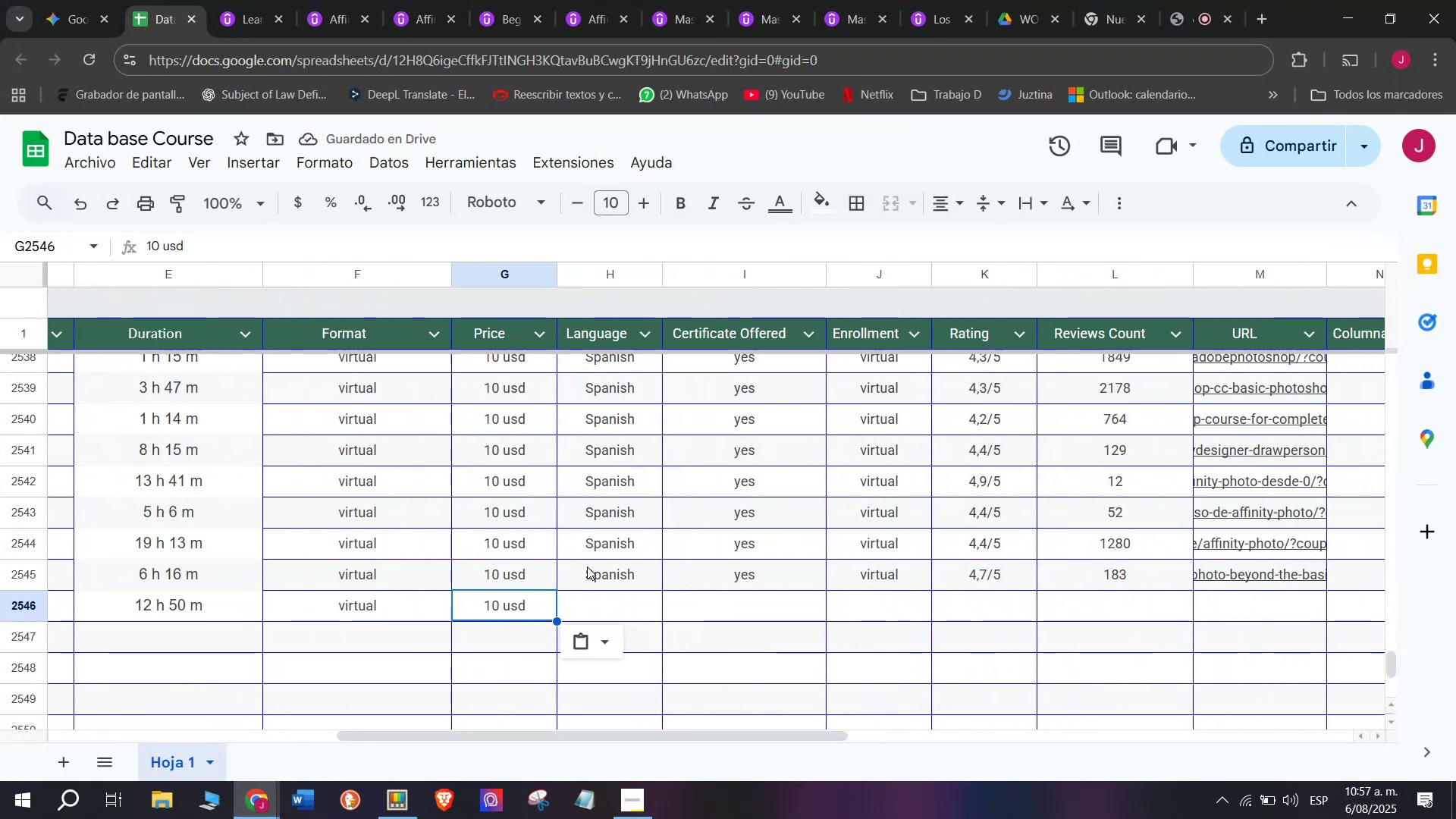 
left_click([595, 568])
 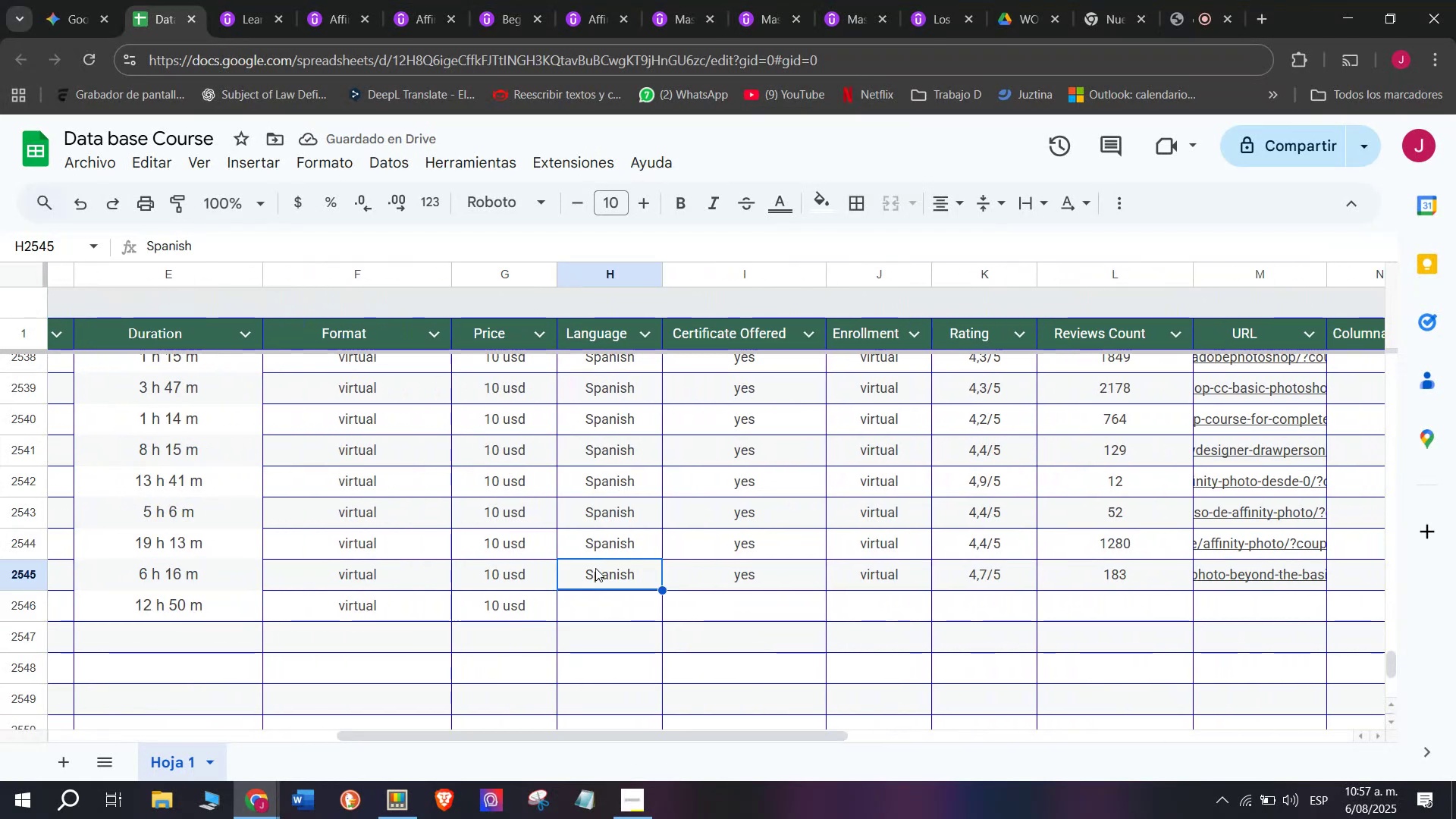 
key(Break)
 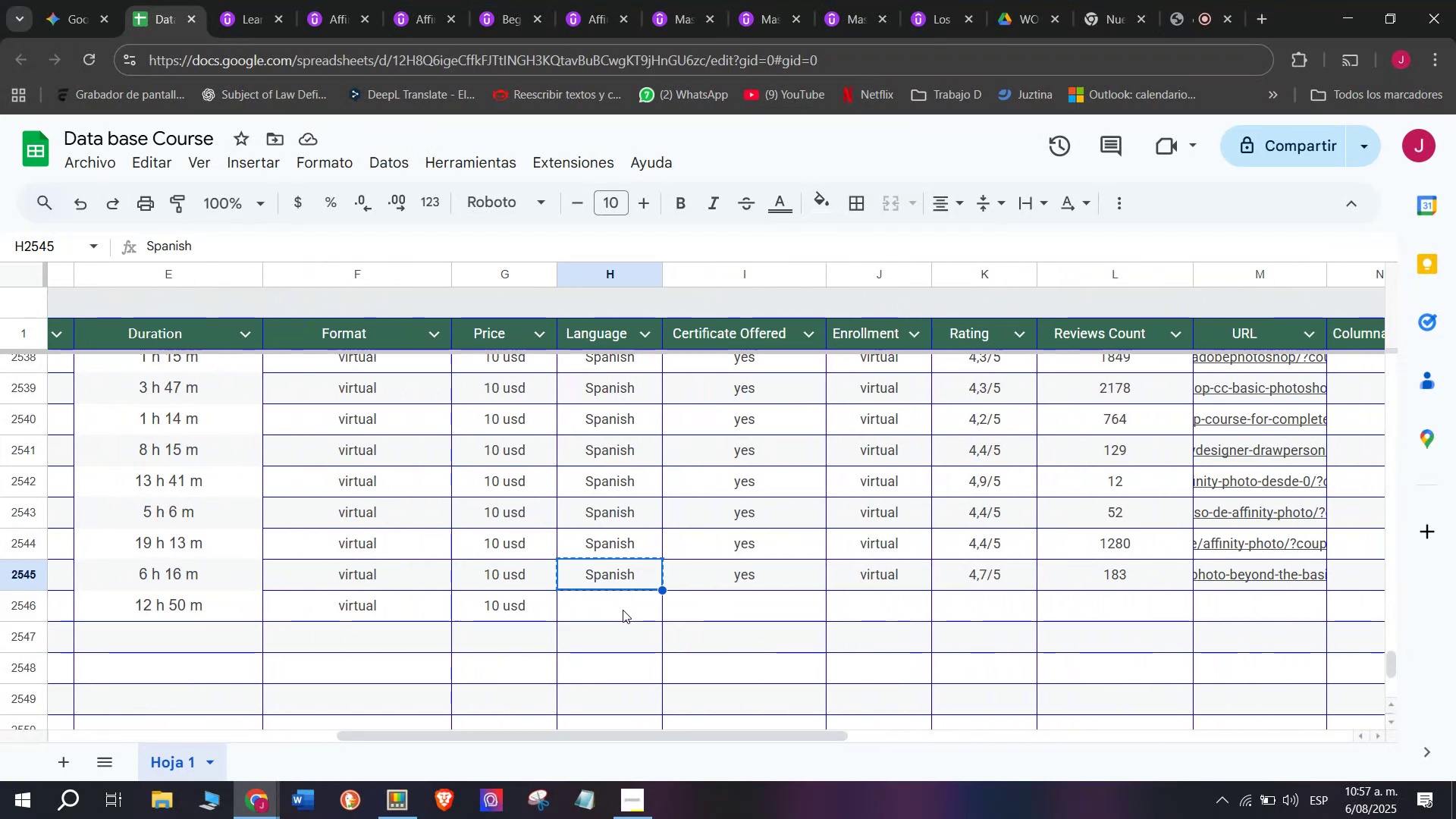 
key(Control+ControlLeft)
 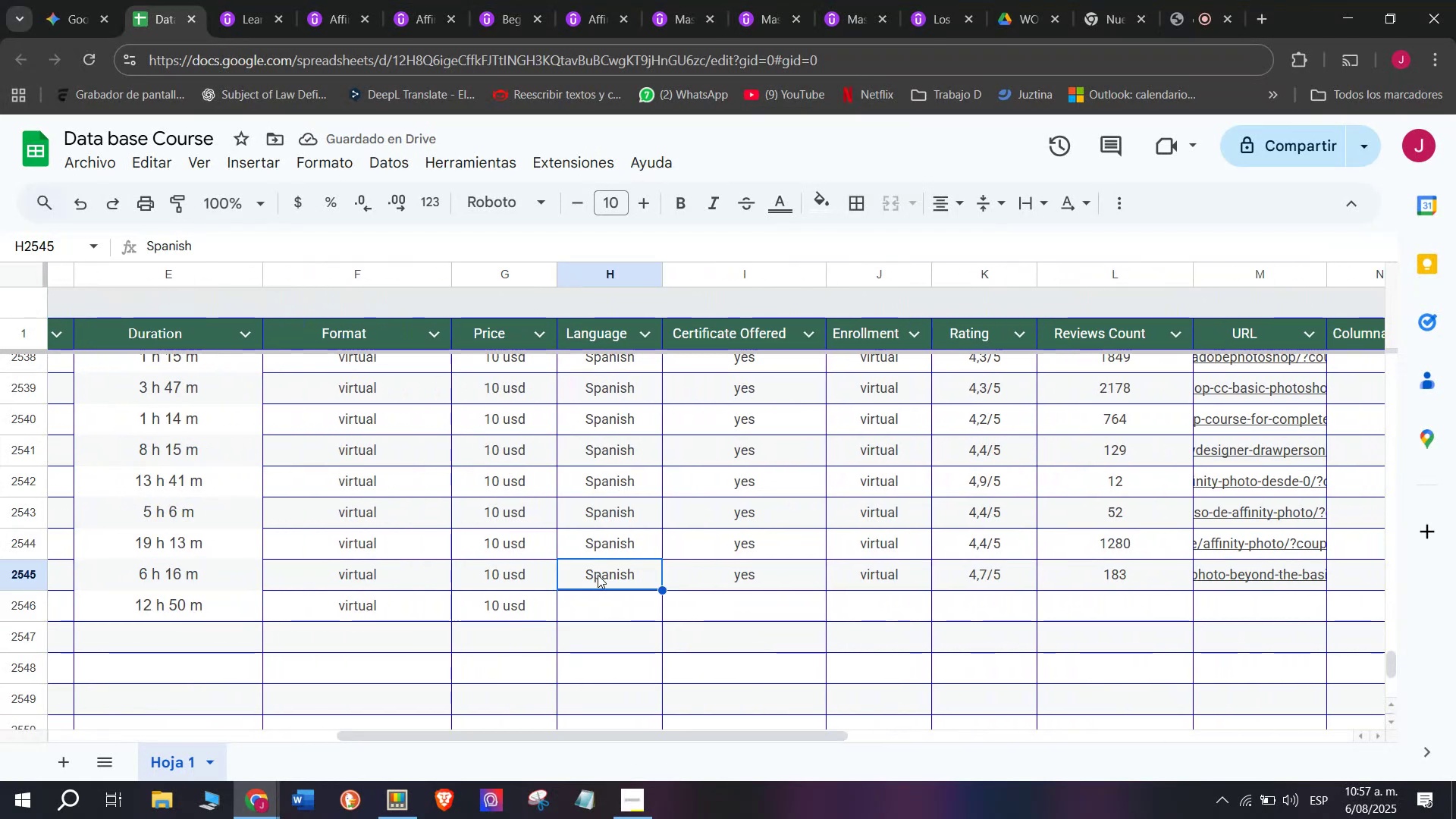 
key(Control+C)
 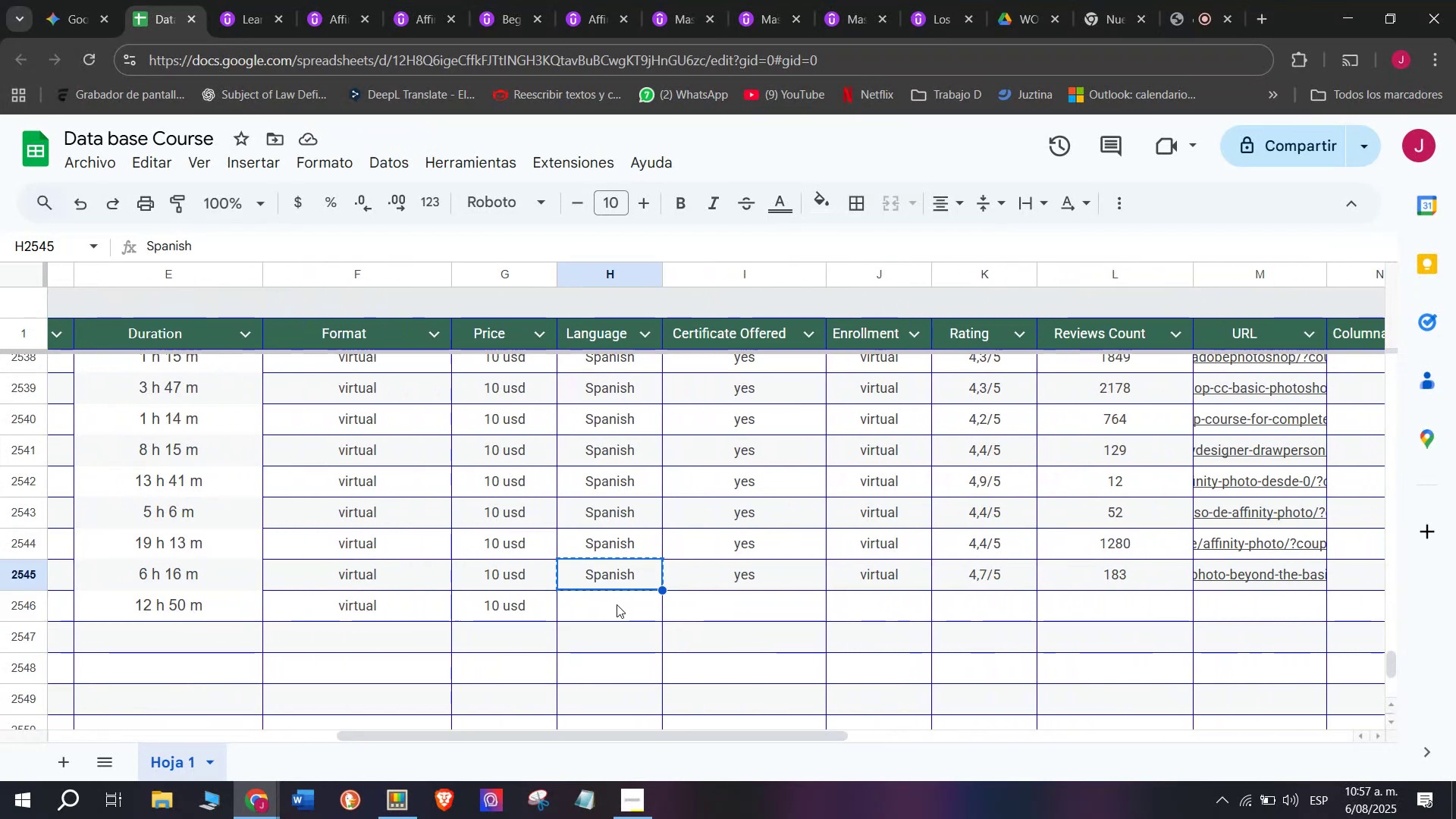 
left_click([623, 610])
 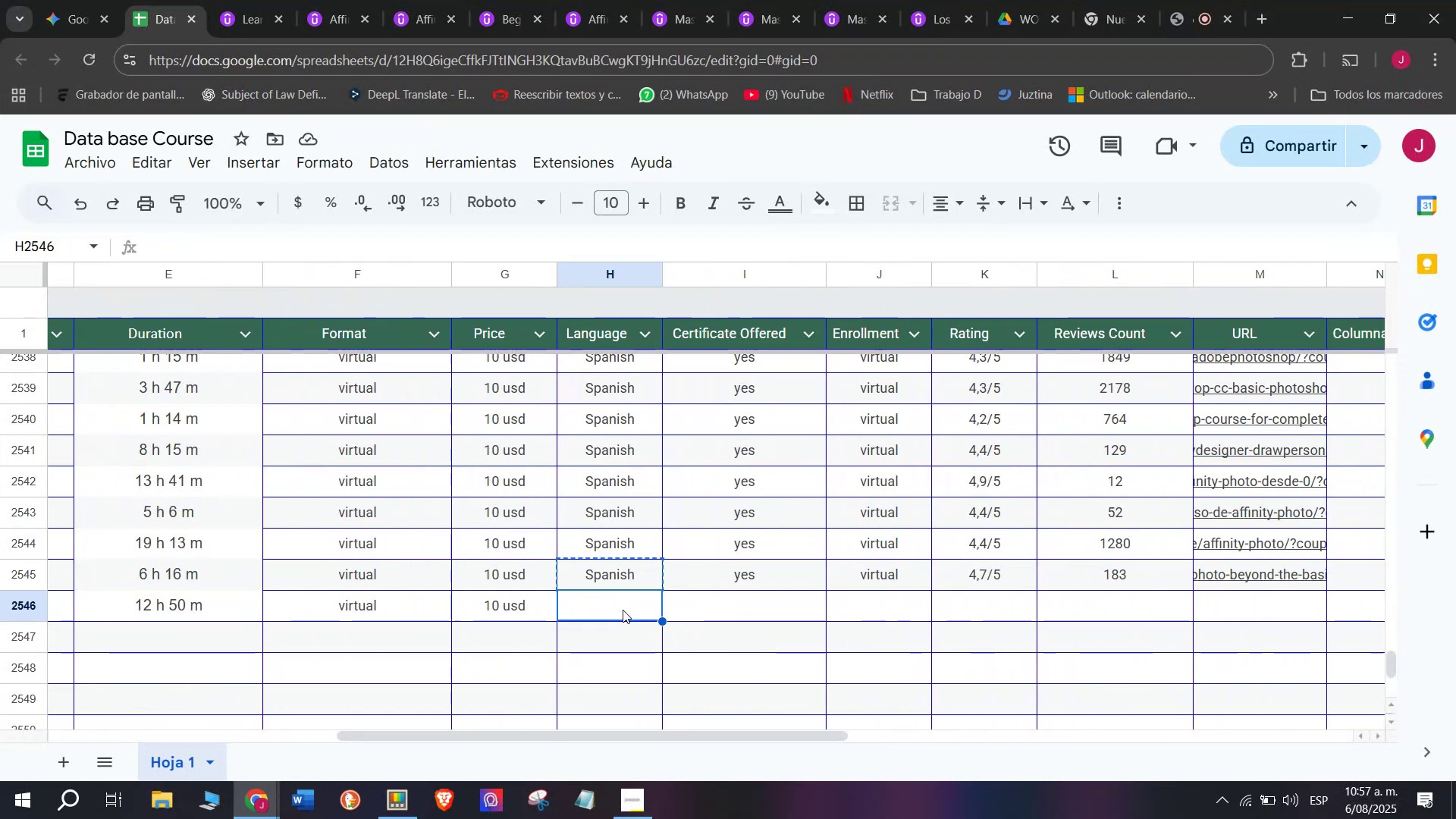 
key(Control+ControlLeft)
 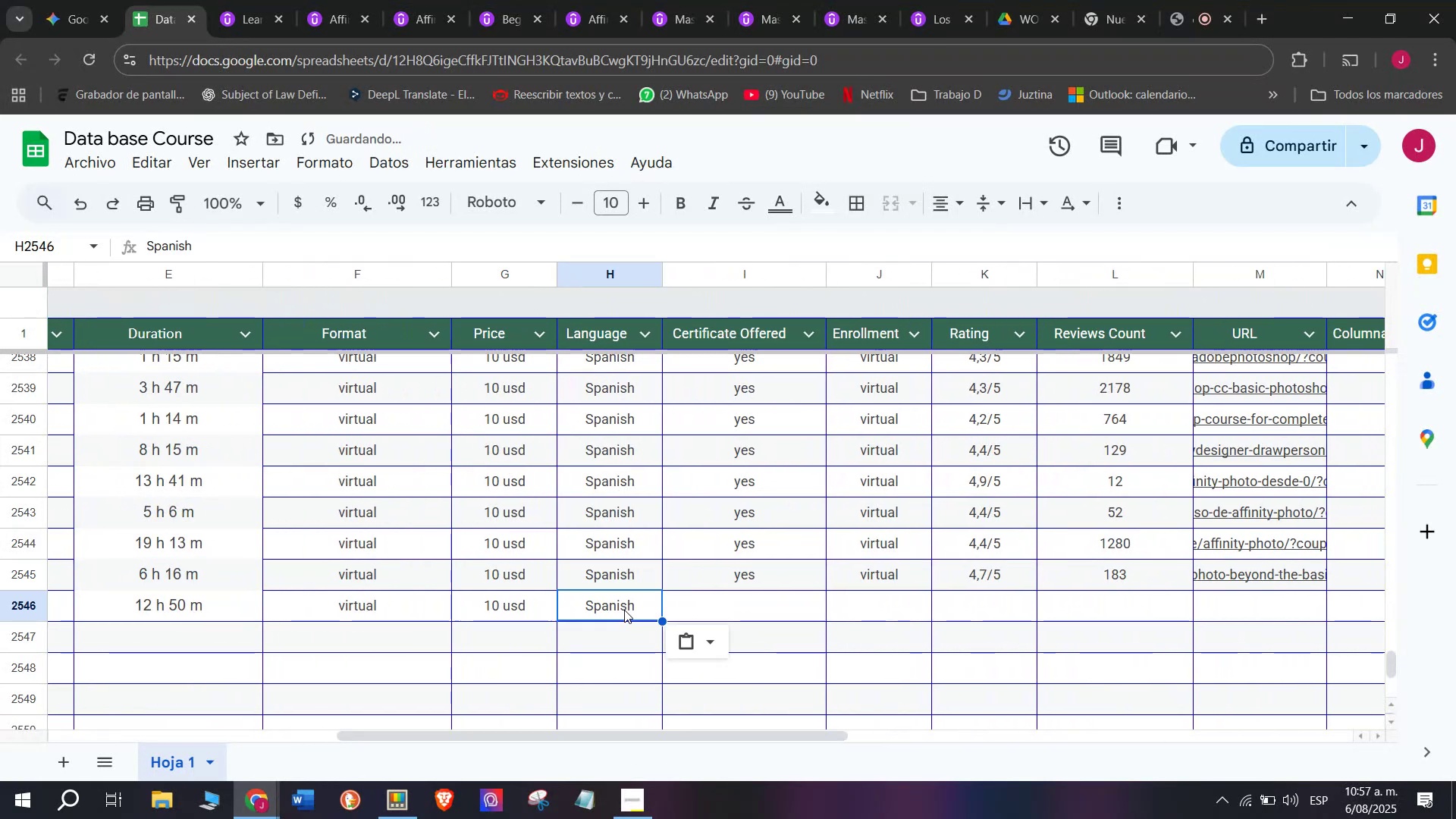 
key(Z)
 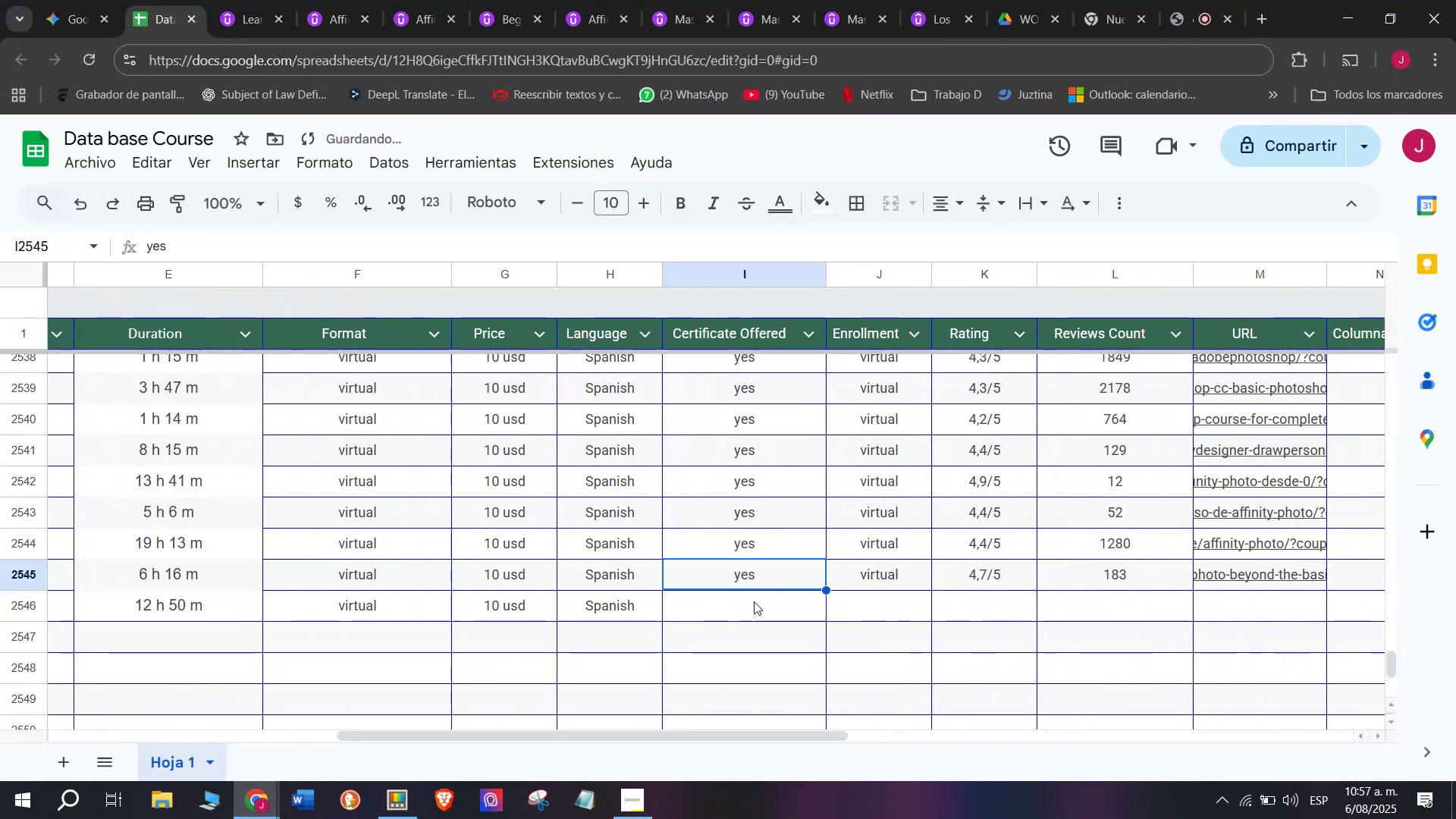 
key(Control+V)
 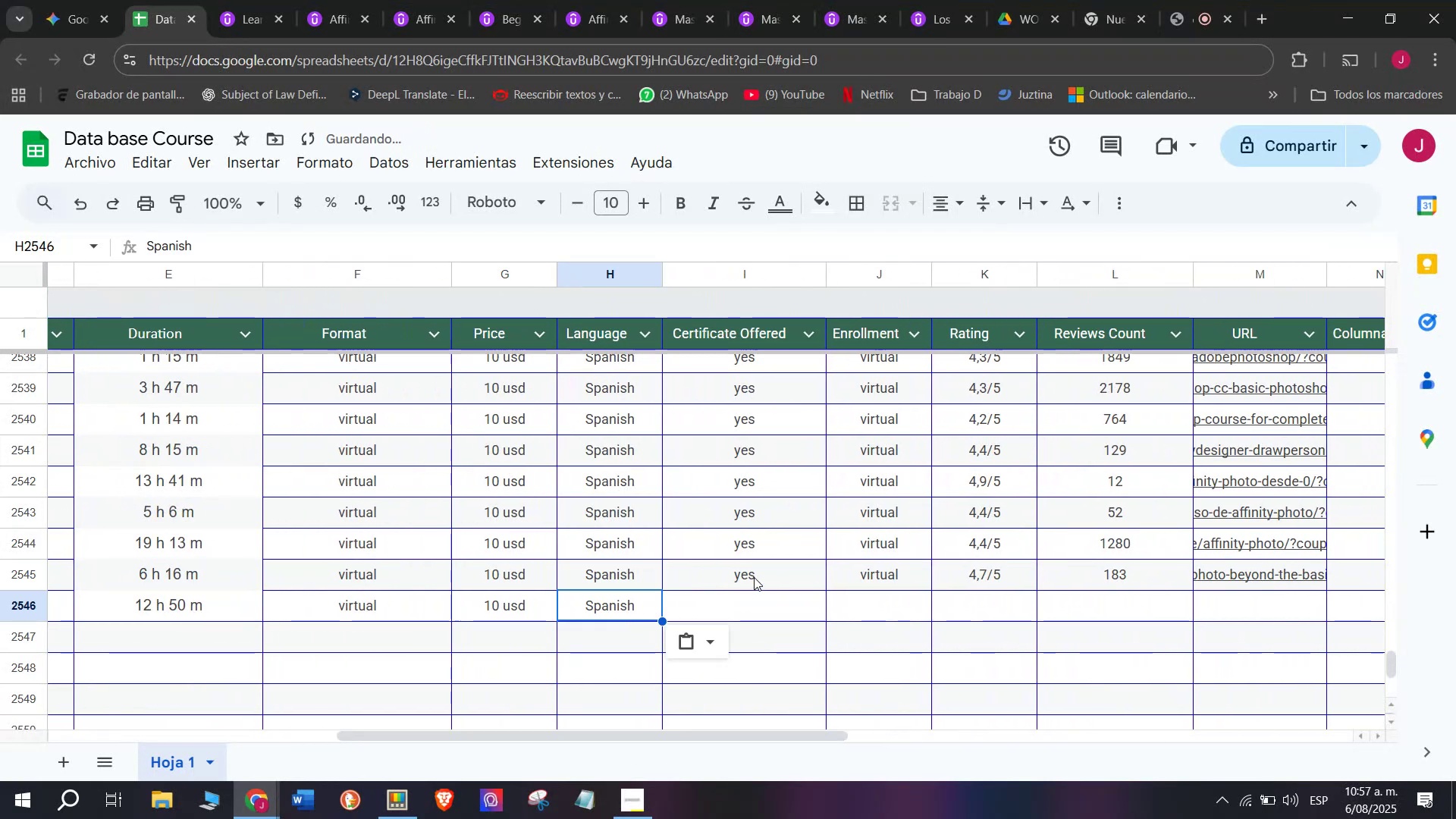 
double_click([754, 576])
 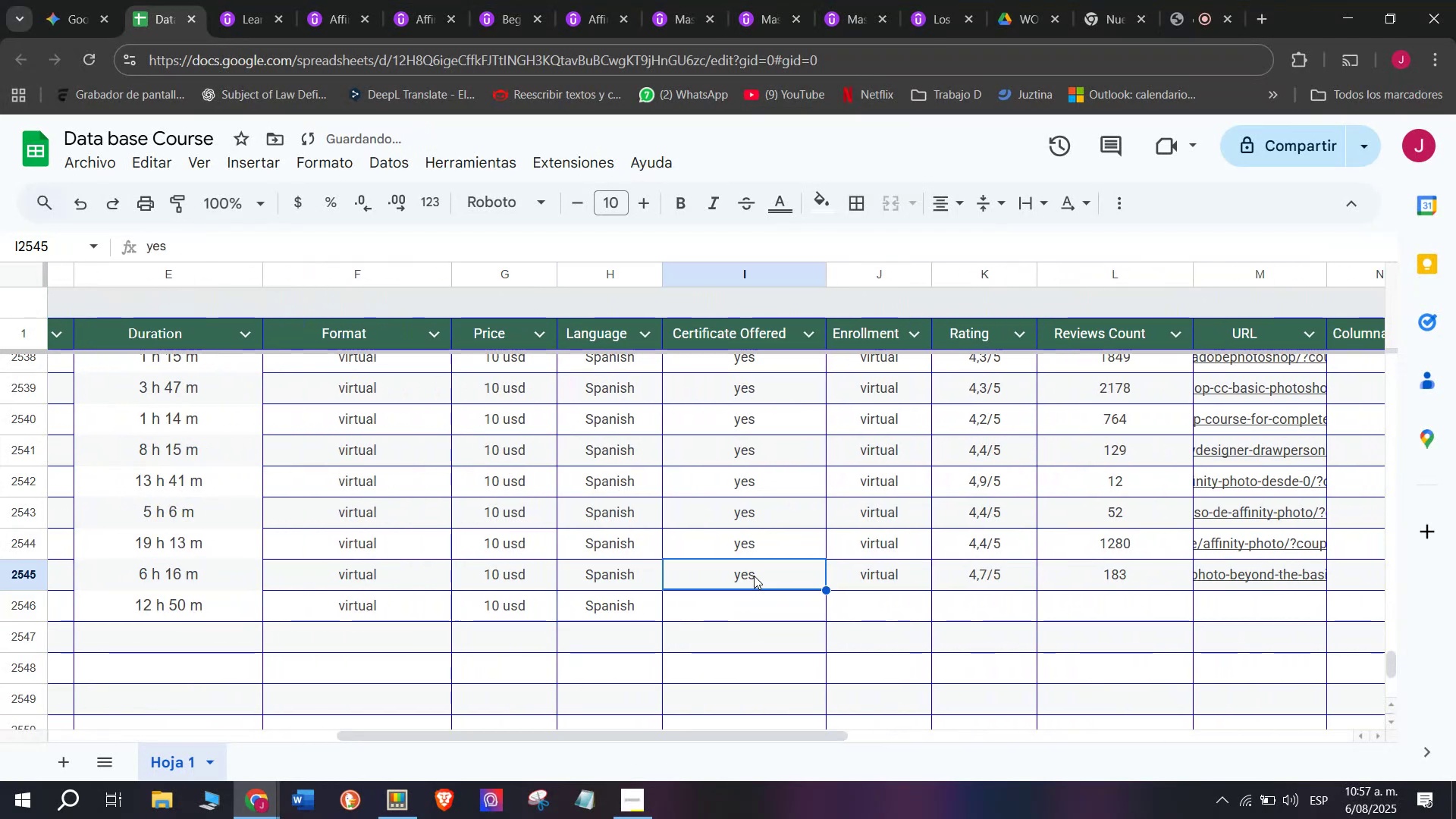 
key(Break)
 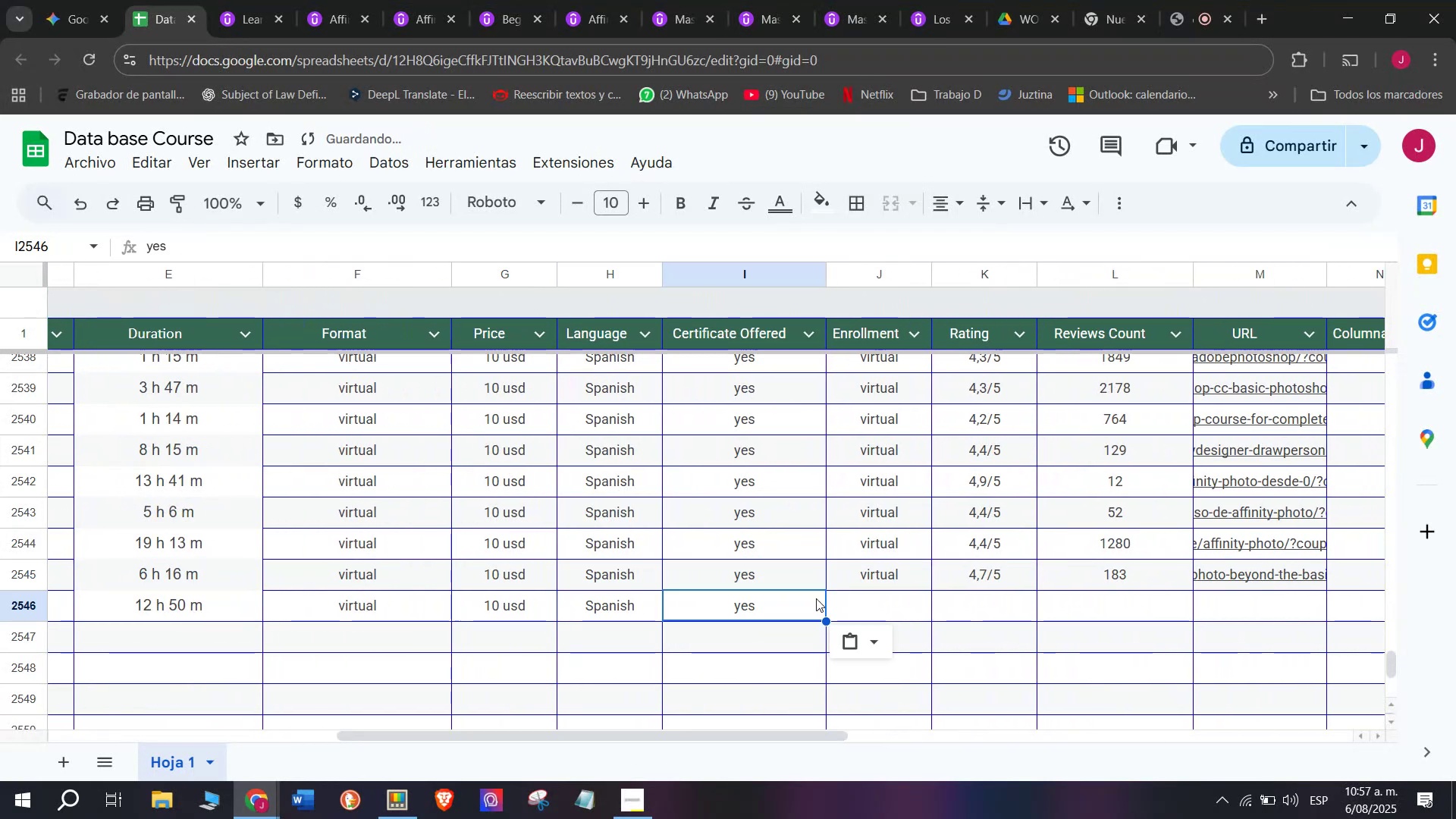 
key(Control+ControlLeft)
 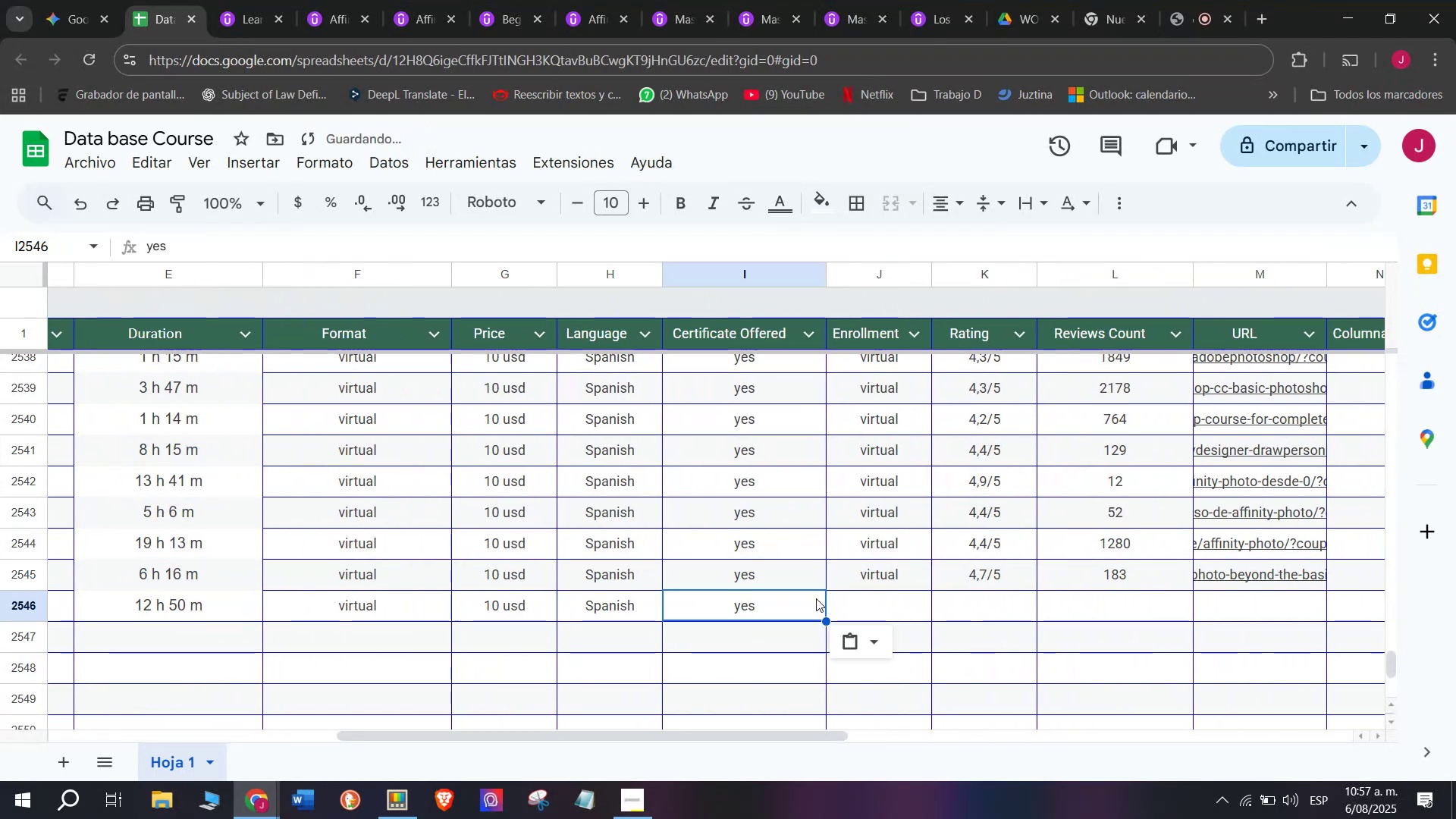 
key(Control+C)
 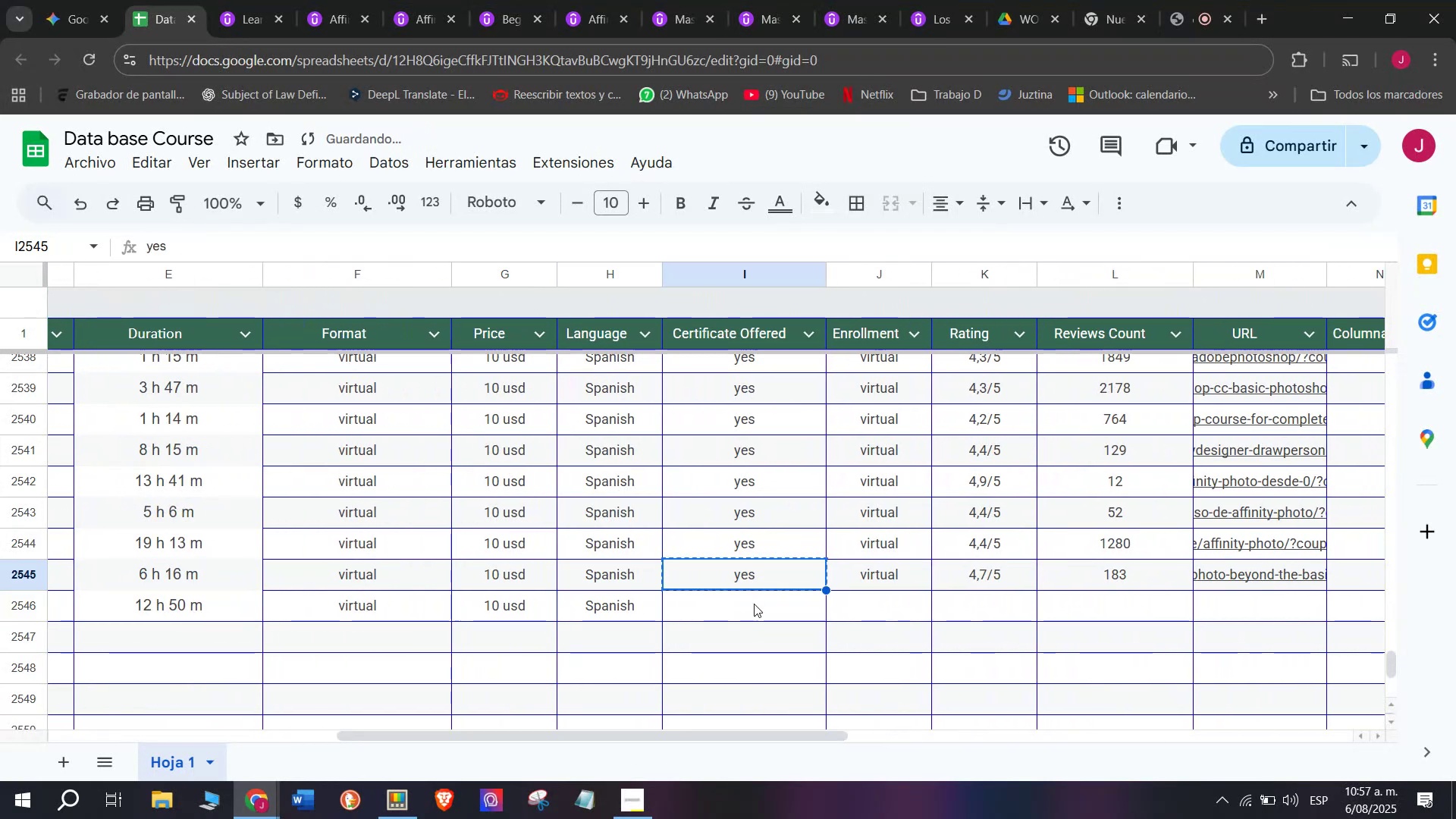 
triple_click([754, 604])
 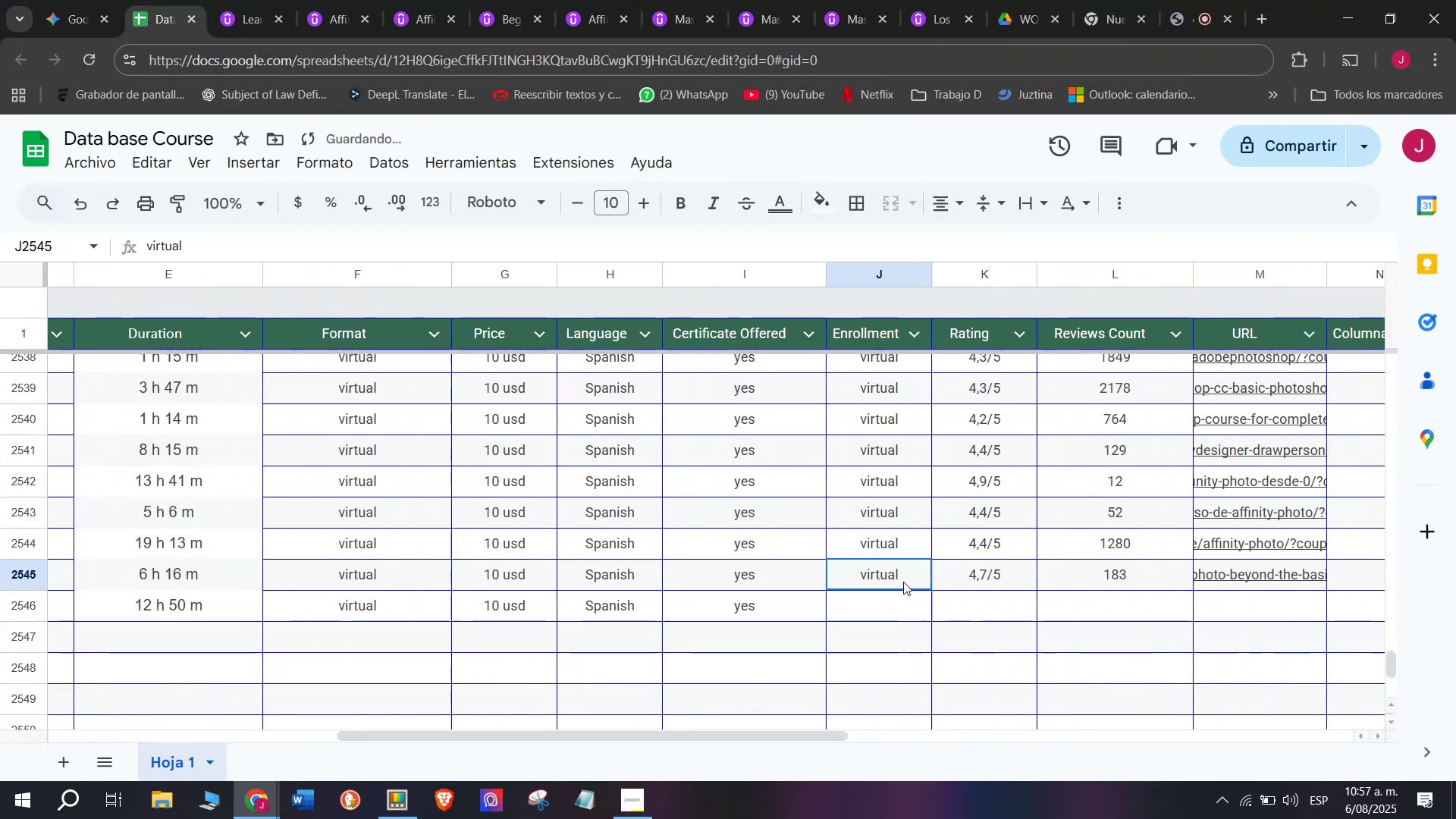 
key(Z)
 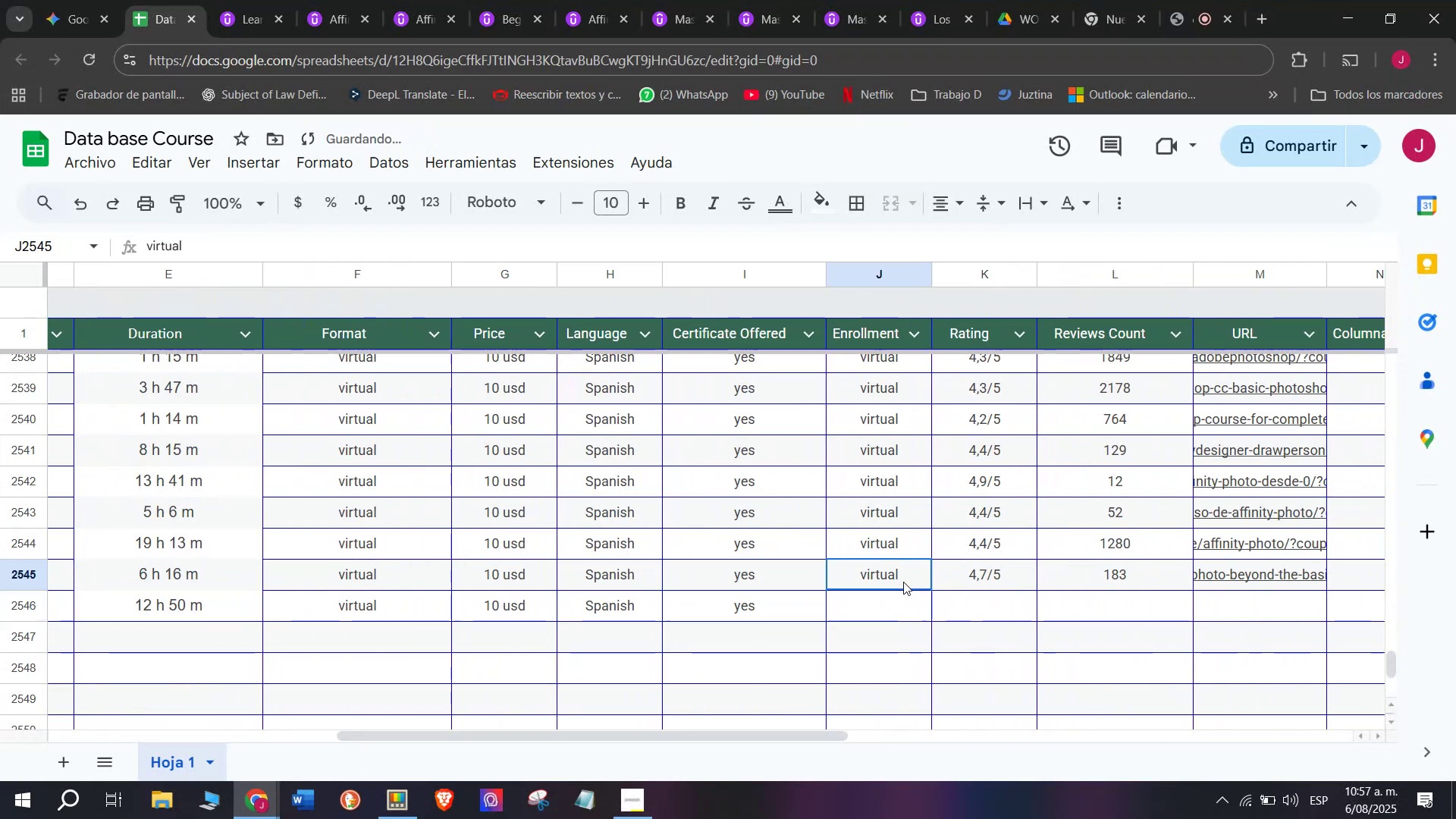 
key(Control+ControlLeft)
 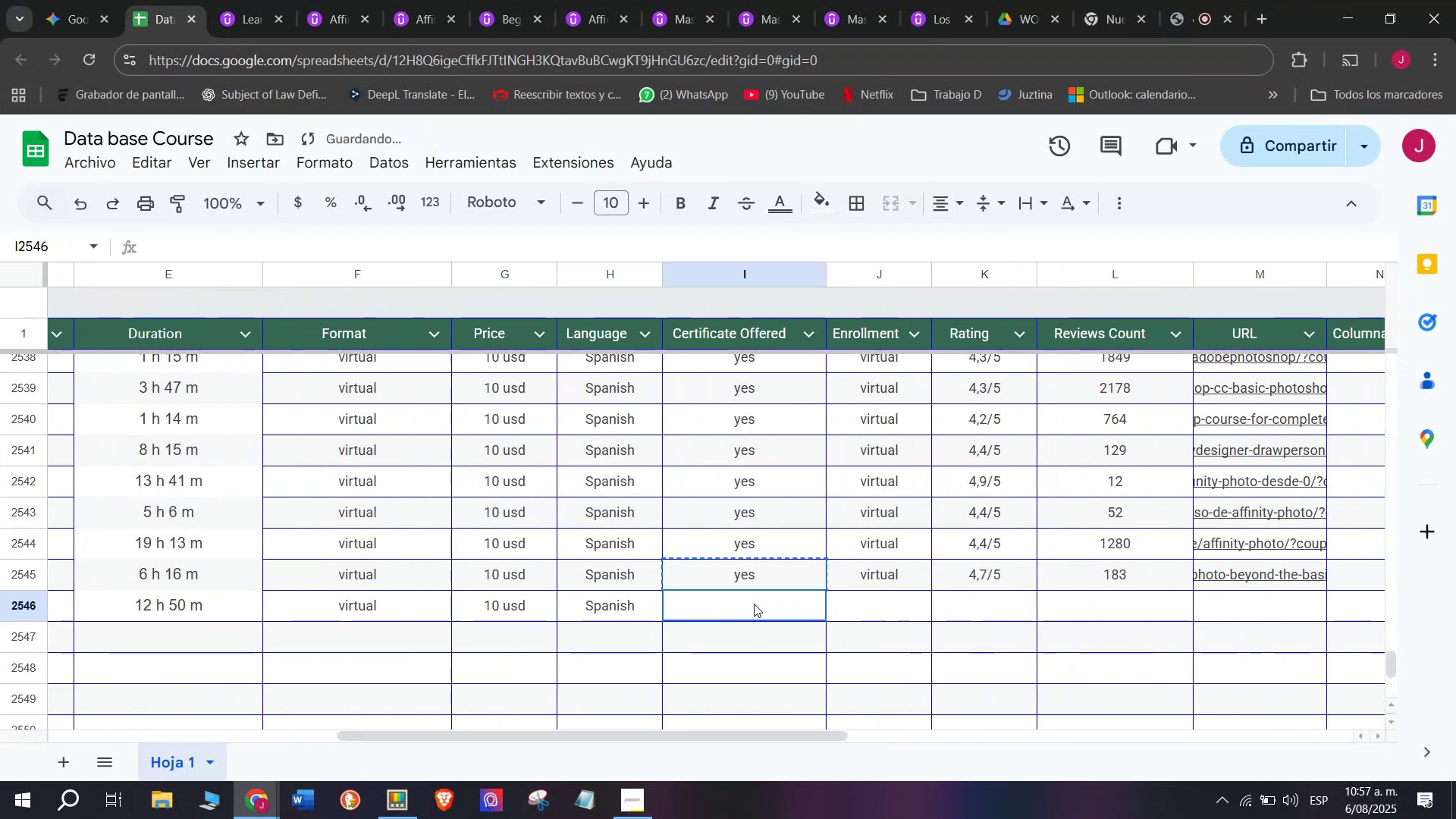 
key(Control+V)
 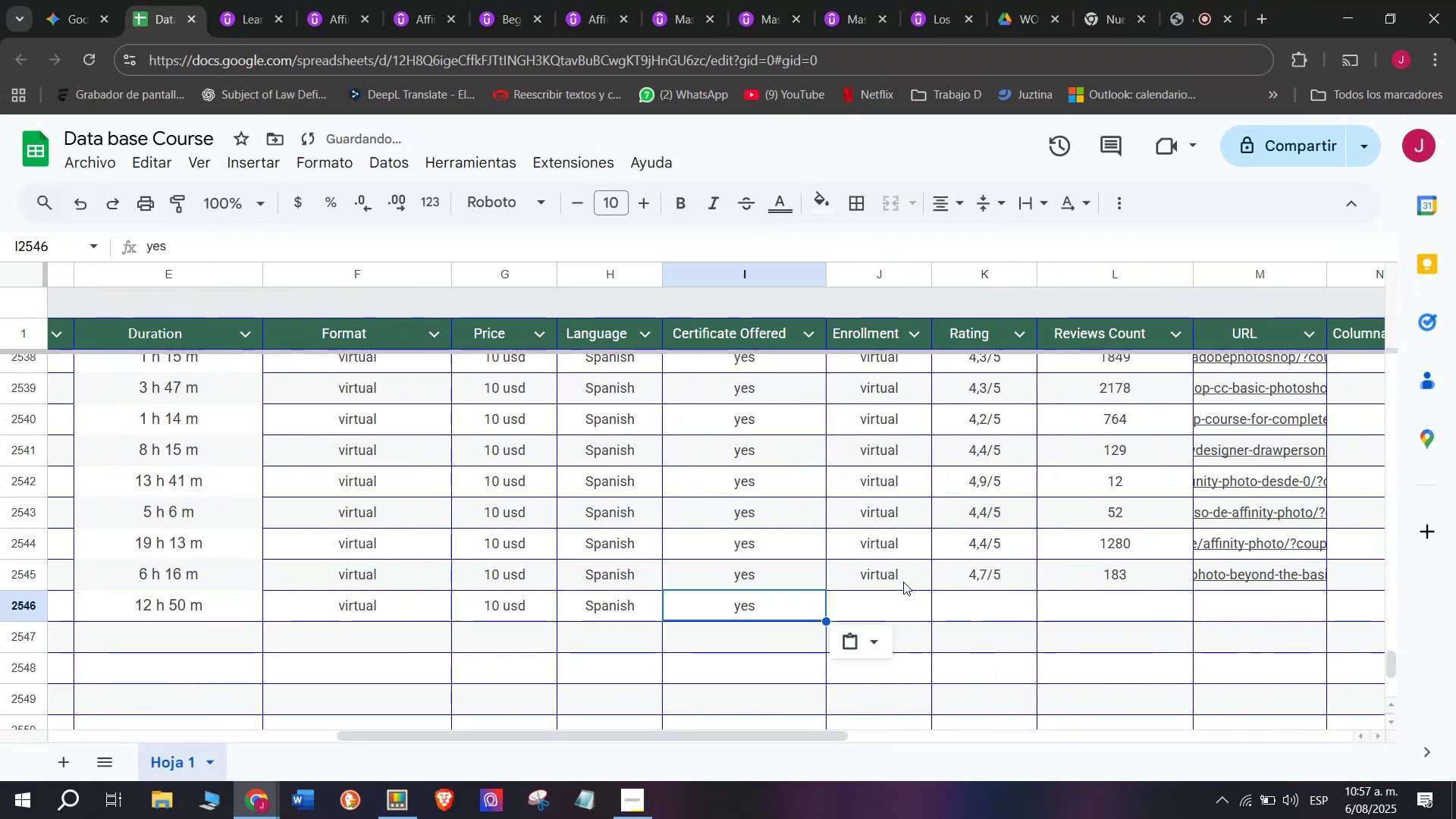 
left_click([903, 582])
 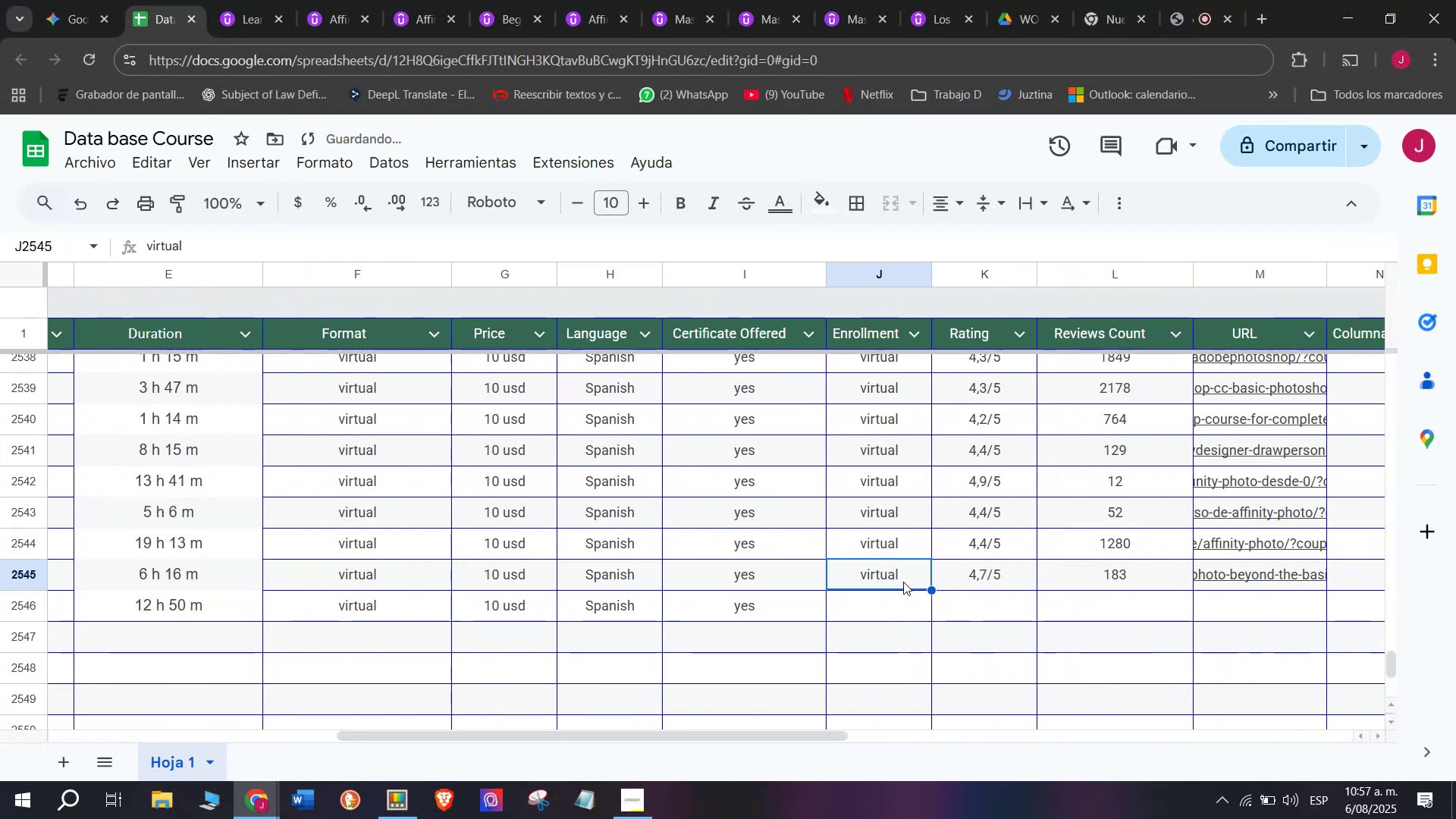 
key(Break)
 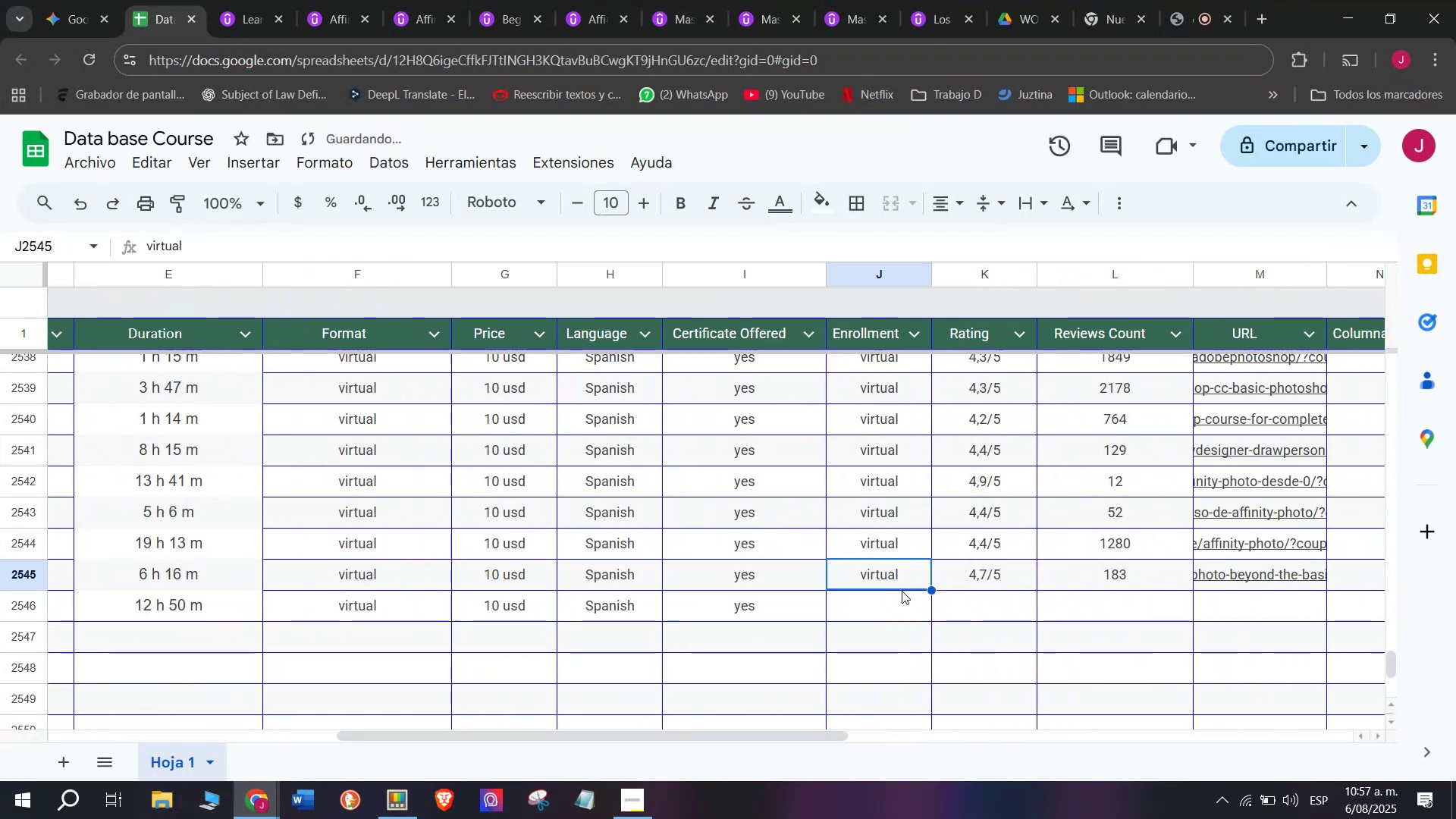 
key(Control+ControlLeft)
 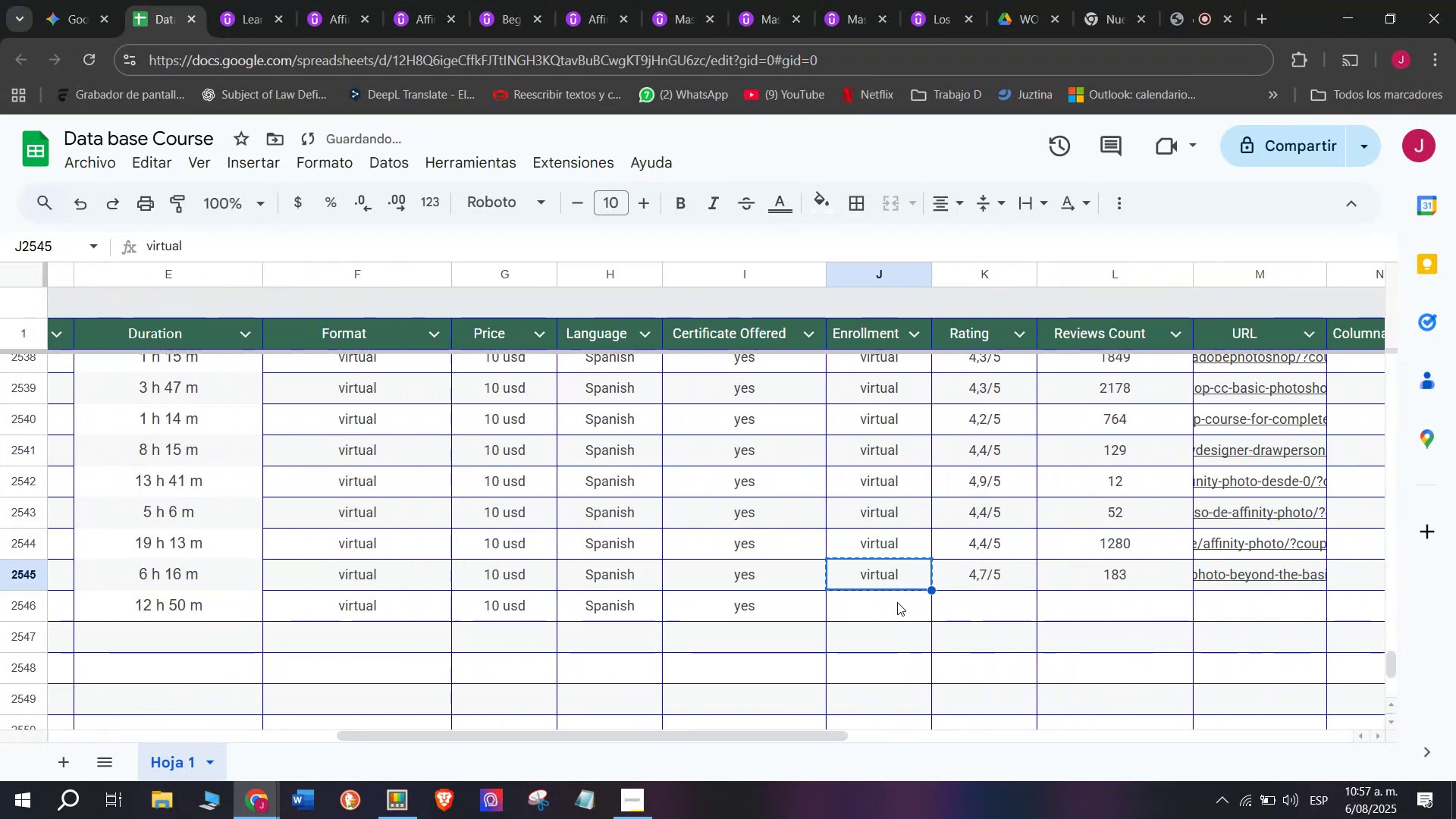 
key(Control+C)
 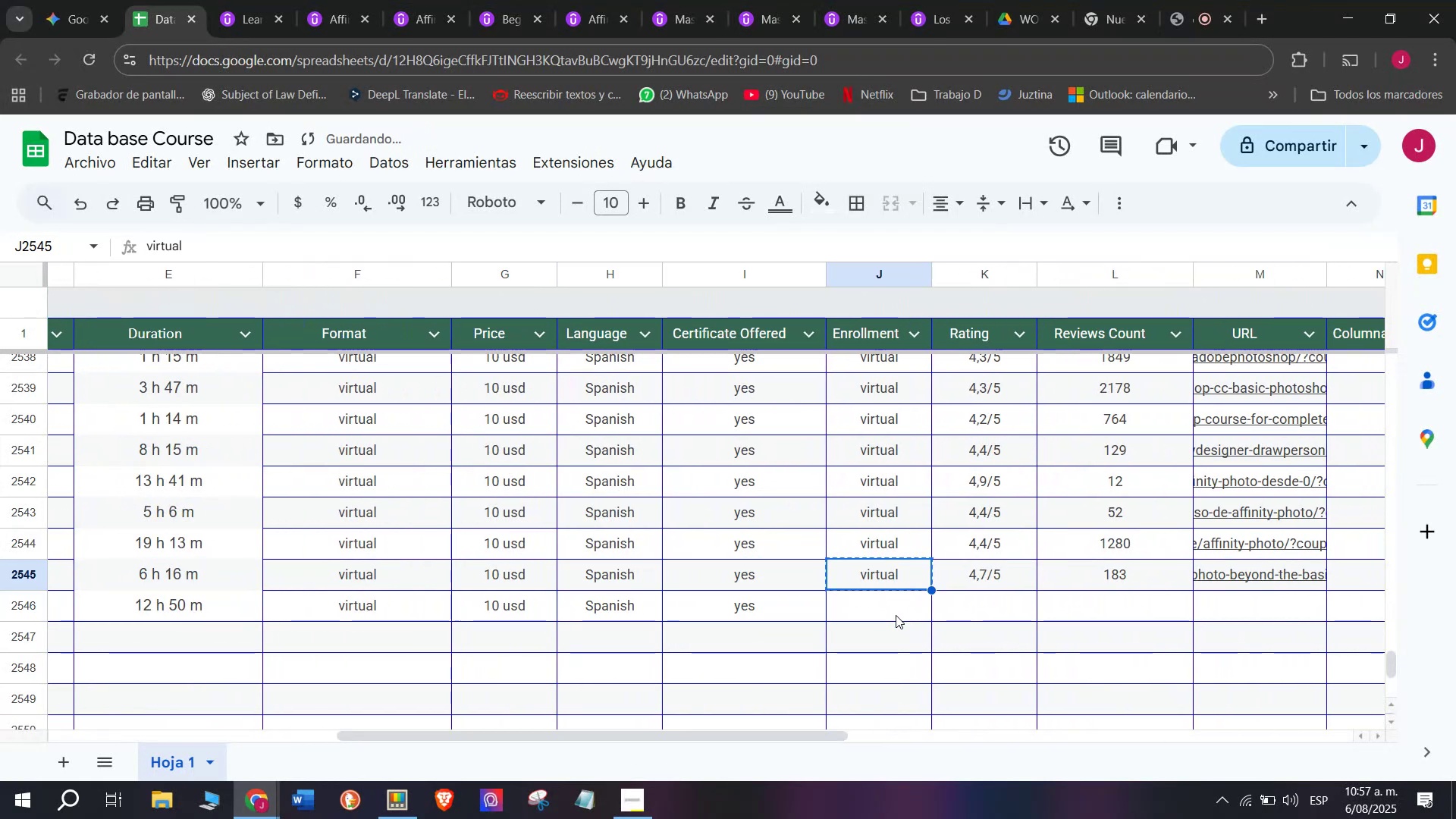 
double_click([896, 615])
 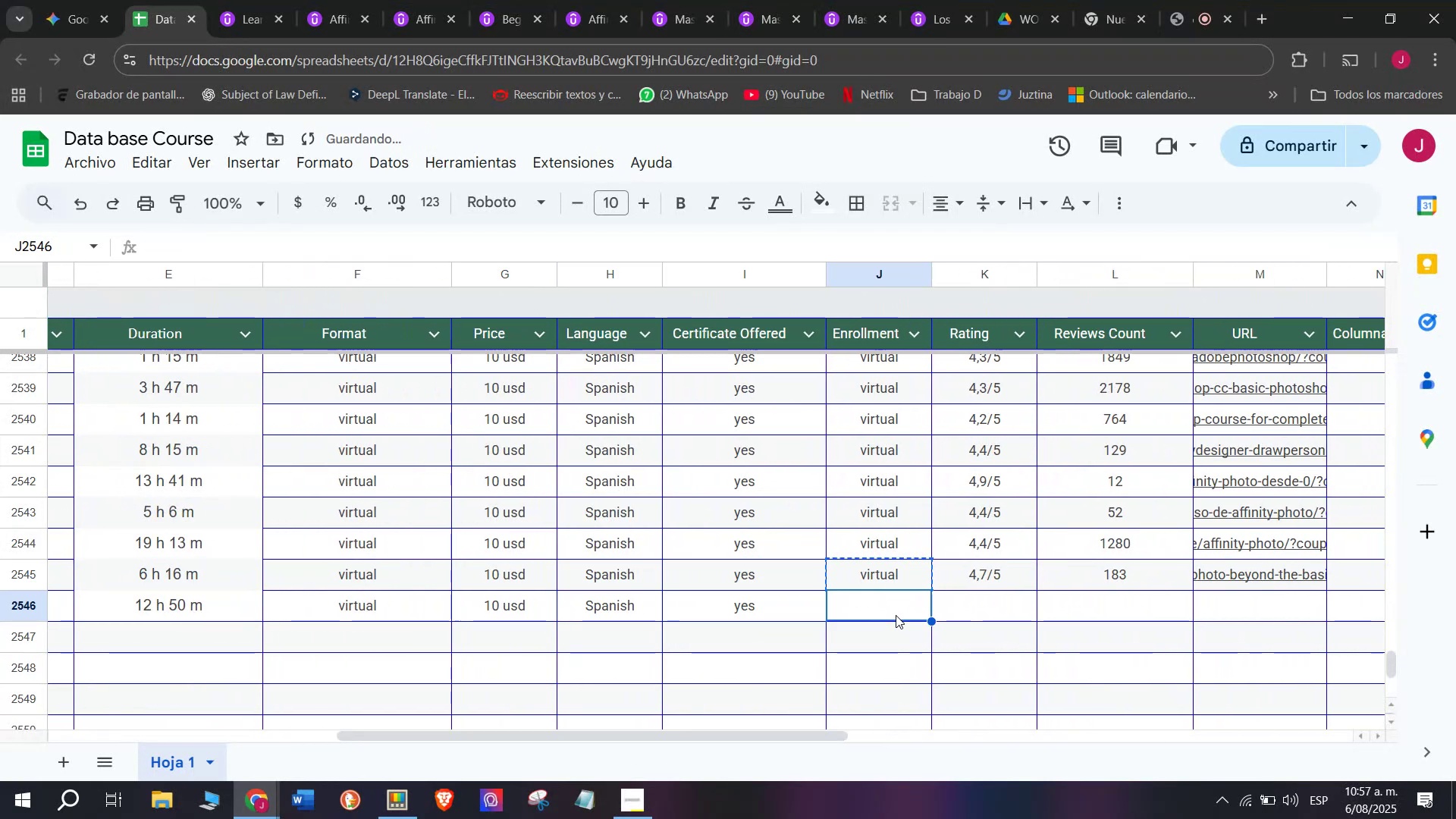 
key(Z)
 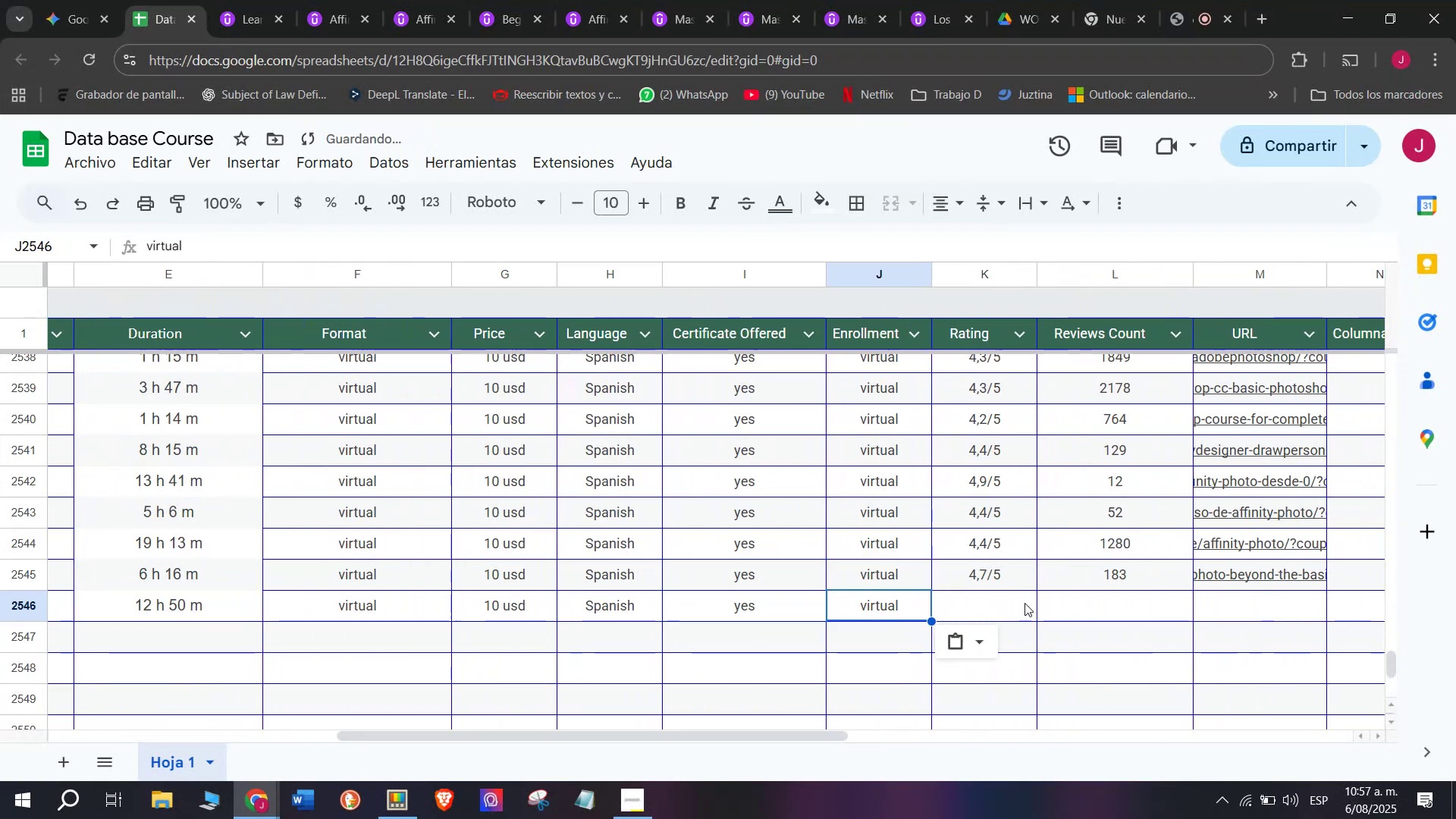 
key(Control+ControlLeft)
 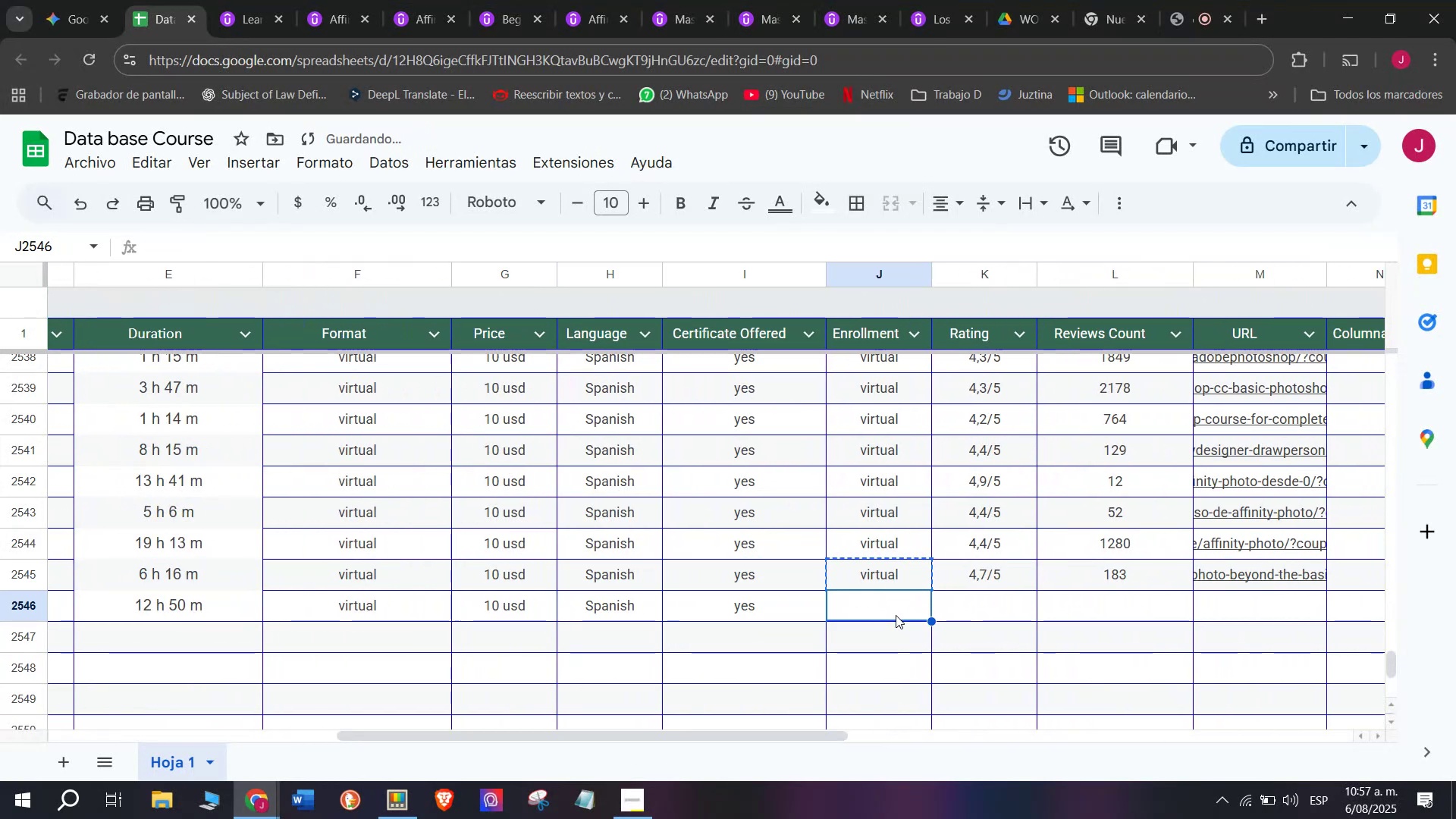 
key(Control+V)
 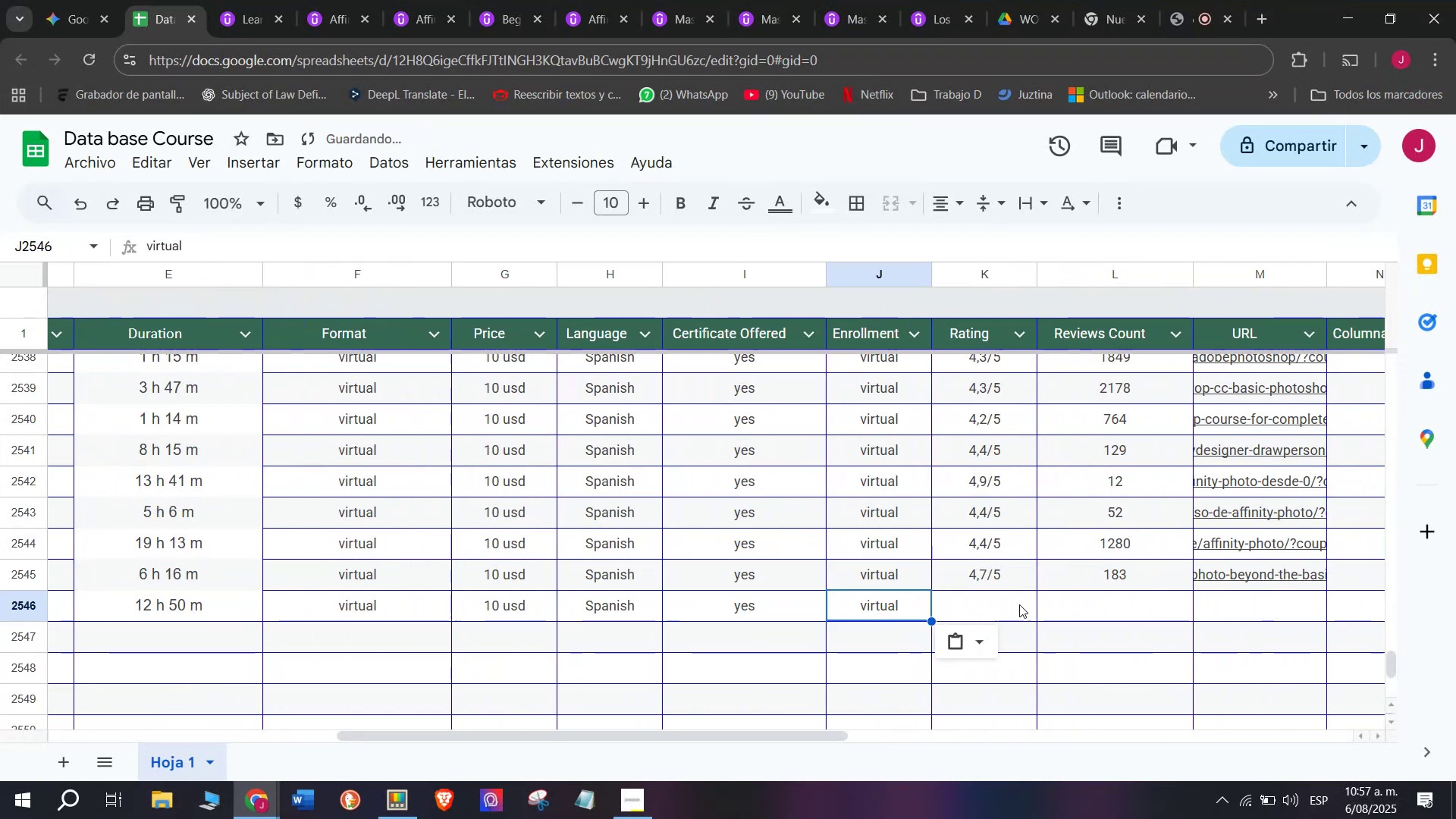 
left_click([1025, 603])
 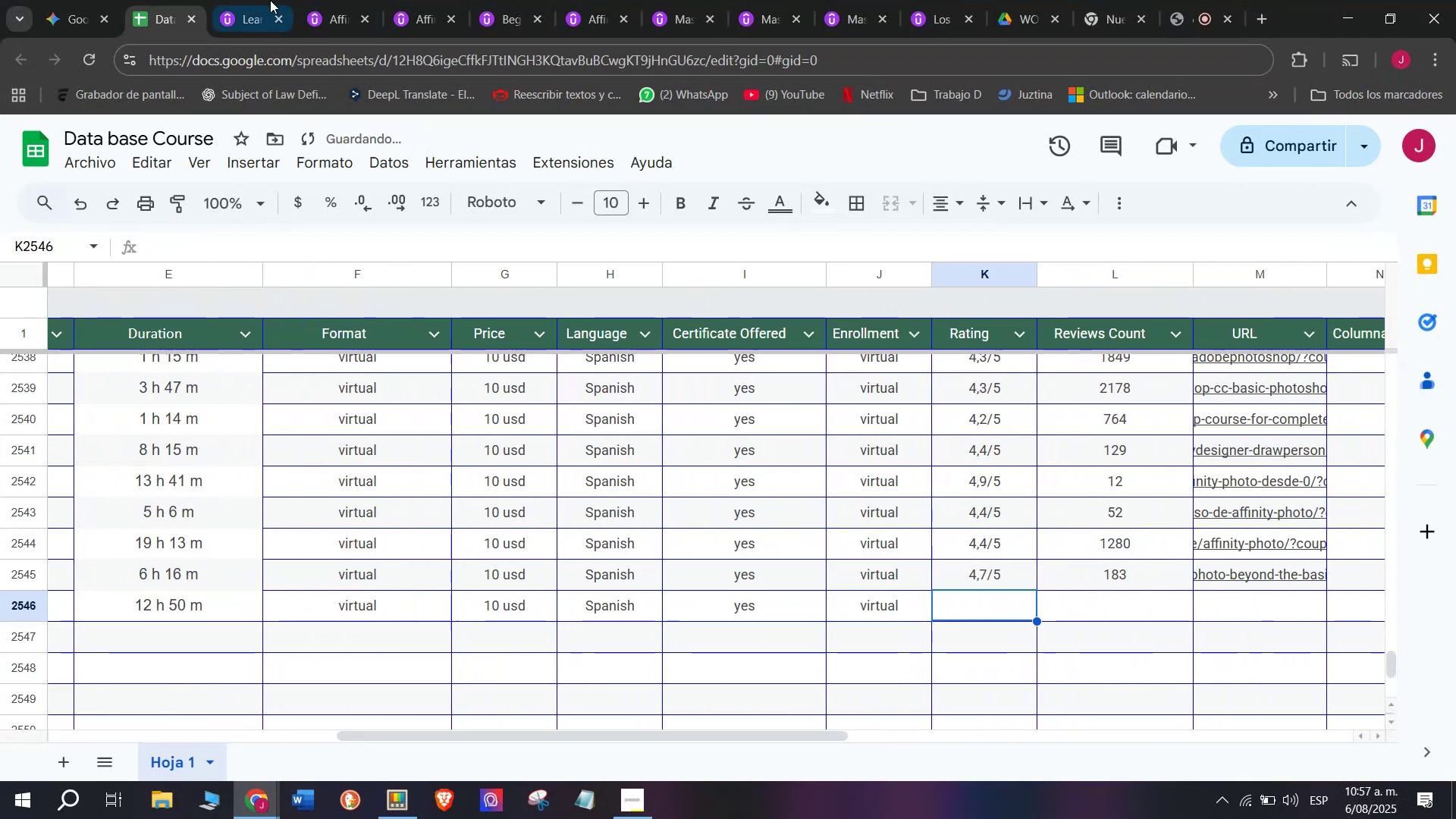 
left_click([248, 0])
 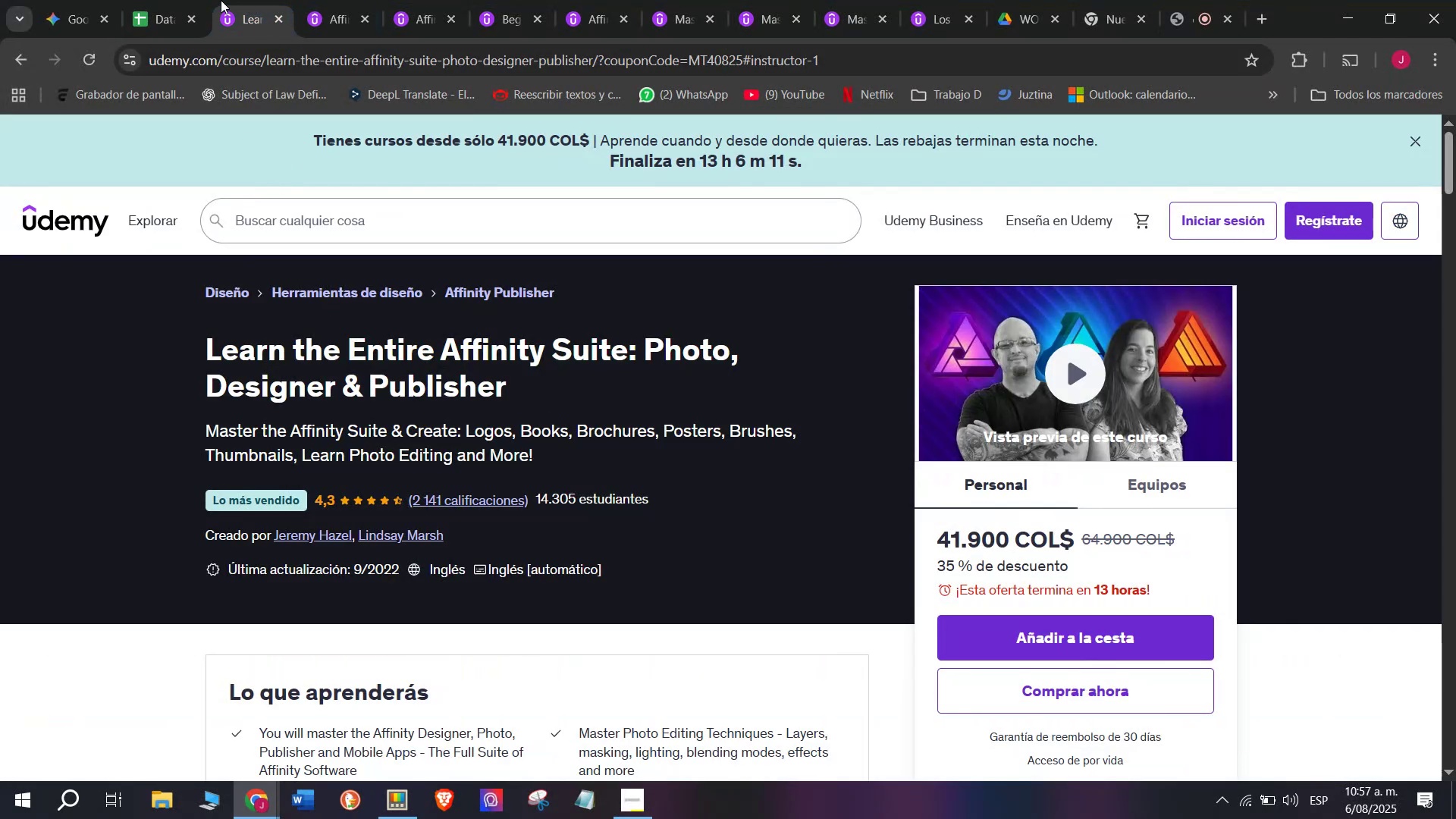 
left_click([180, 0])
 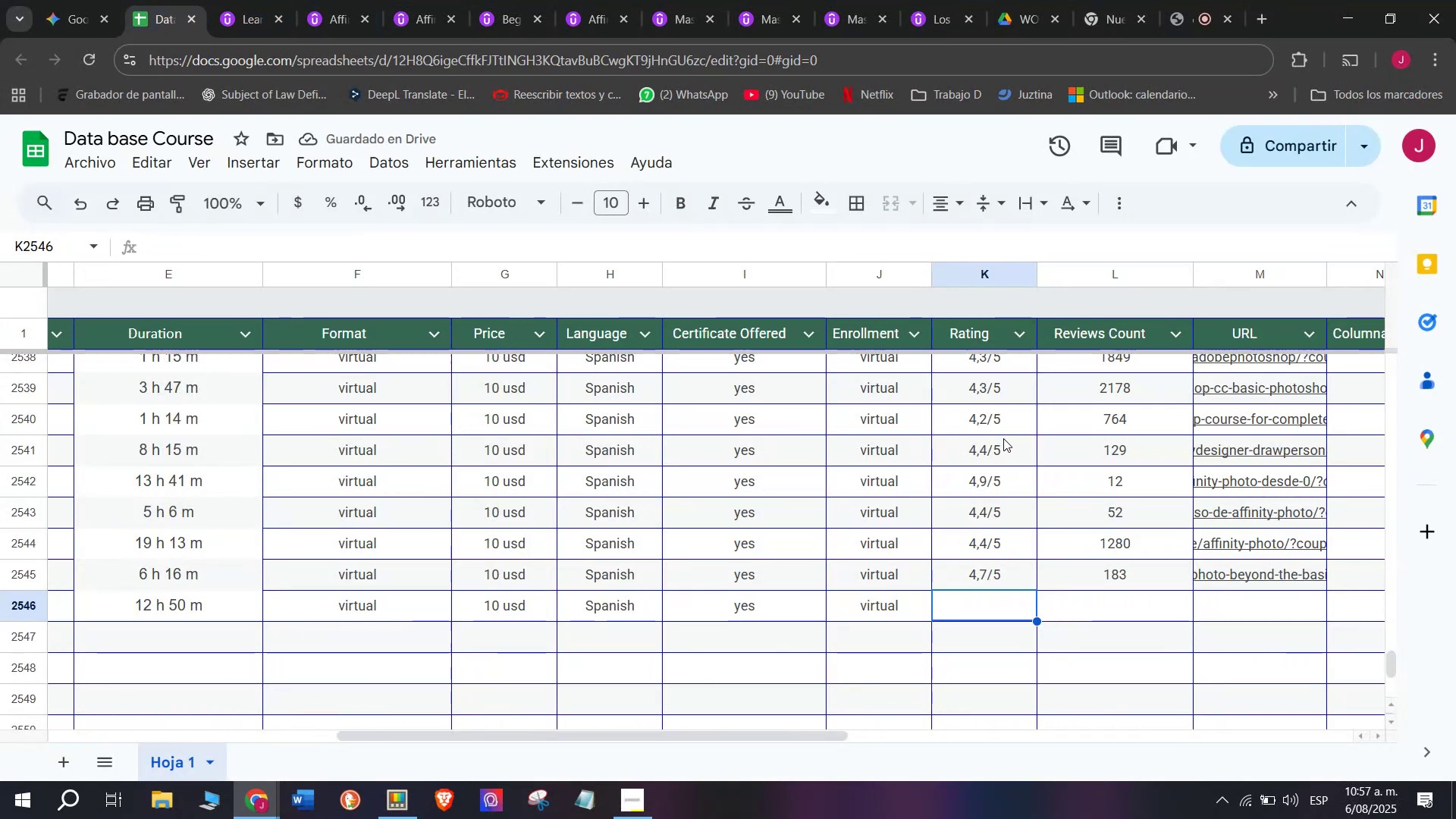 
left_click([999, 400])
 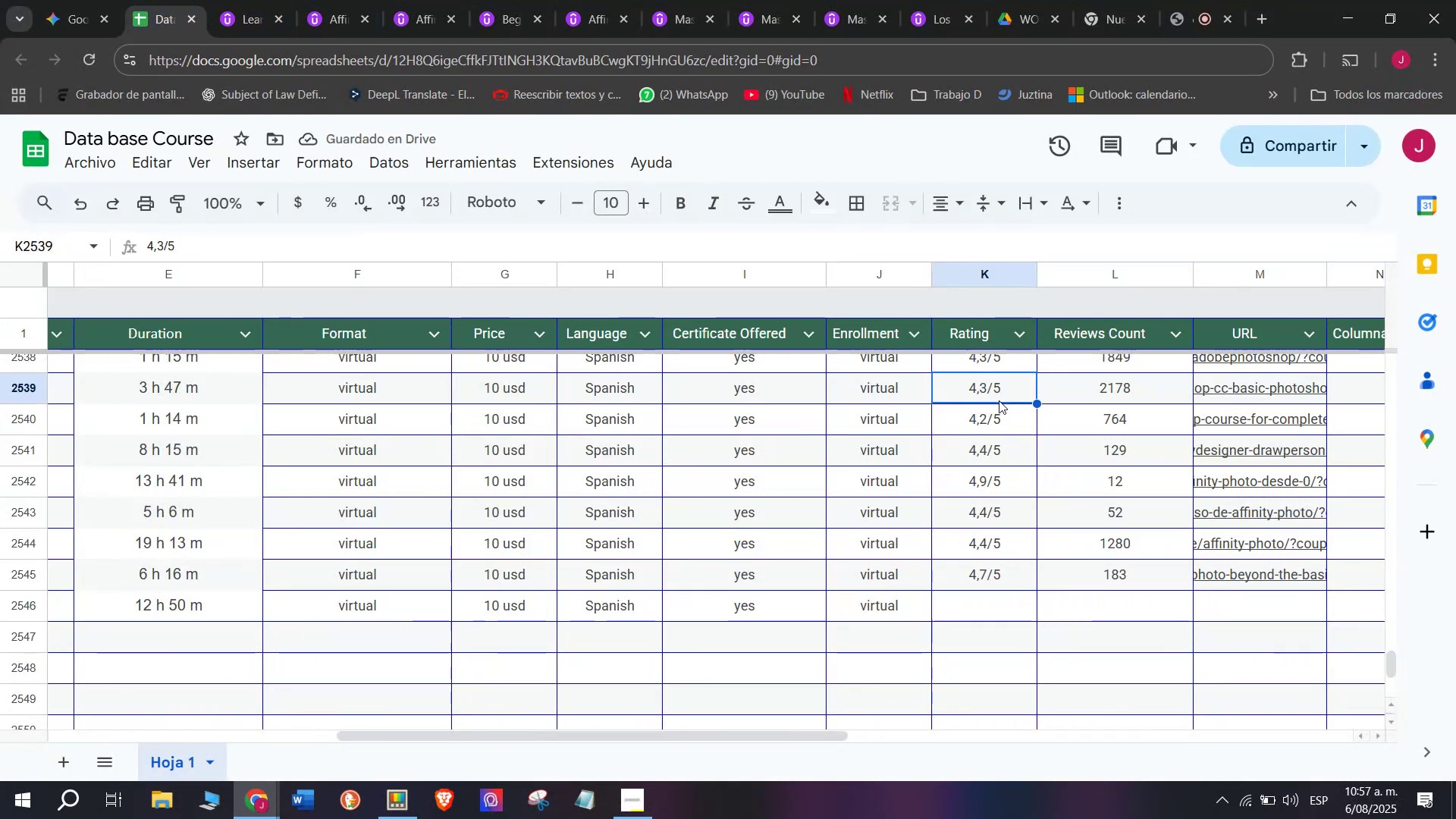 
key(Control+ControlLeft)
 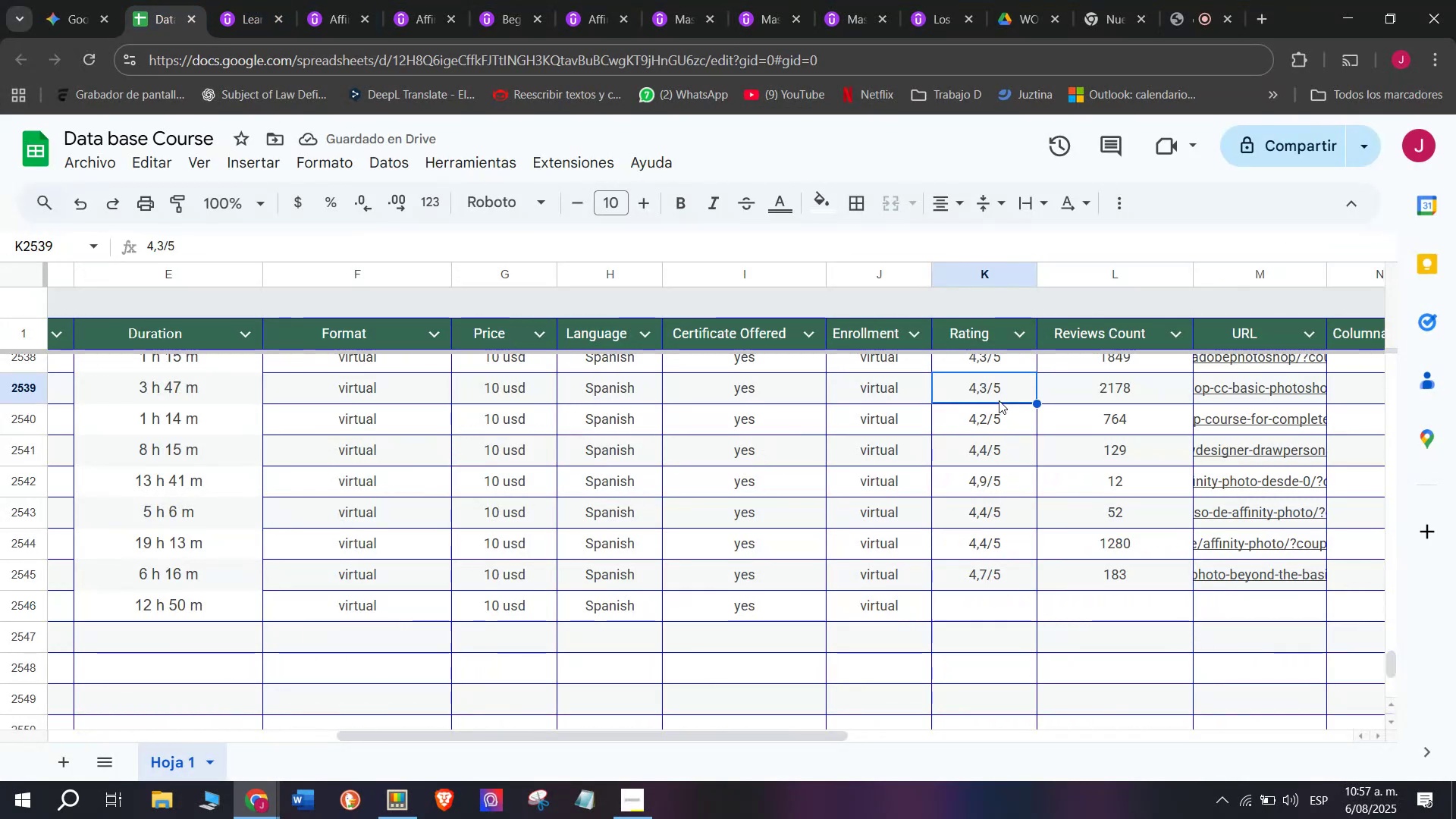 
key(Break)
 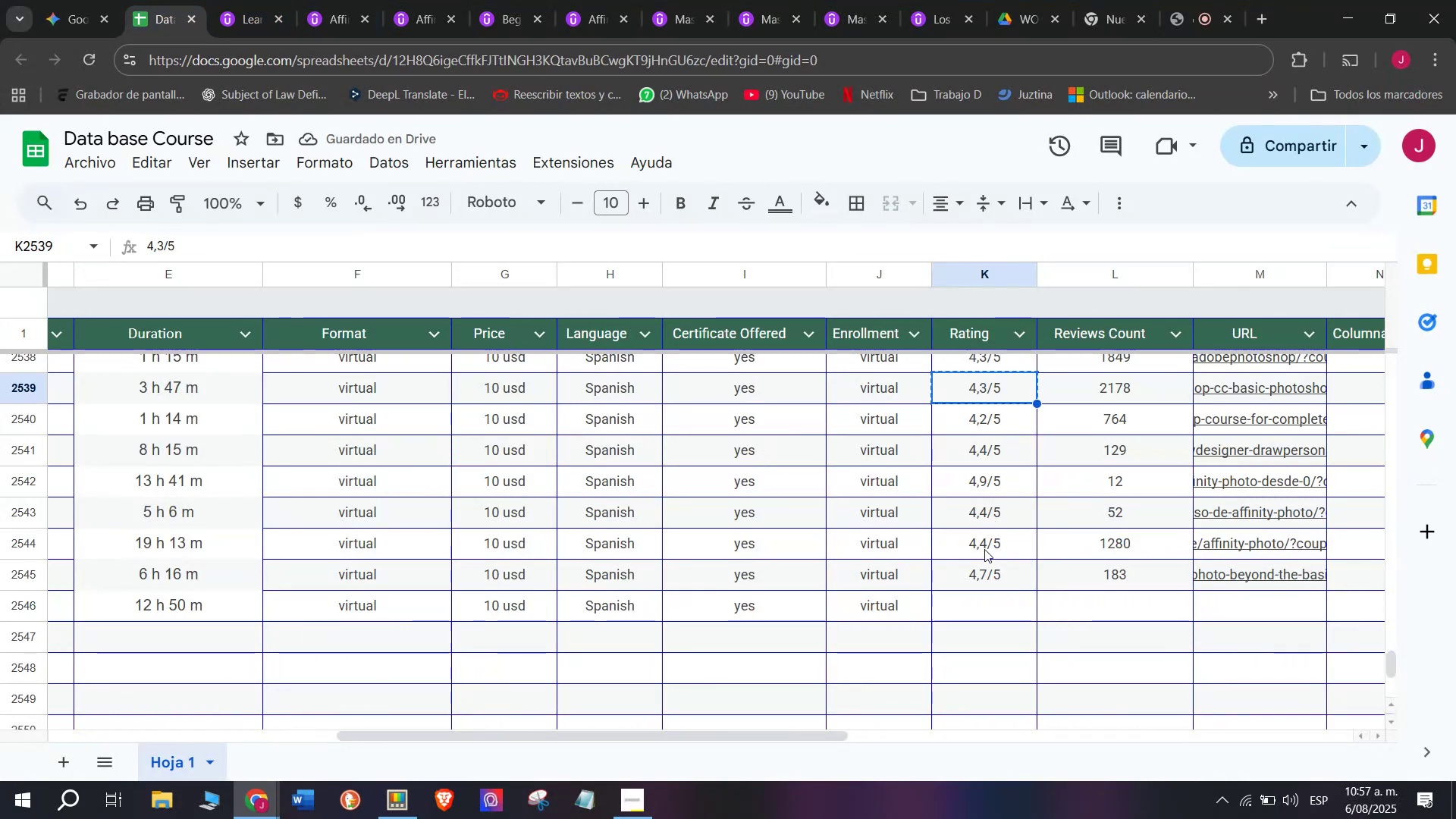 
key(Control+C)
 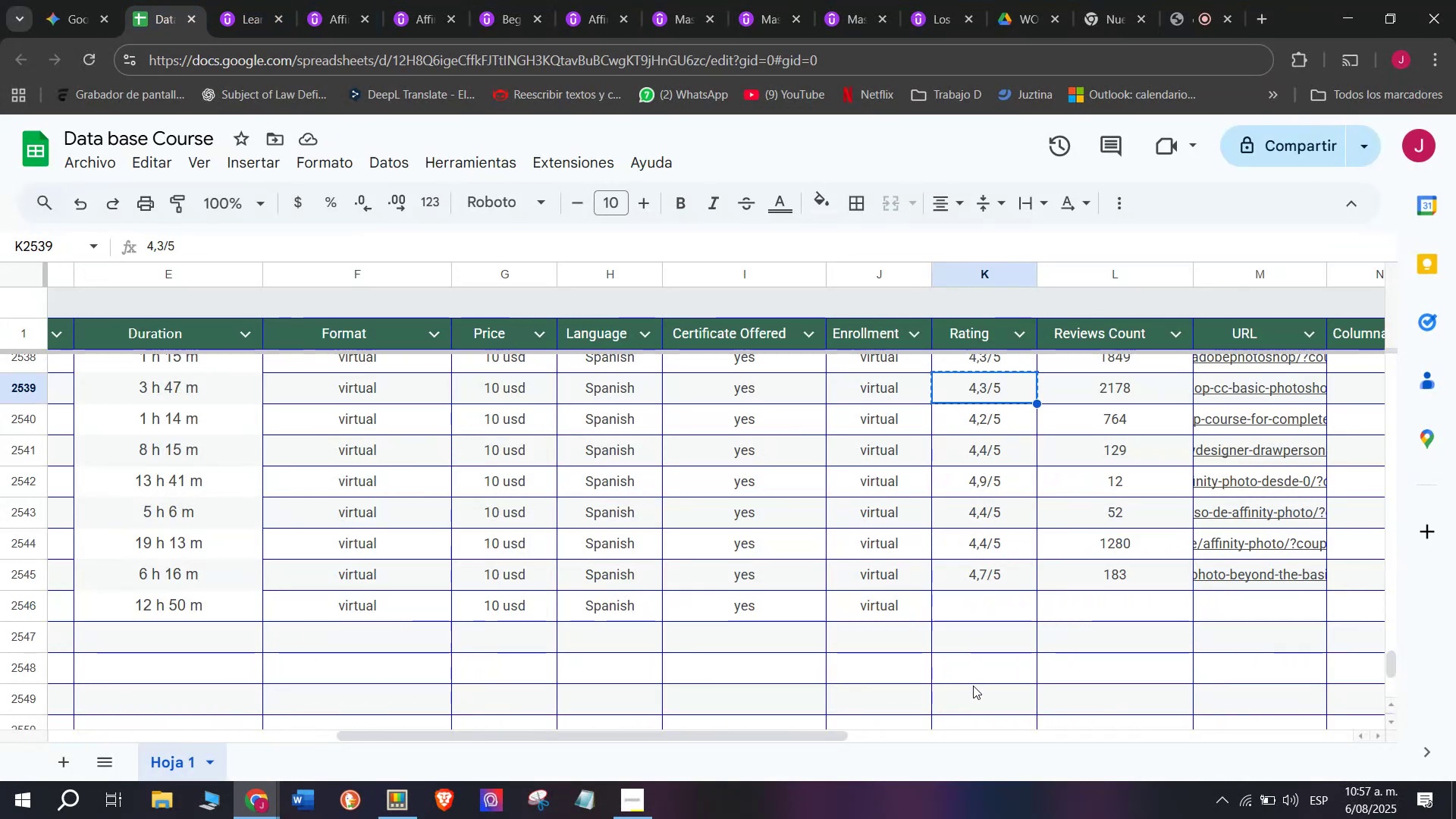 
key(Z)
 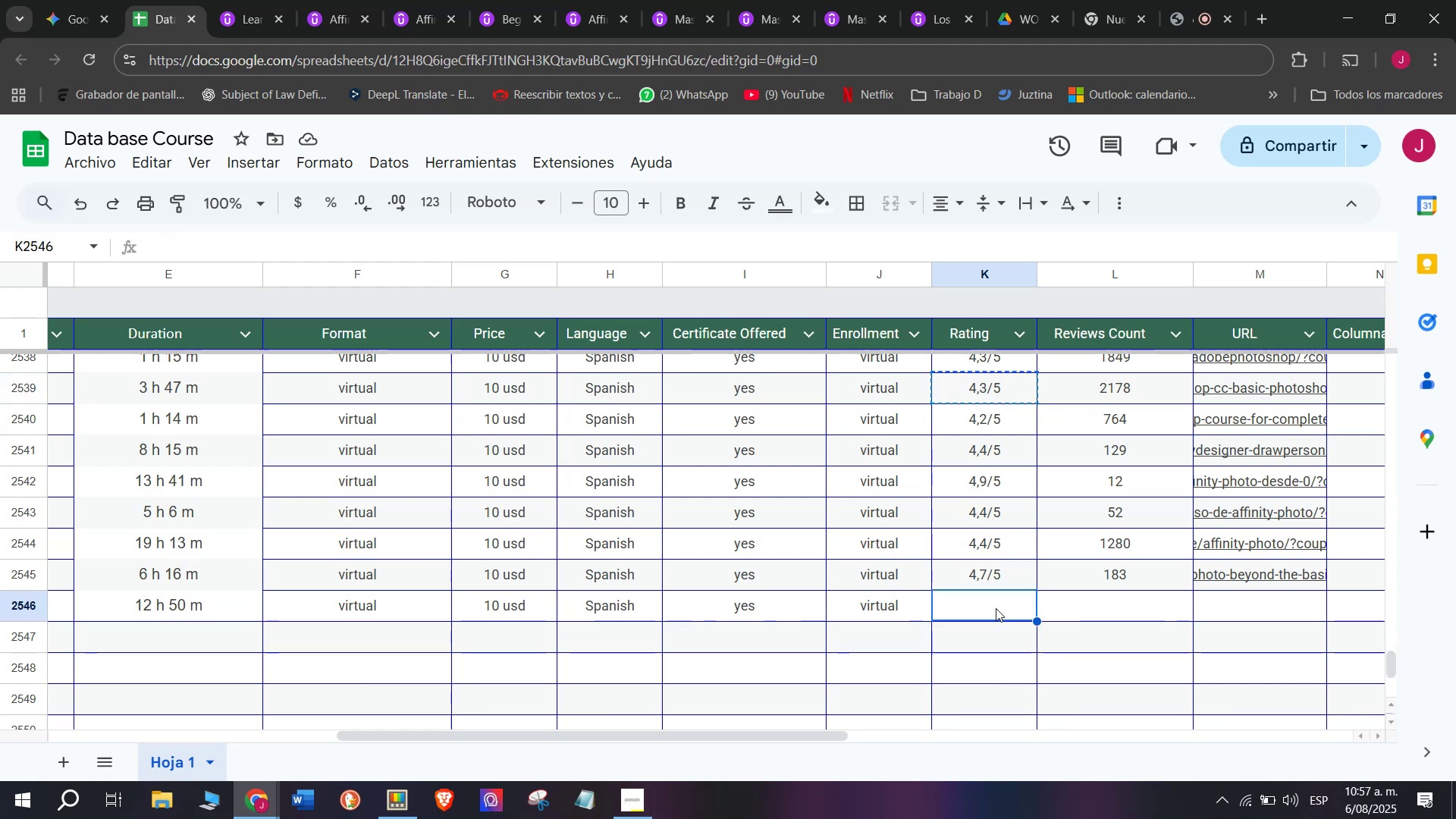 
key(Control+ControlLeft)
 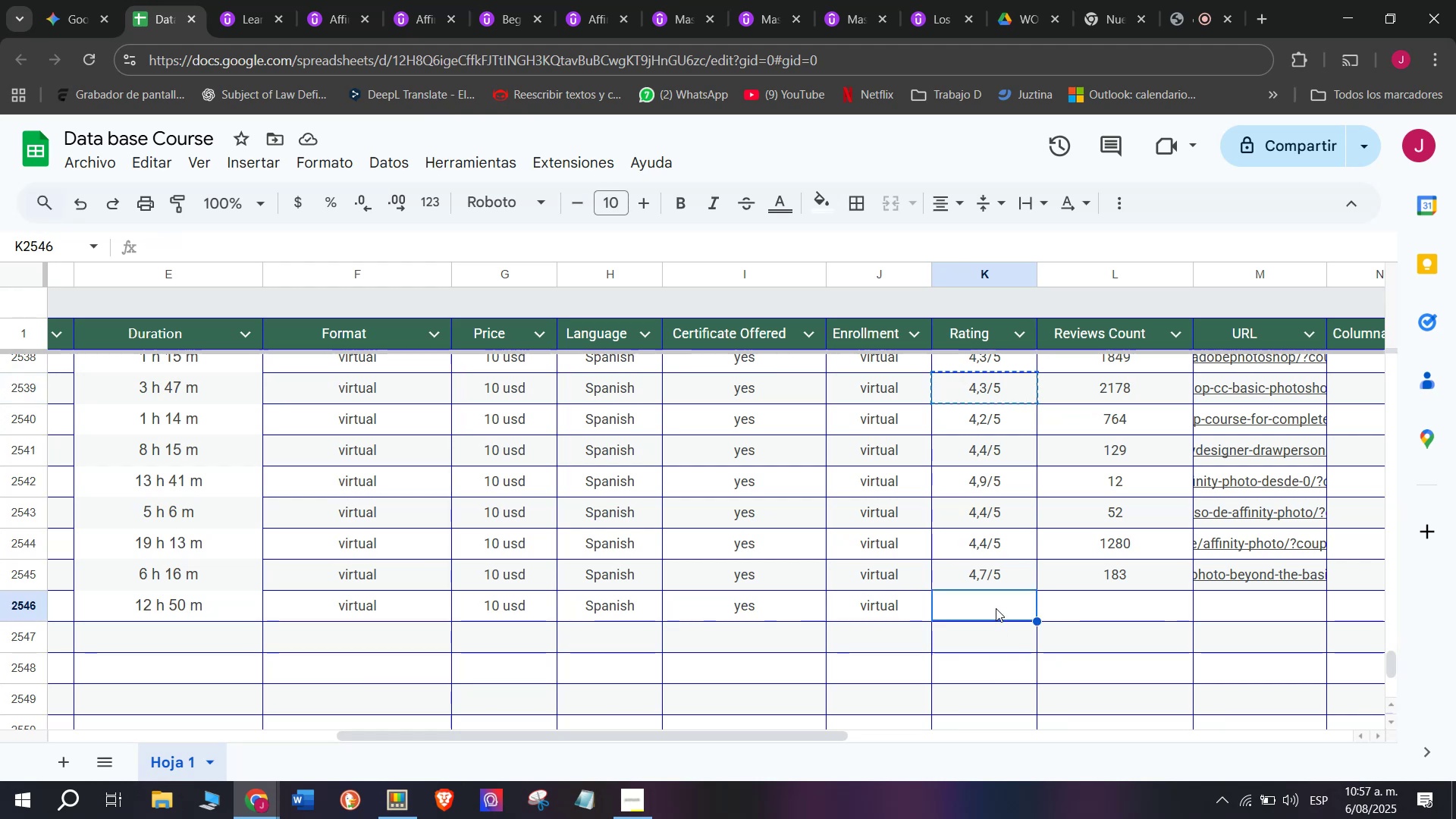 
key(Control+V)
 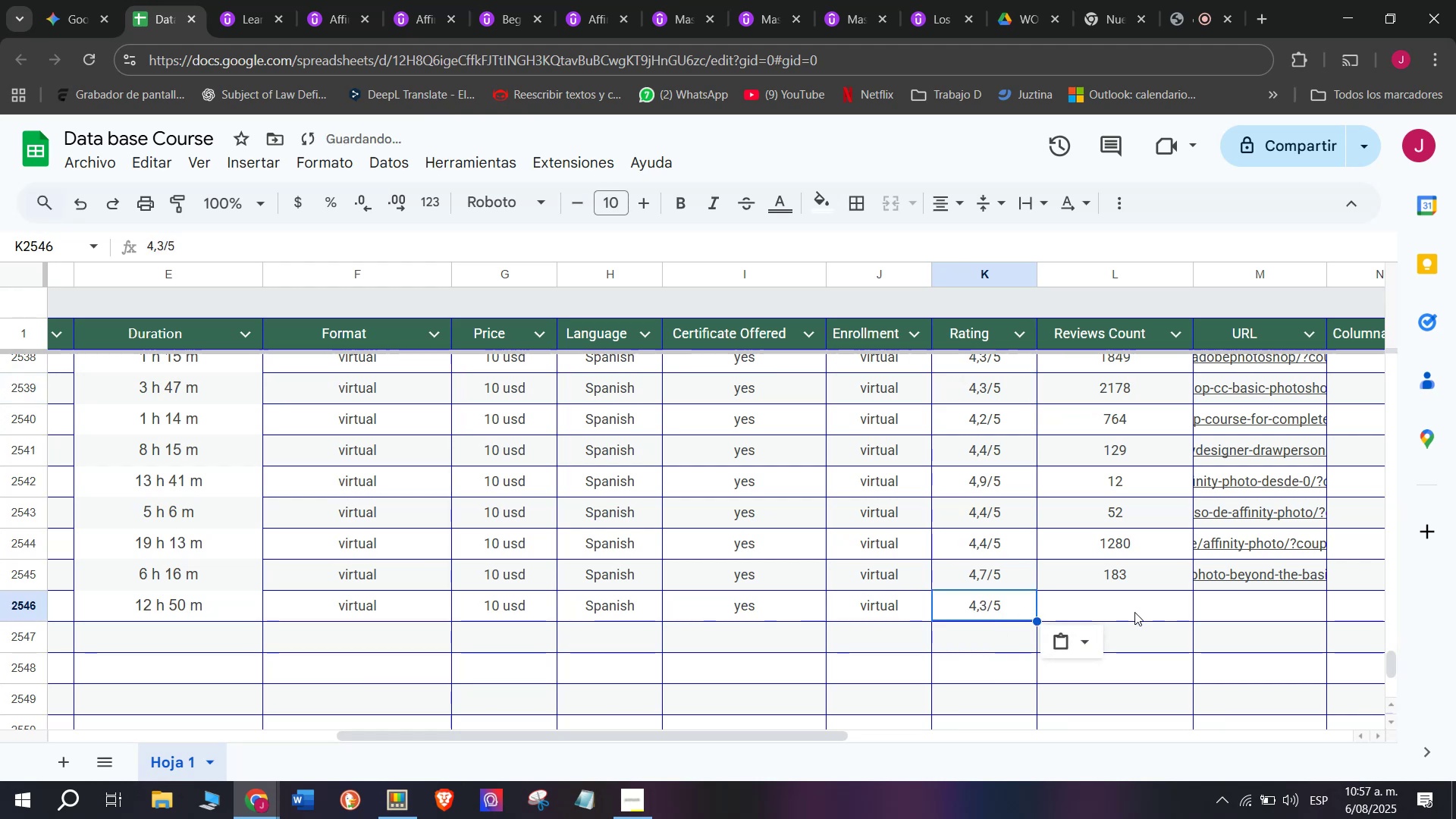 
left_click([1134, 612])
 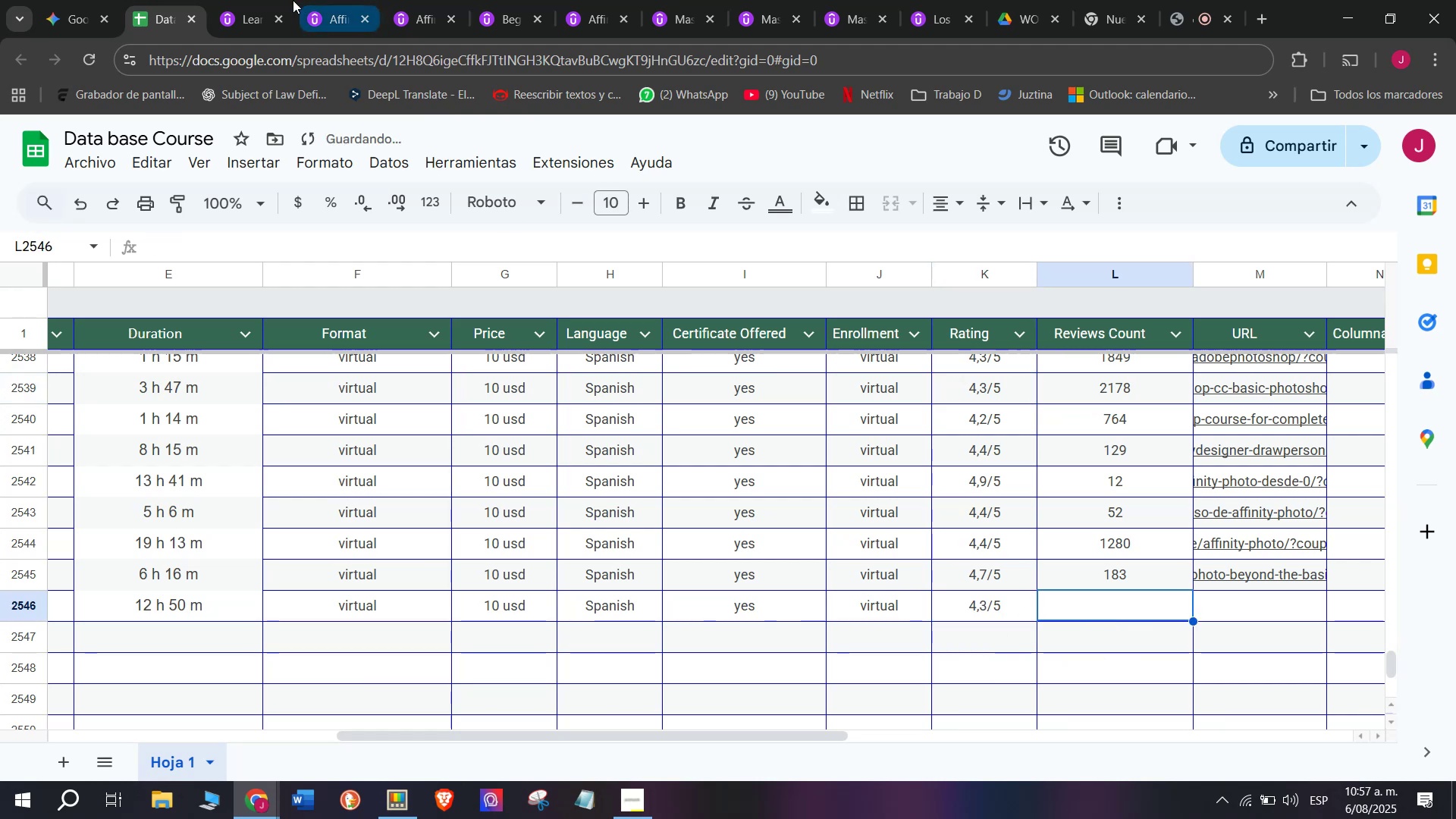 
left_click([243, 0])
 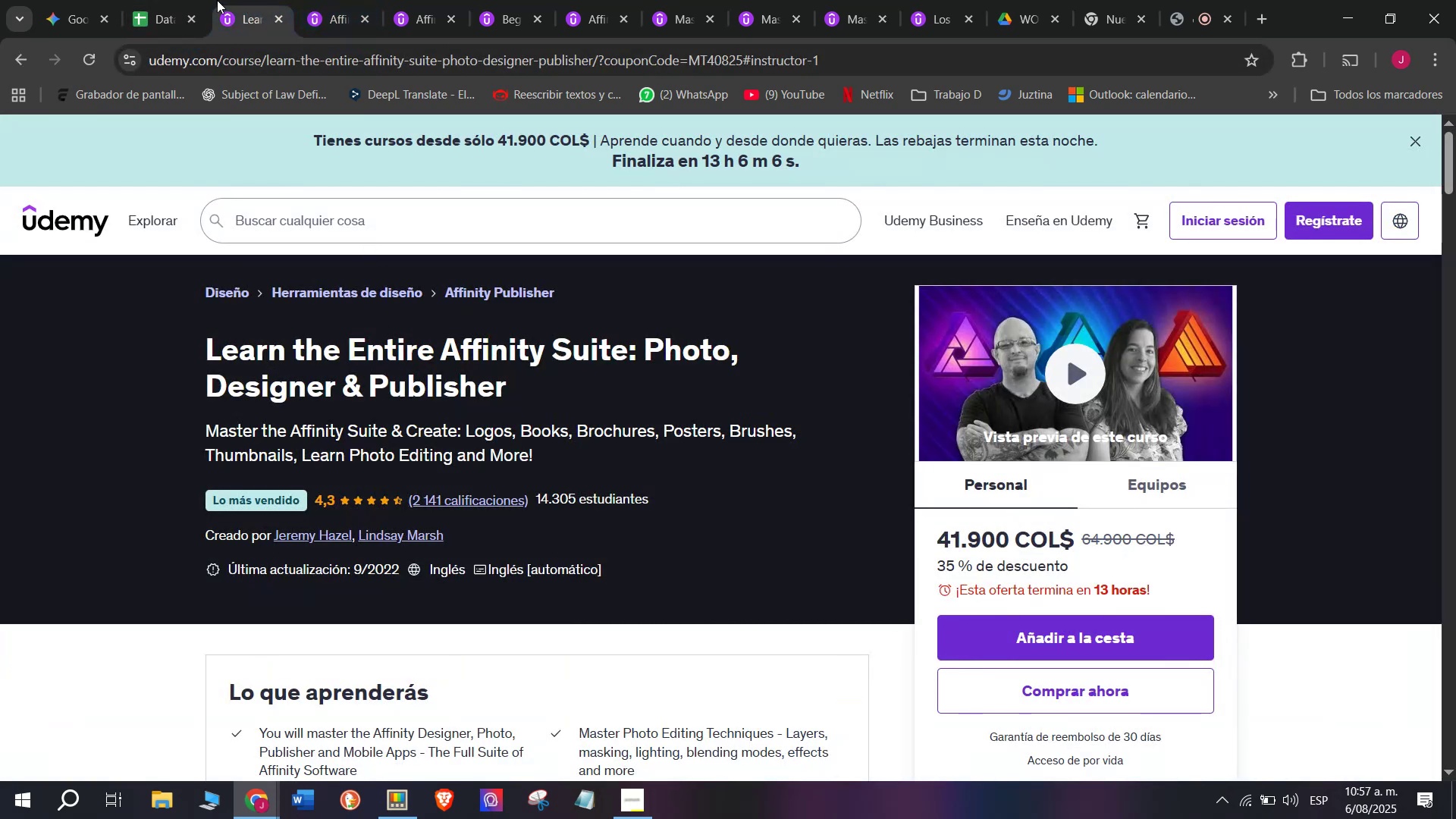 
left_click([188, 0])
 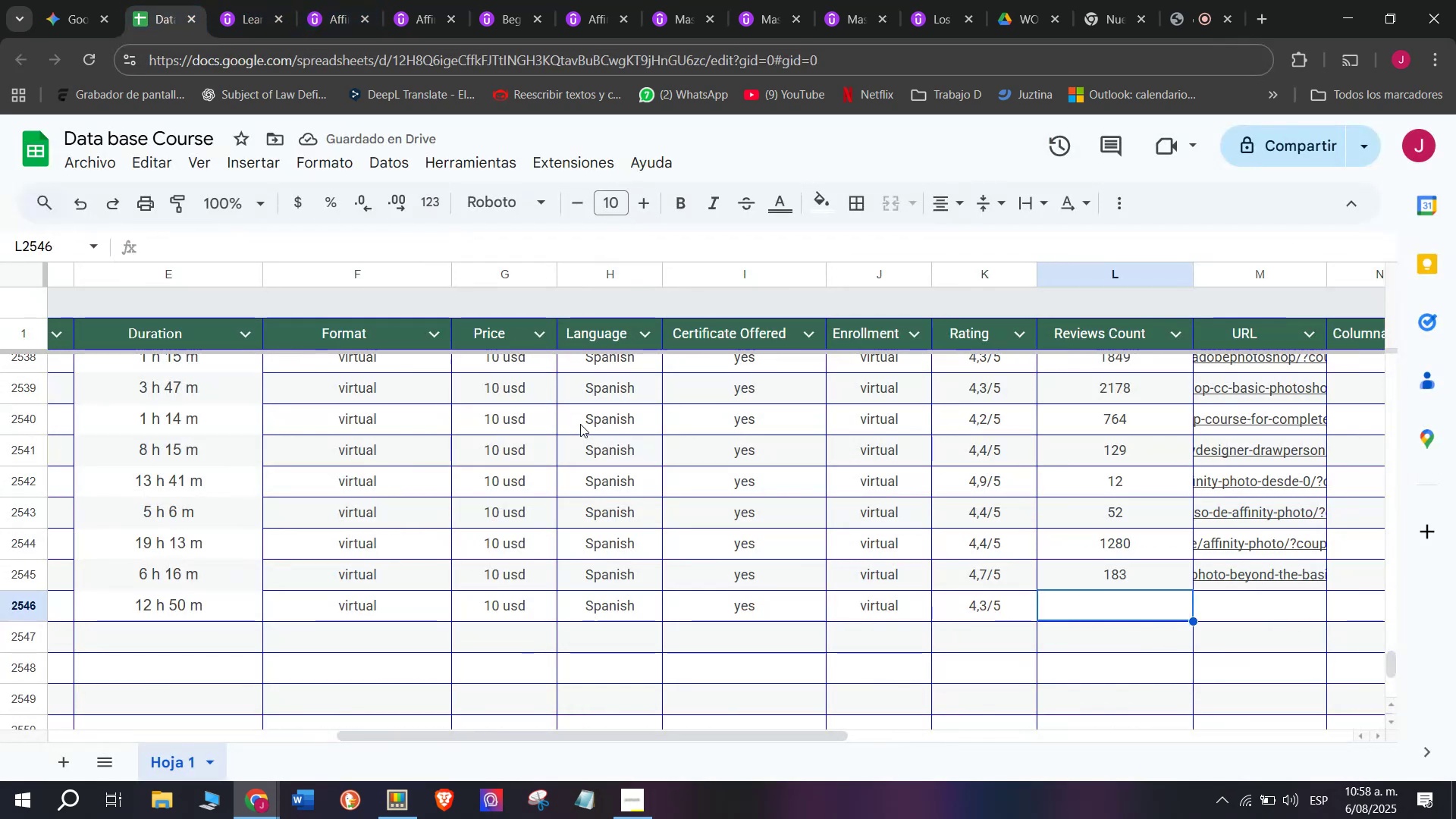 
type(2141)
 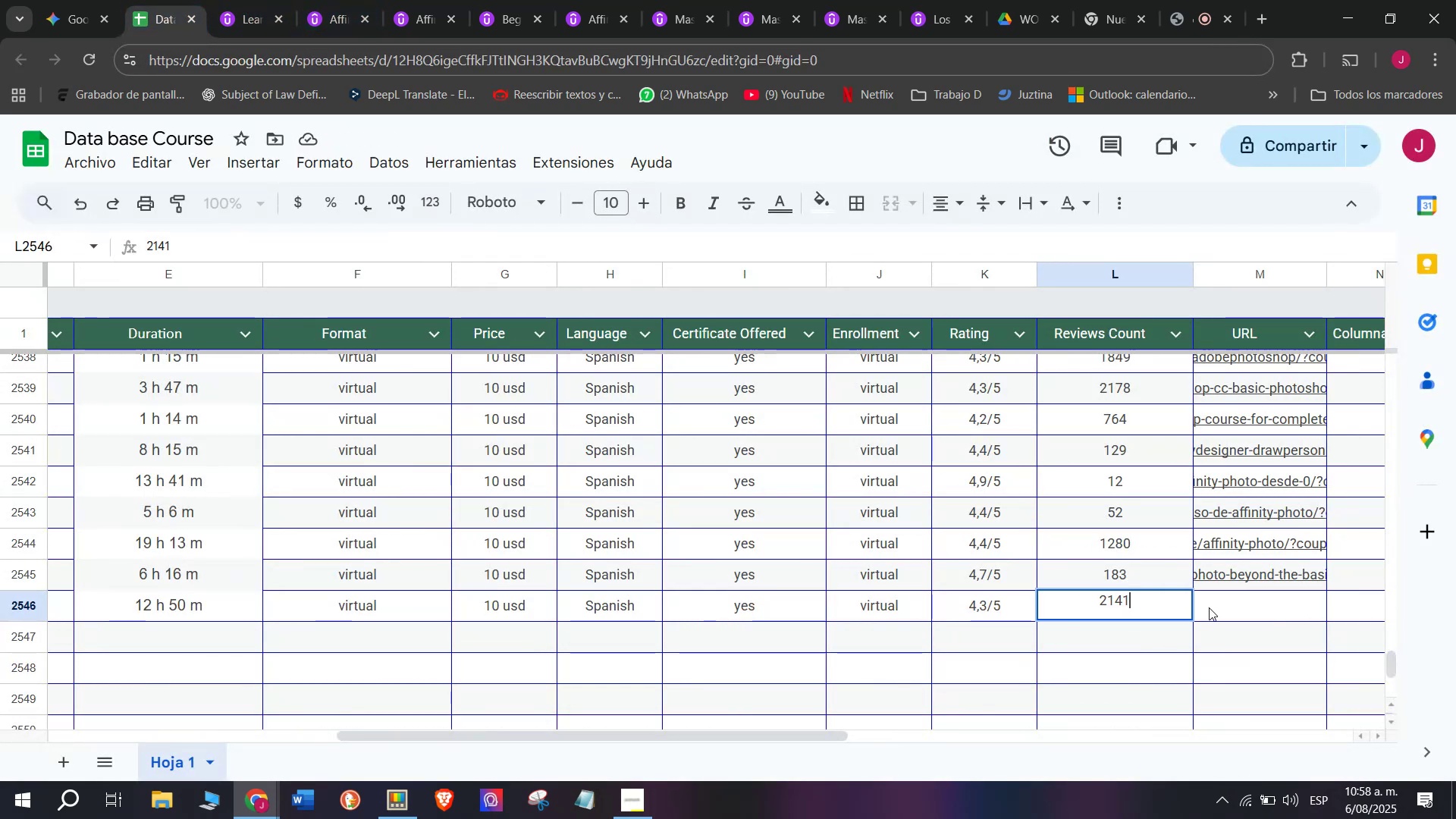 
left_click([234, 0])
 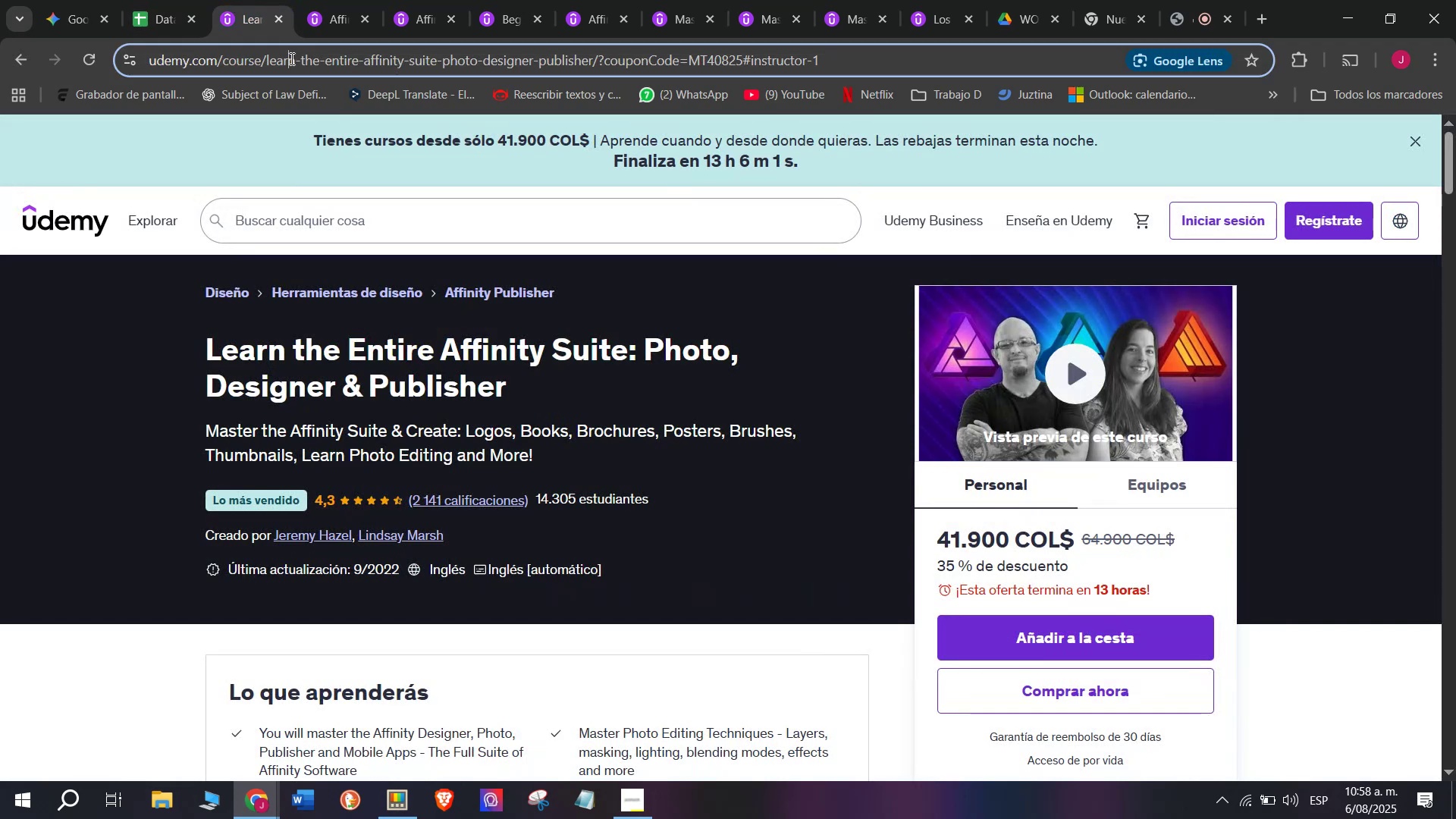 
double_click([290, 58])
 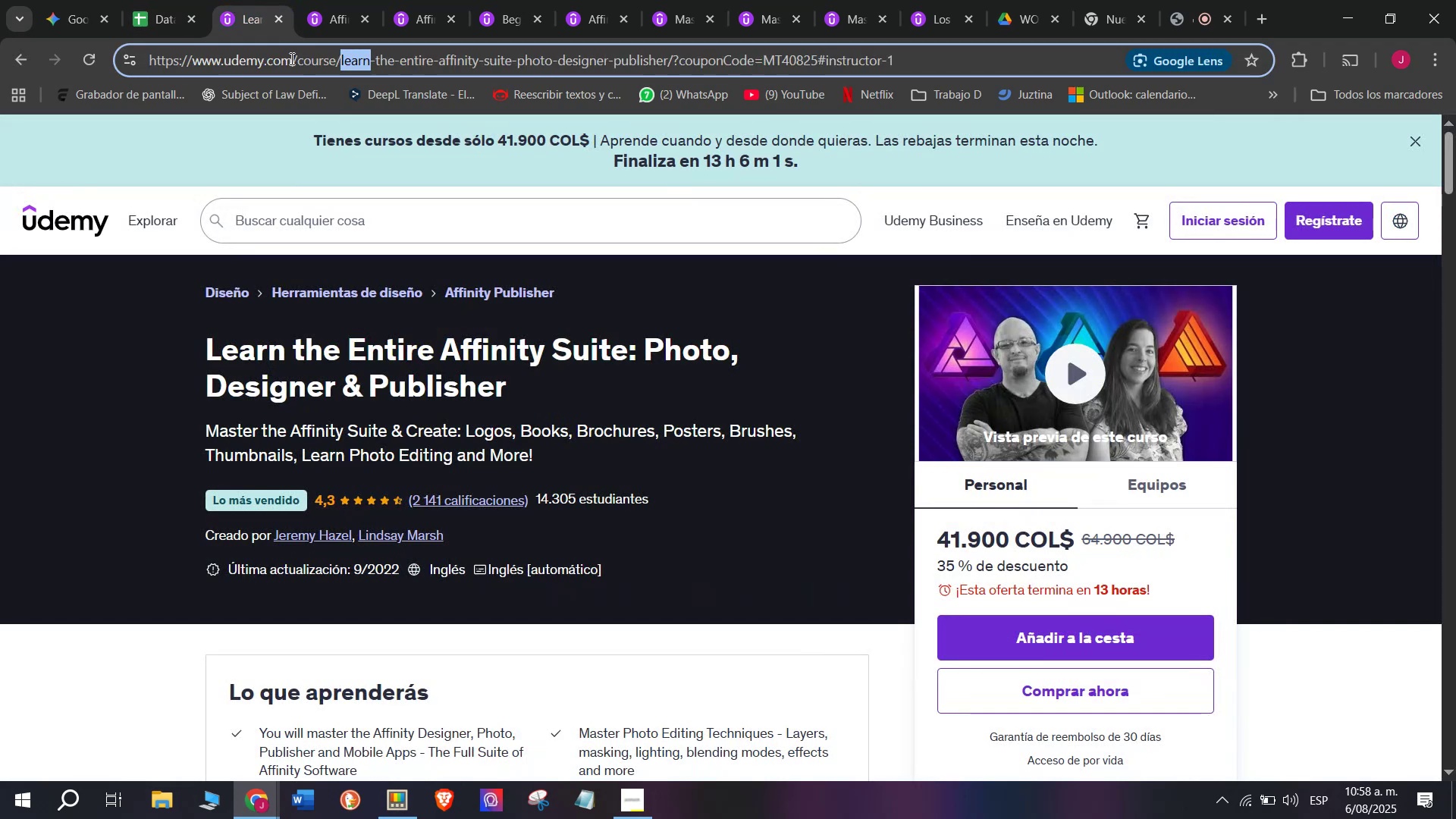 
triple_click([290, 58])
 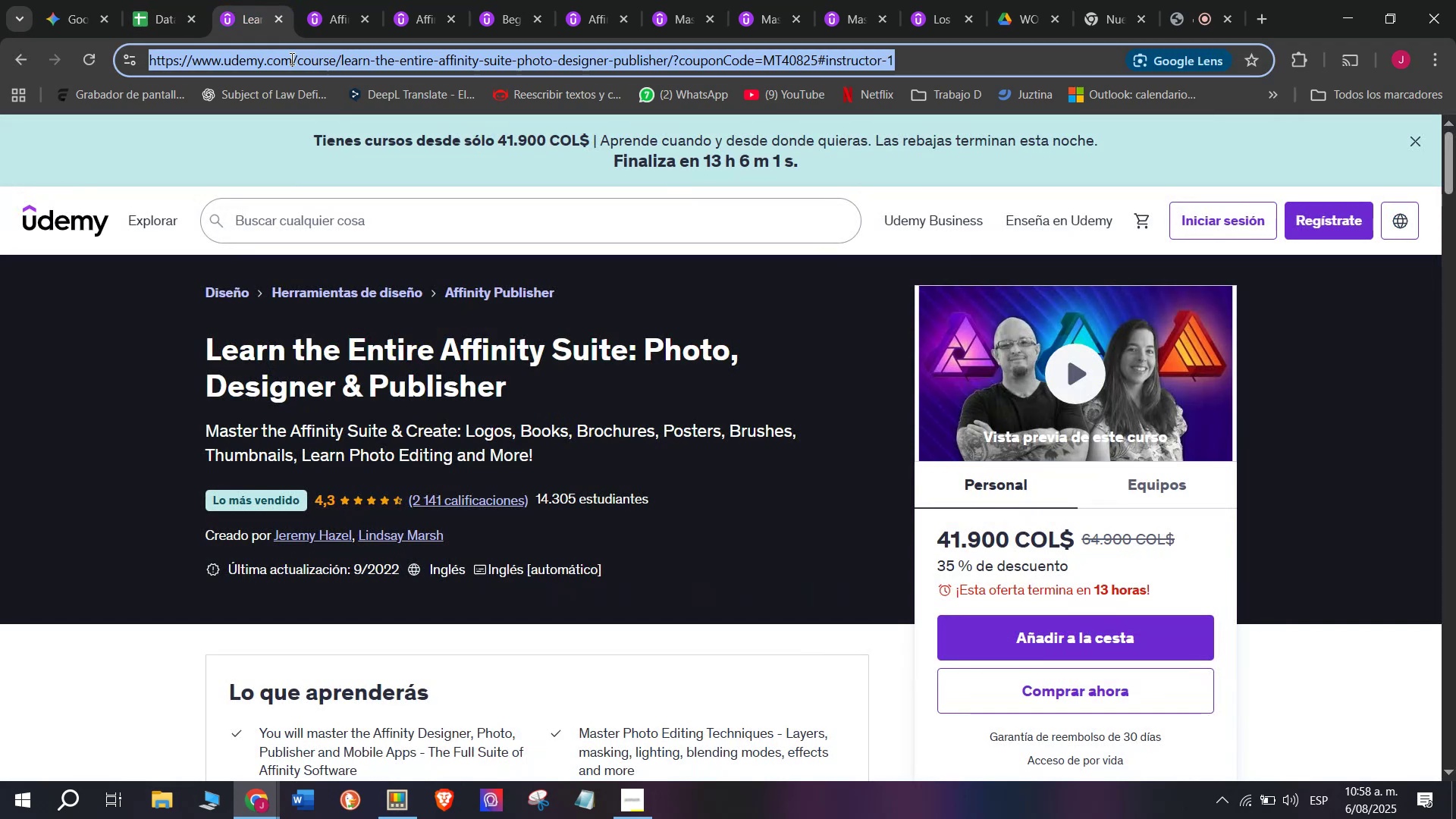 
key(Control+ControlLeft)
 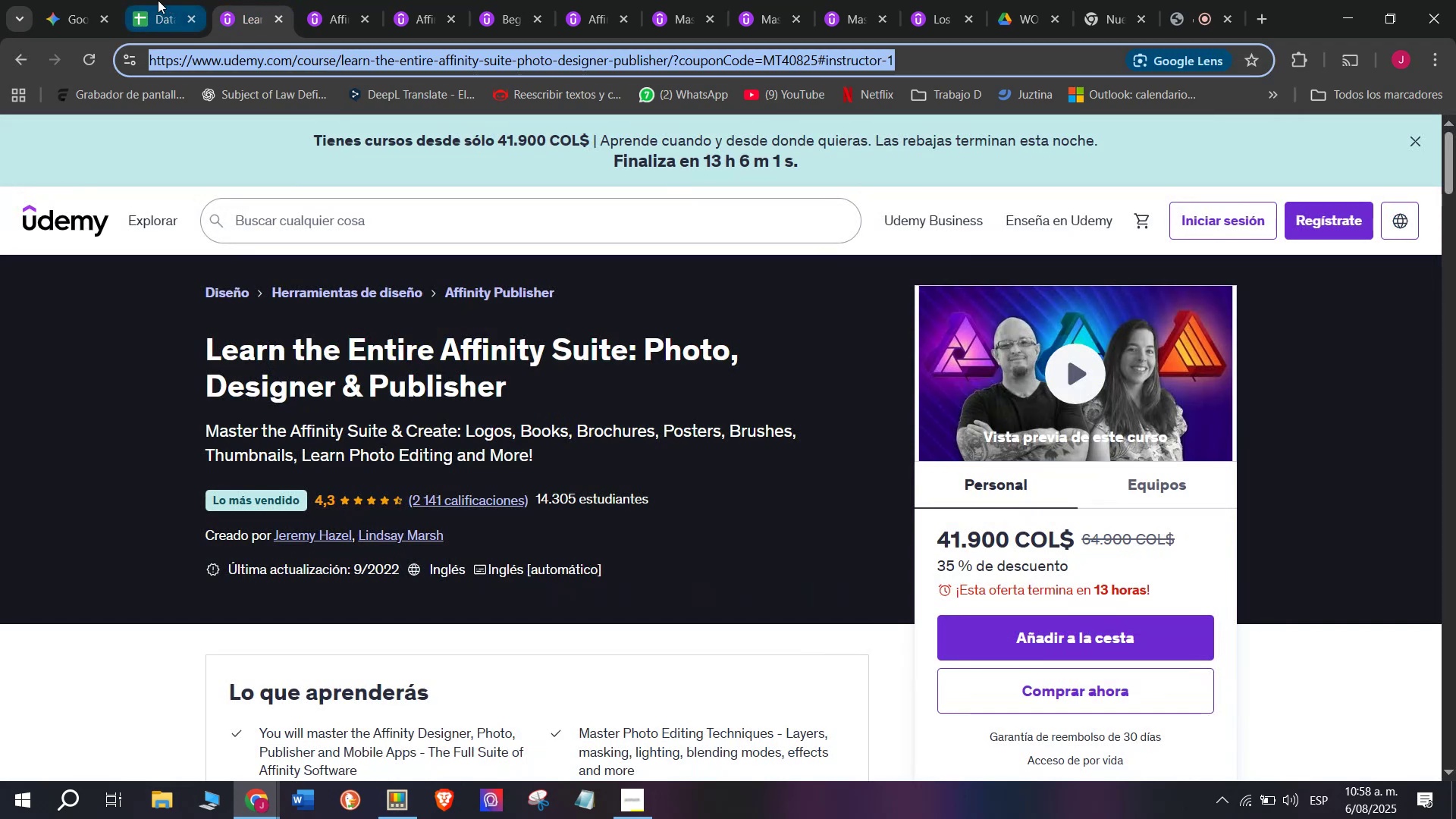 
key(Break)
 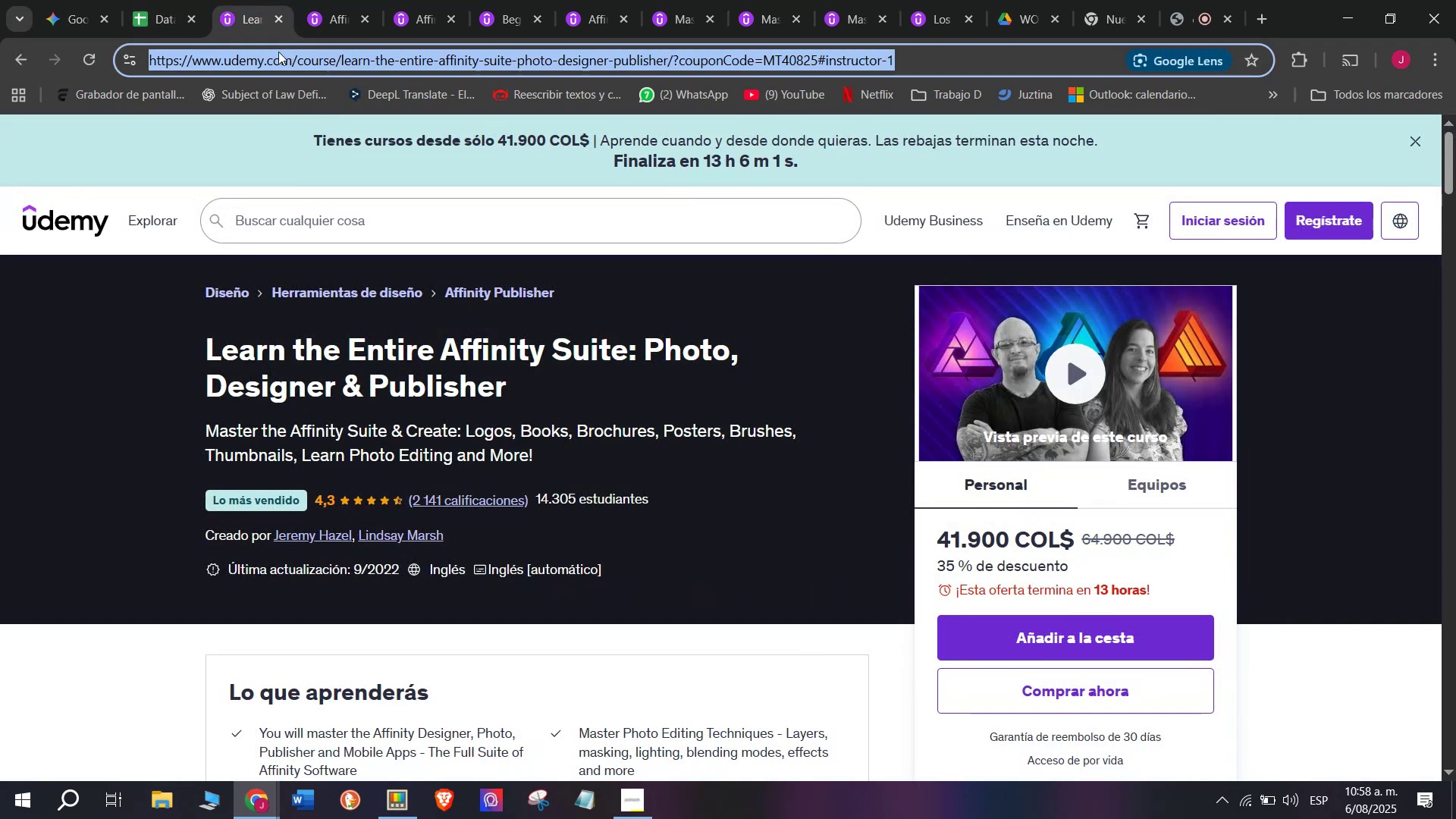 
key(Control+C)
 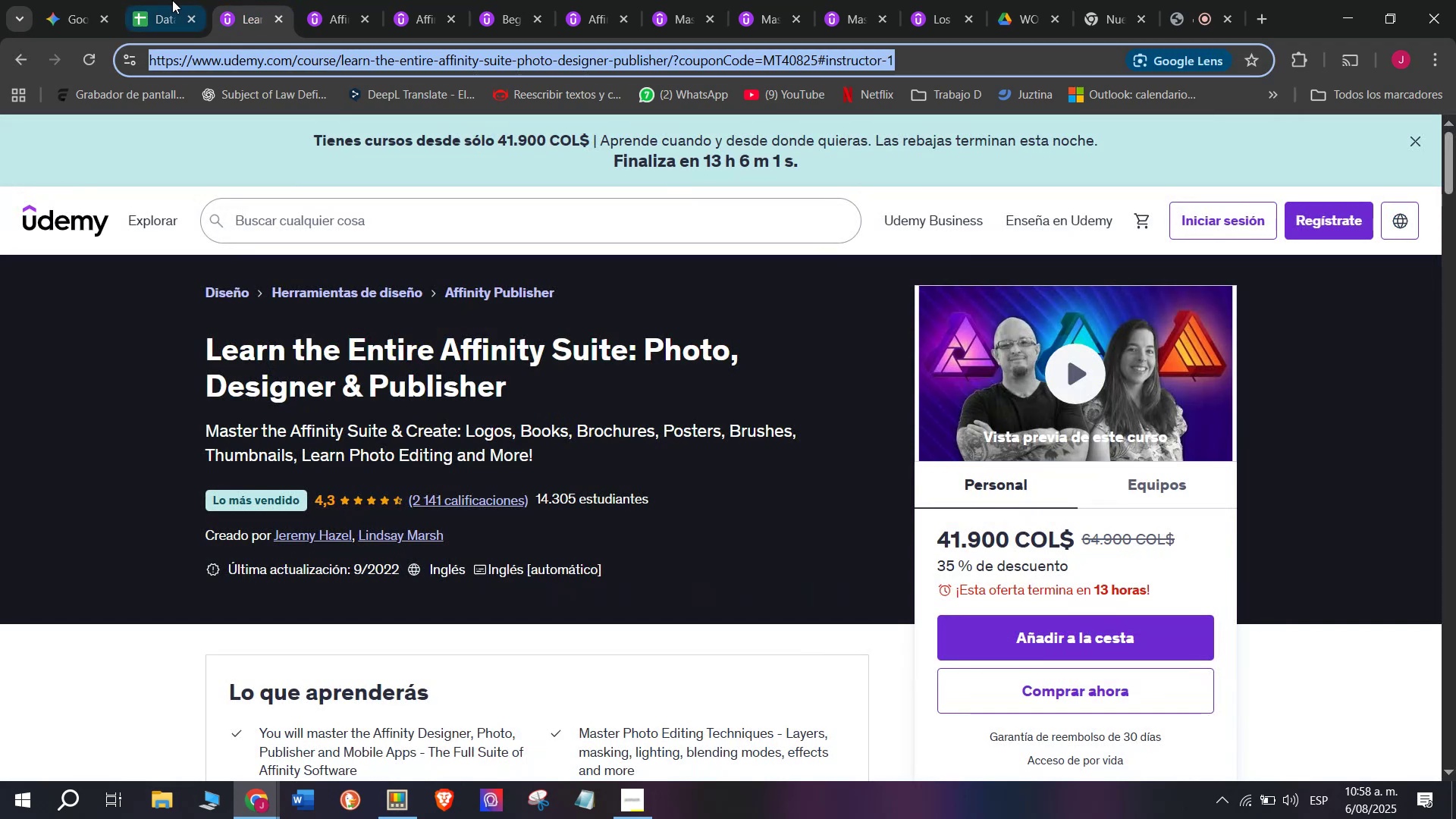 
left_click_drag(start_coordinate=[162, 0], to_coordinate=[158, 0])
 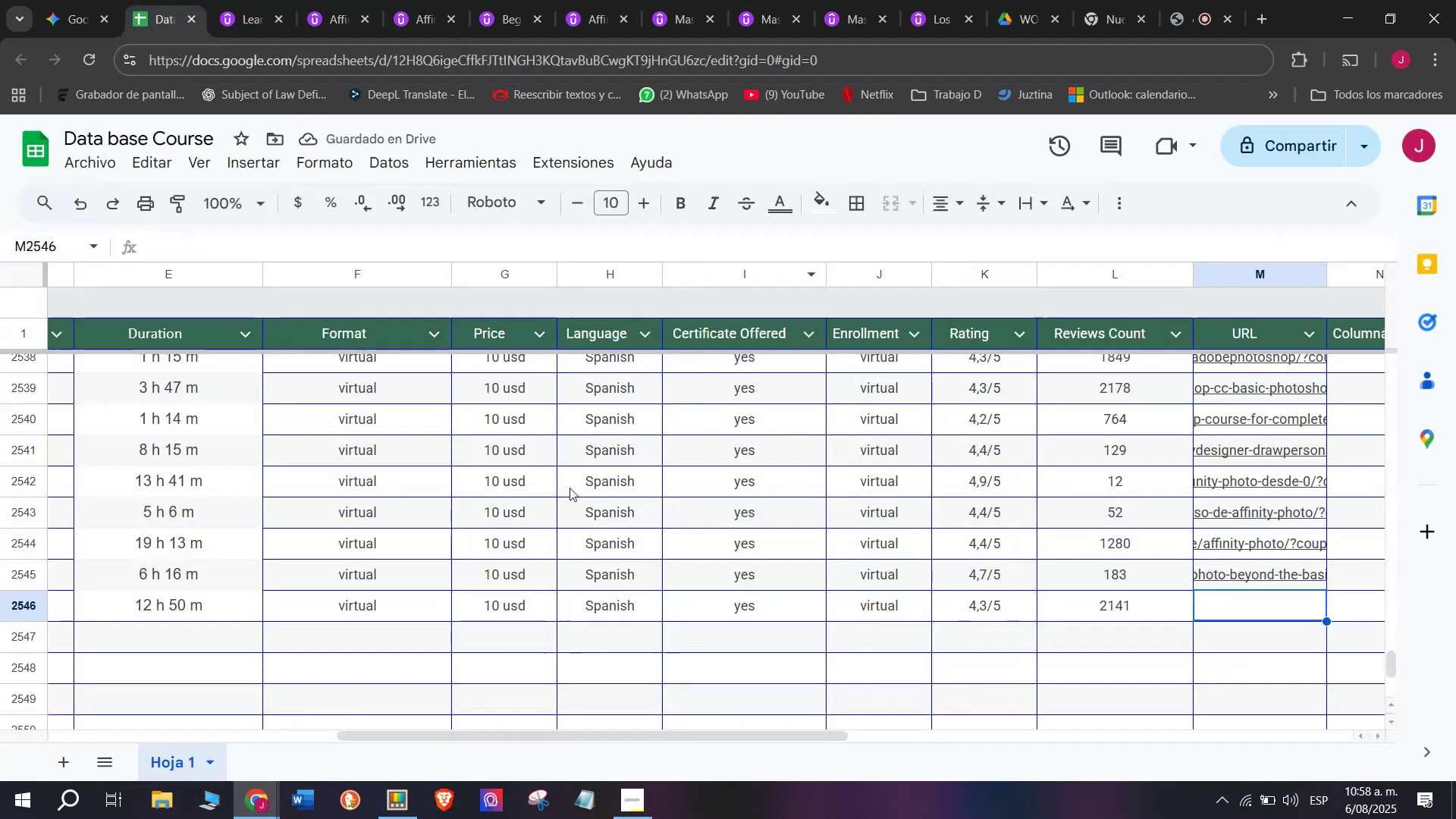 
key(Control+ControlLeft)
 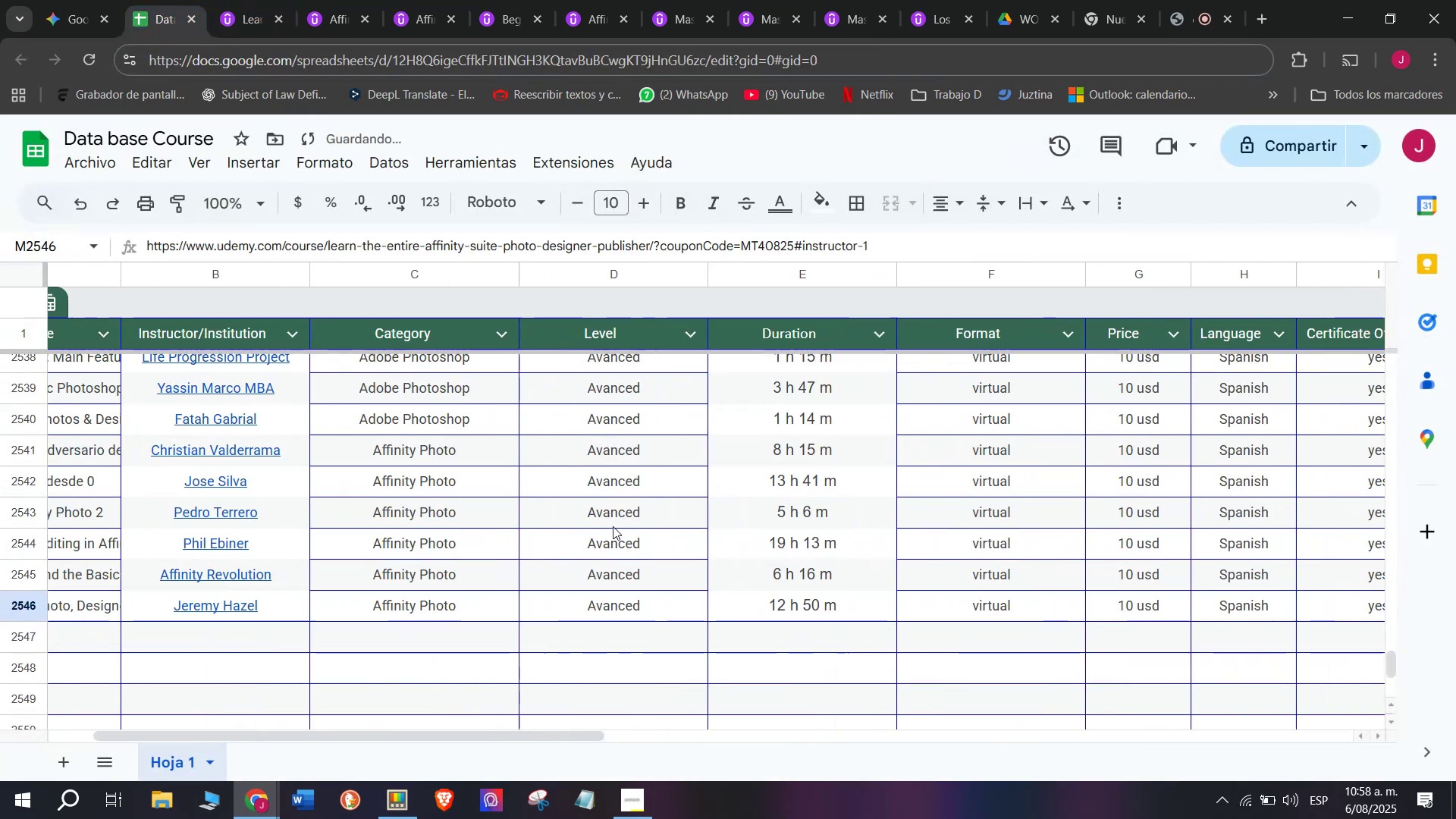 
key(Z)
 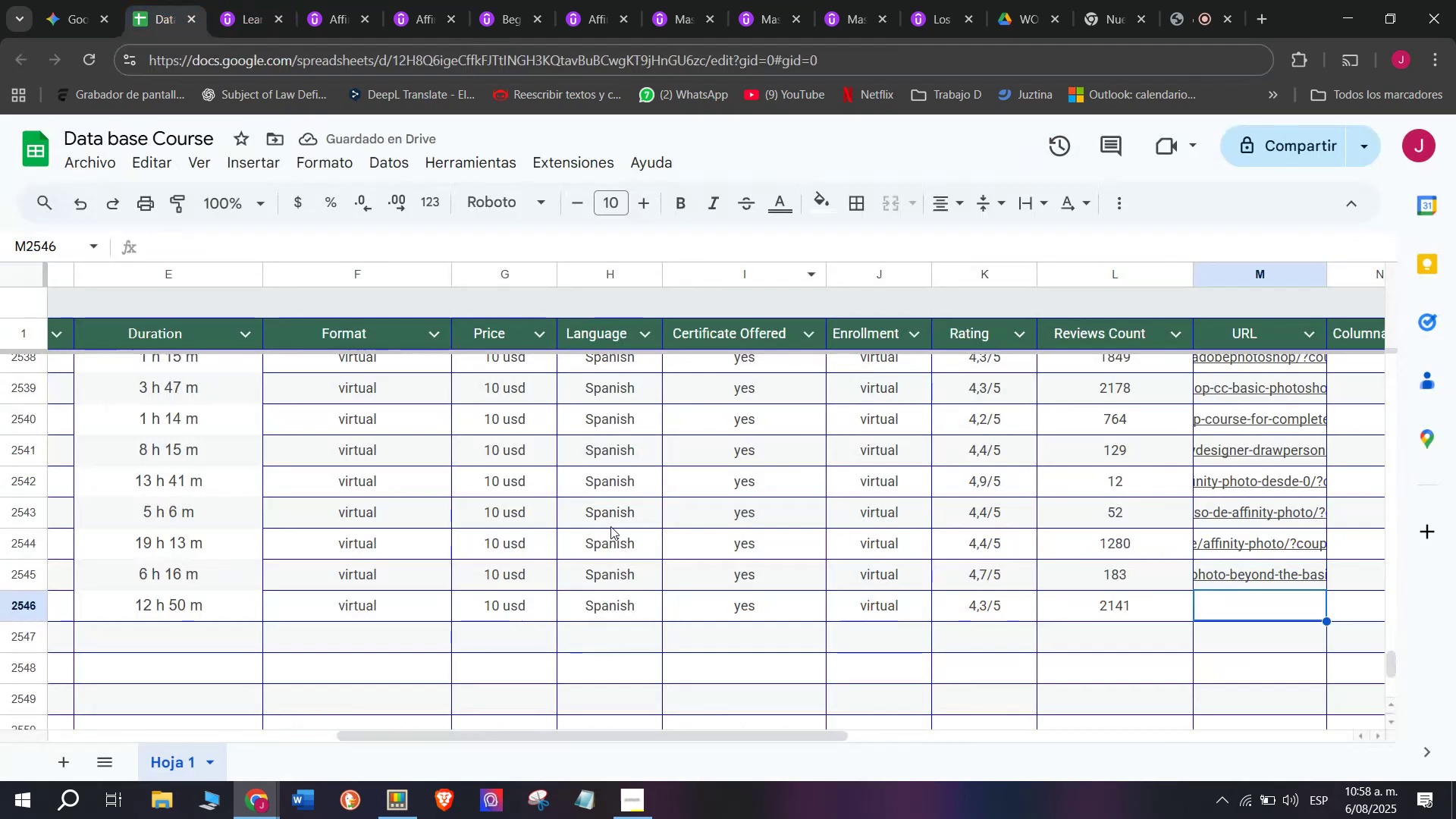 
key(Control+V)
 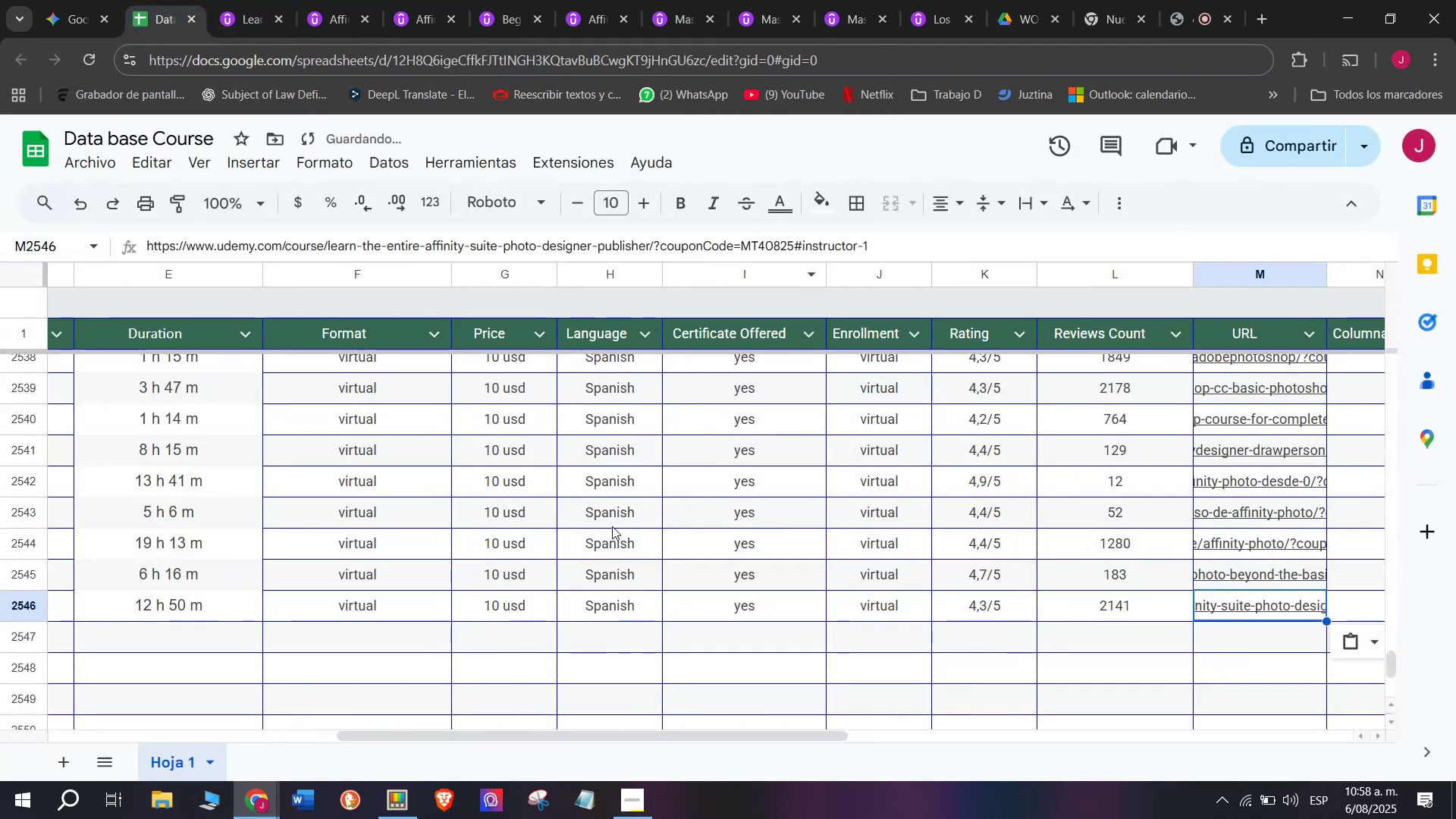 
scroll: coordinate [196, 600], scroll_direction: up, amount: 4.0
 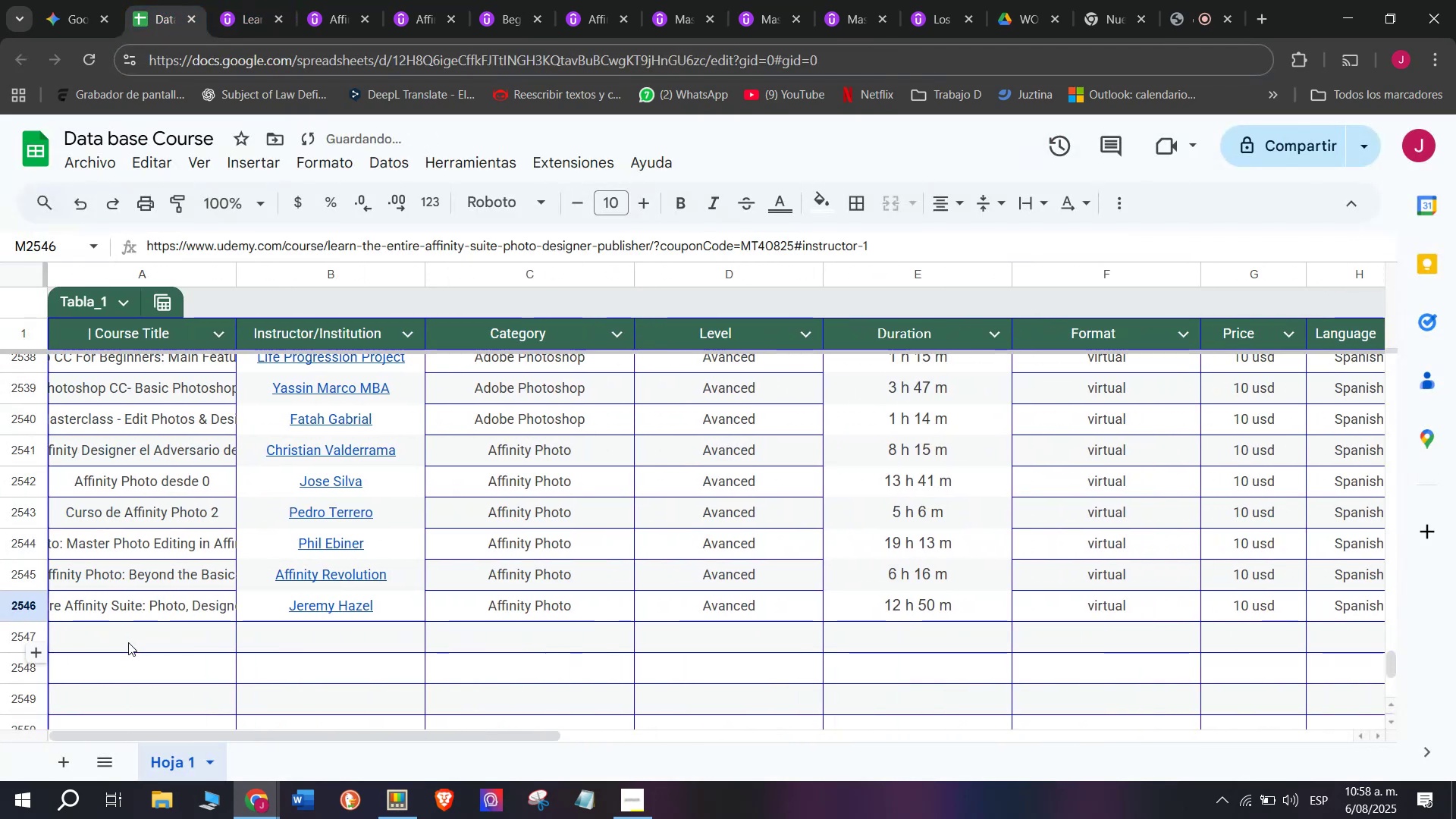 
left_click([128, 642])
 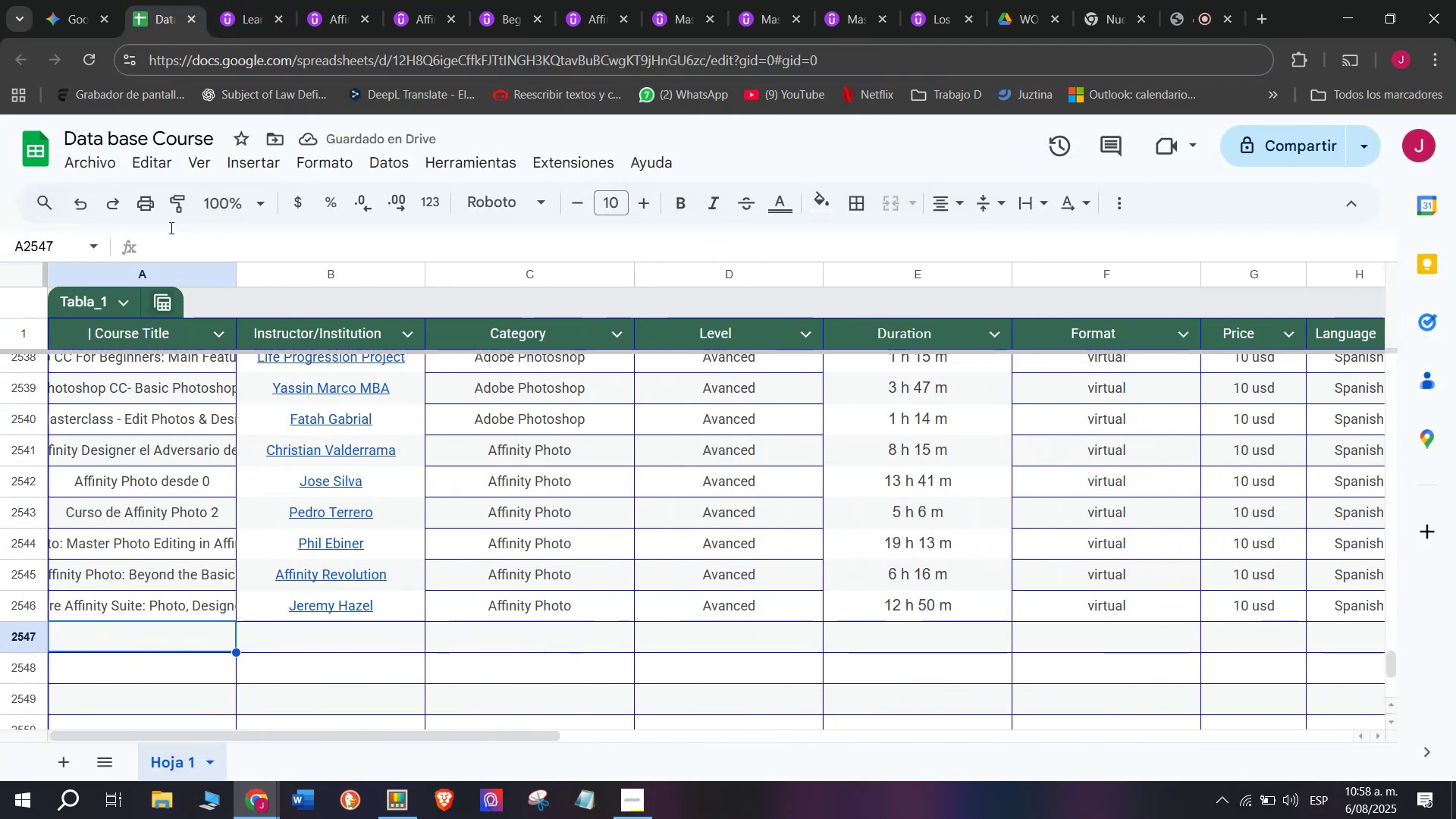 
left_click([213, 0])
 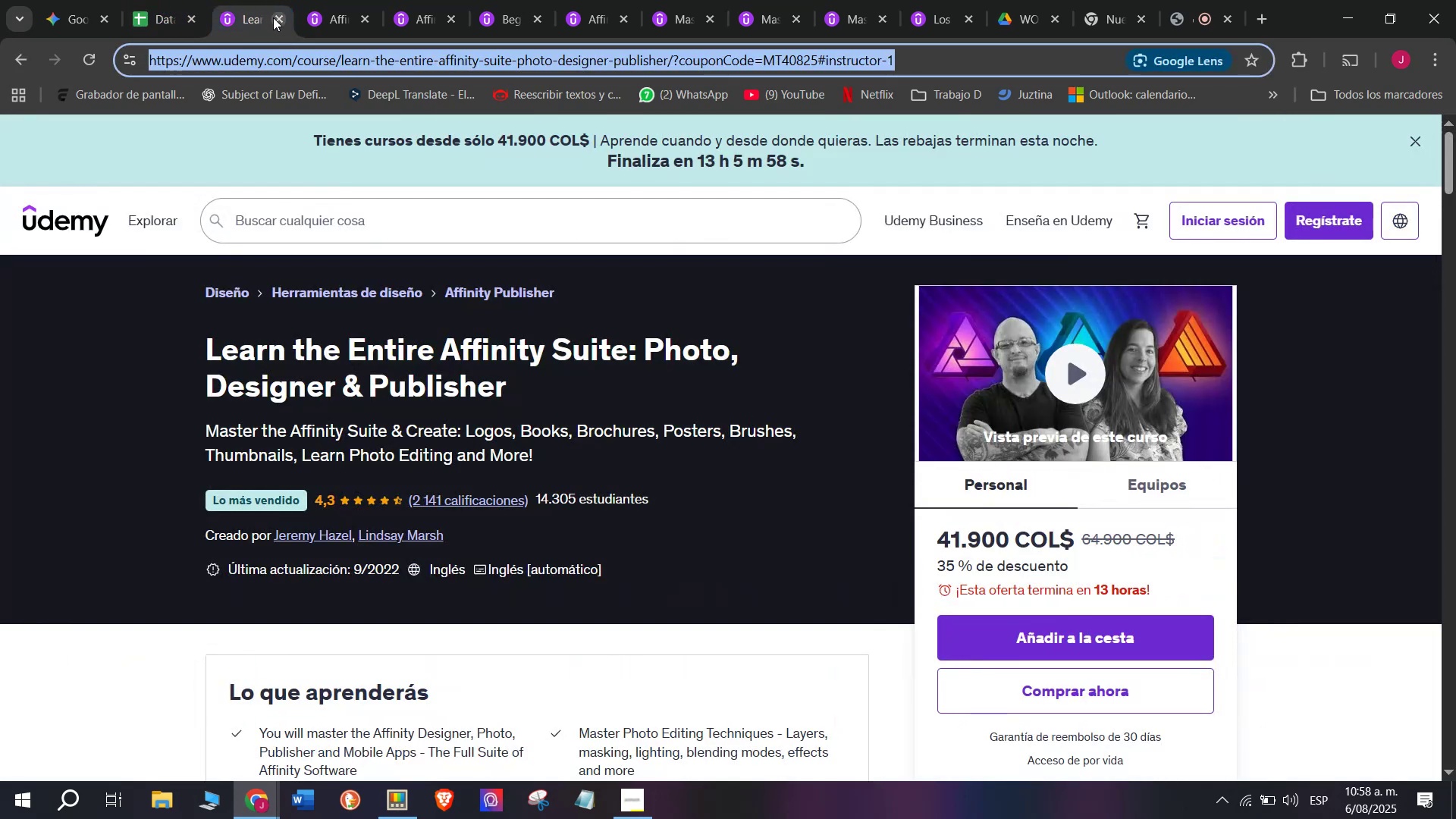 
left_click([275, 17])
 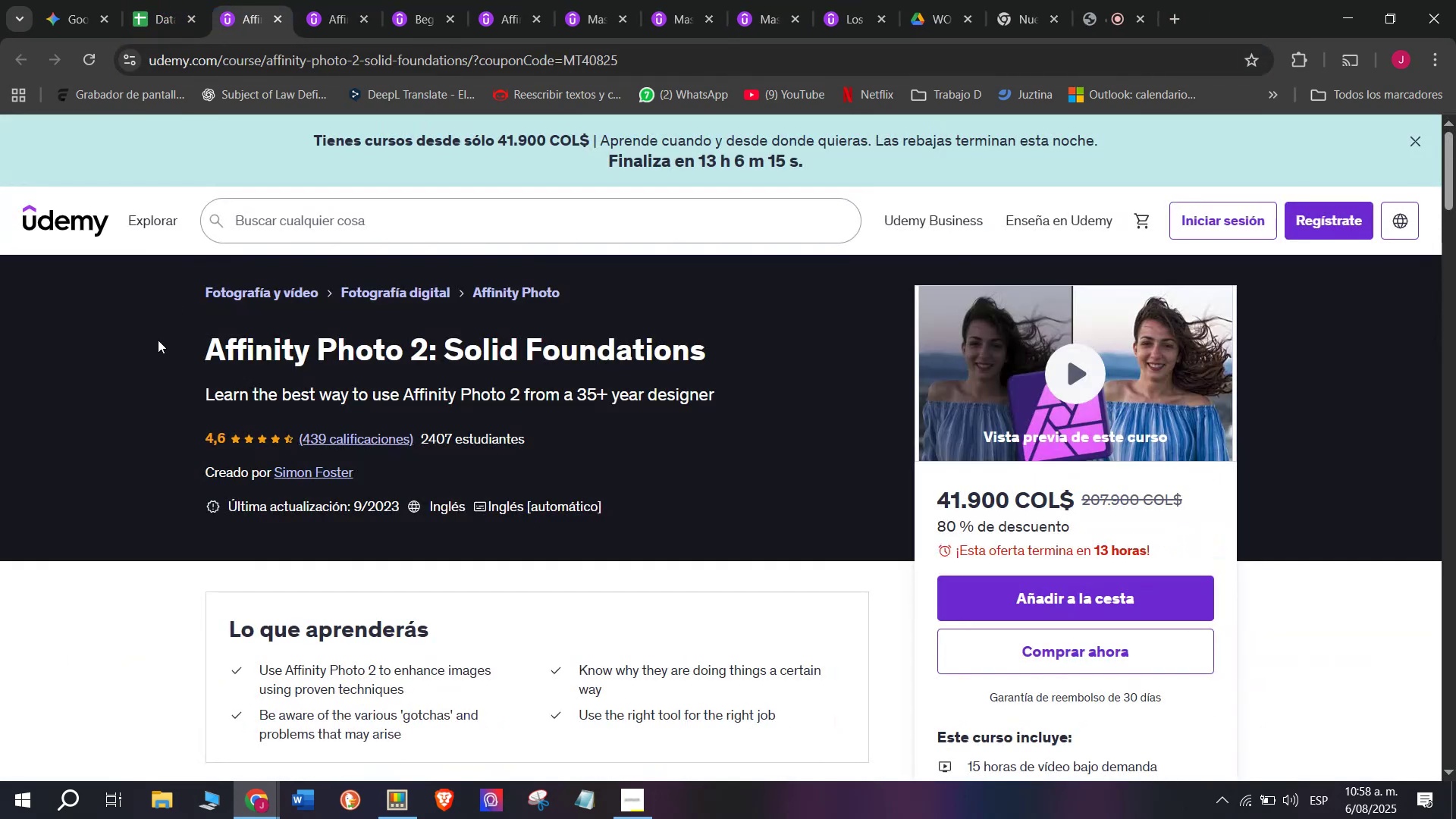 
left_click_drag(start_coordinate=[169, 340], to_coordinate=[755, 347])
 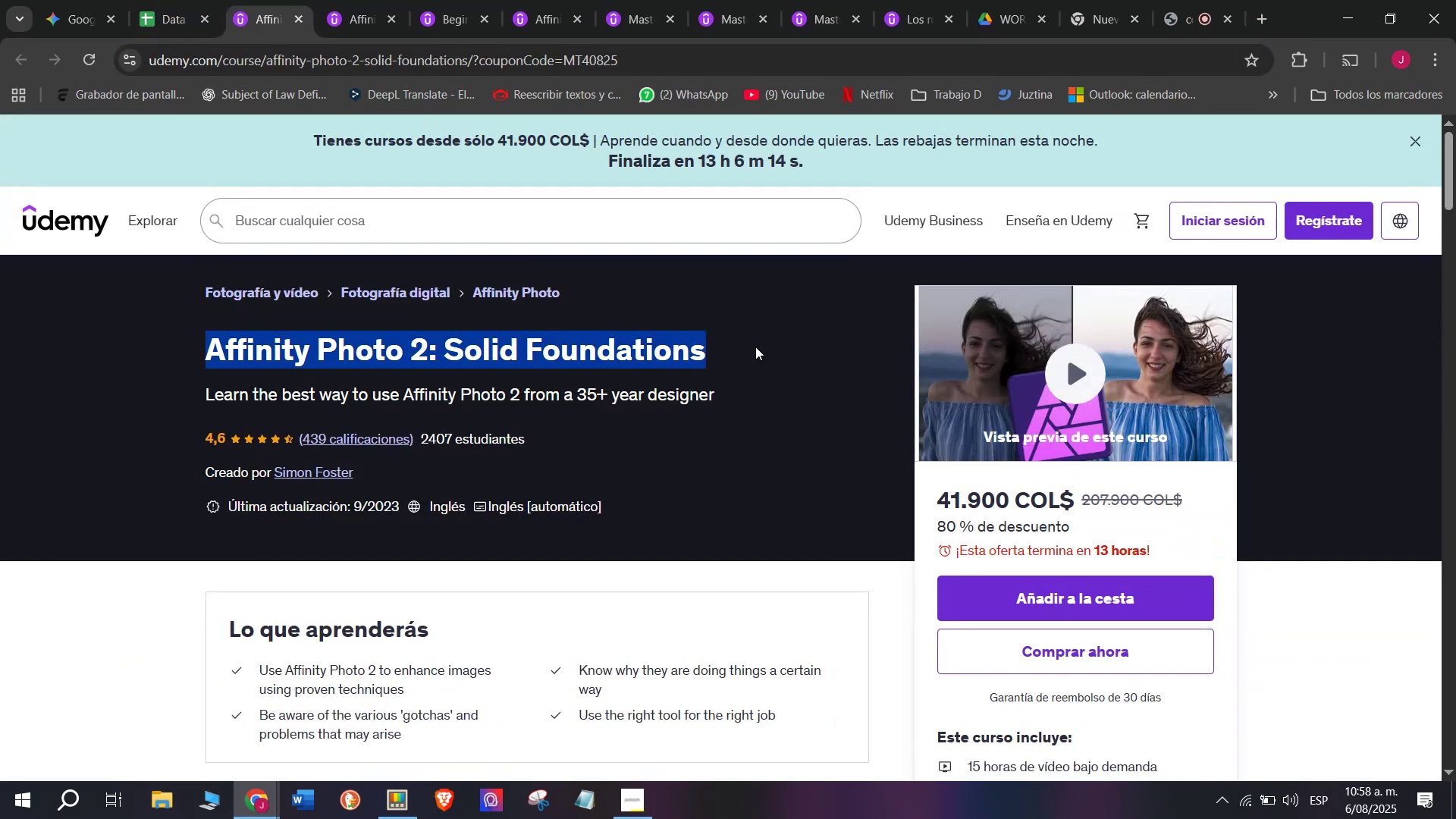 
key(Break)
 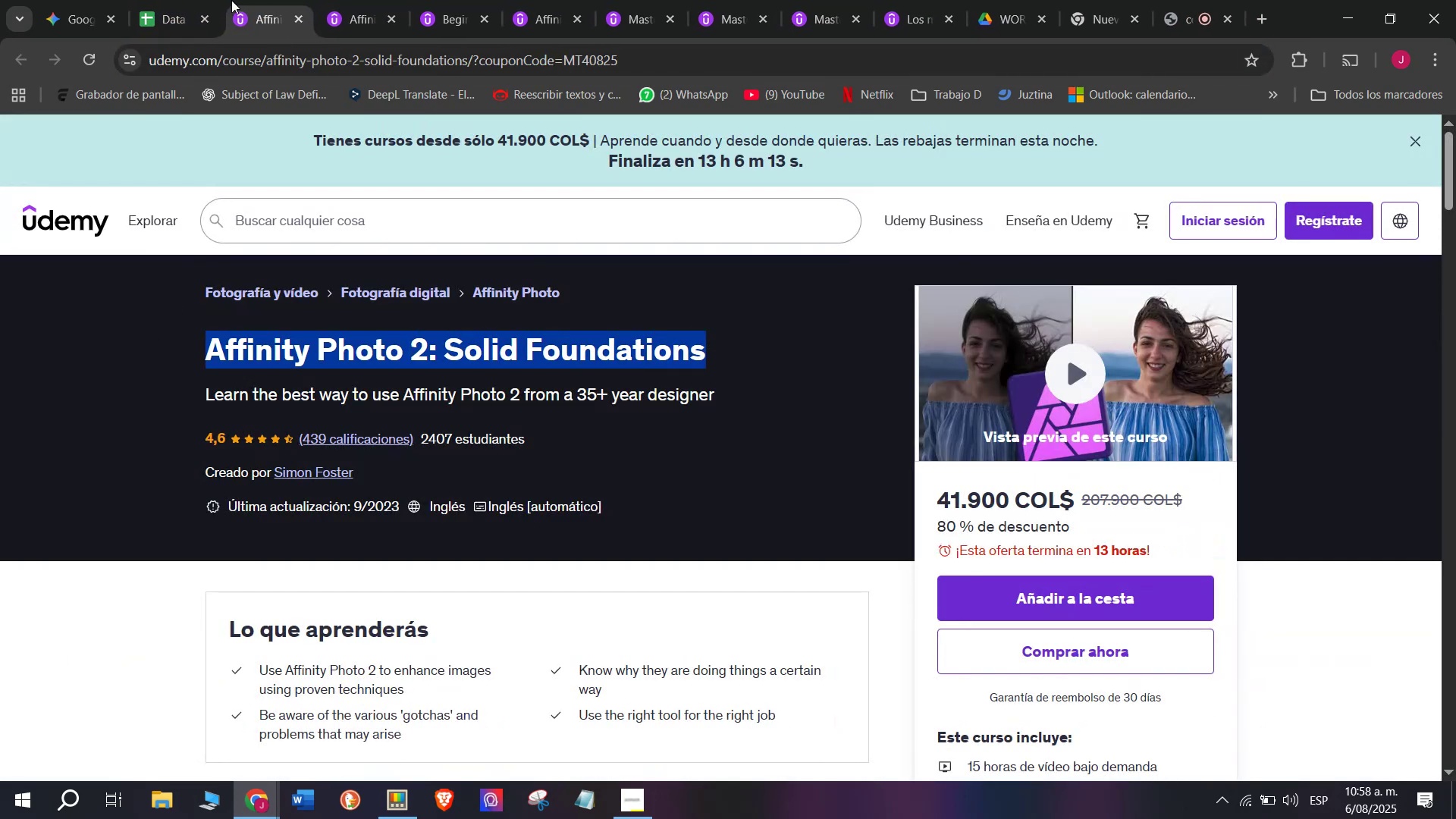 
key(Control+ControlLeft)
 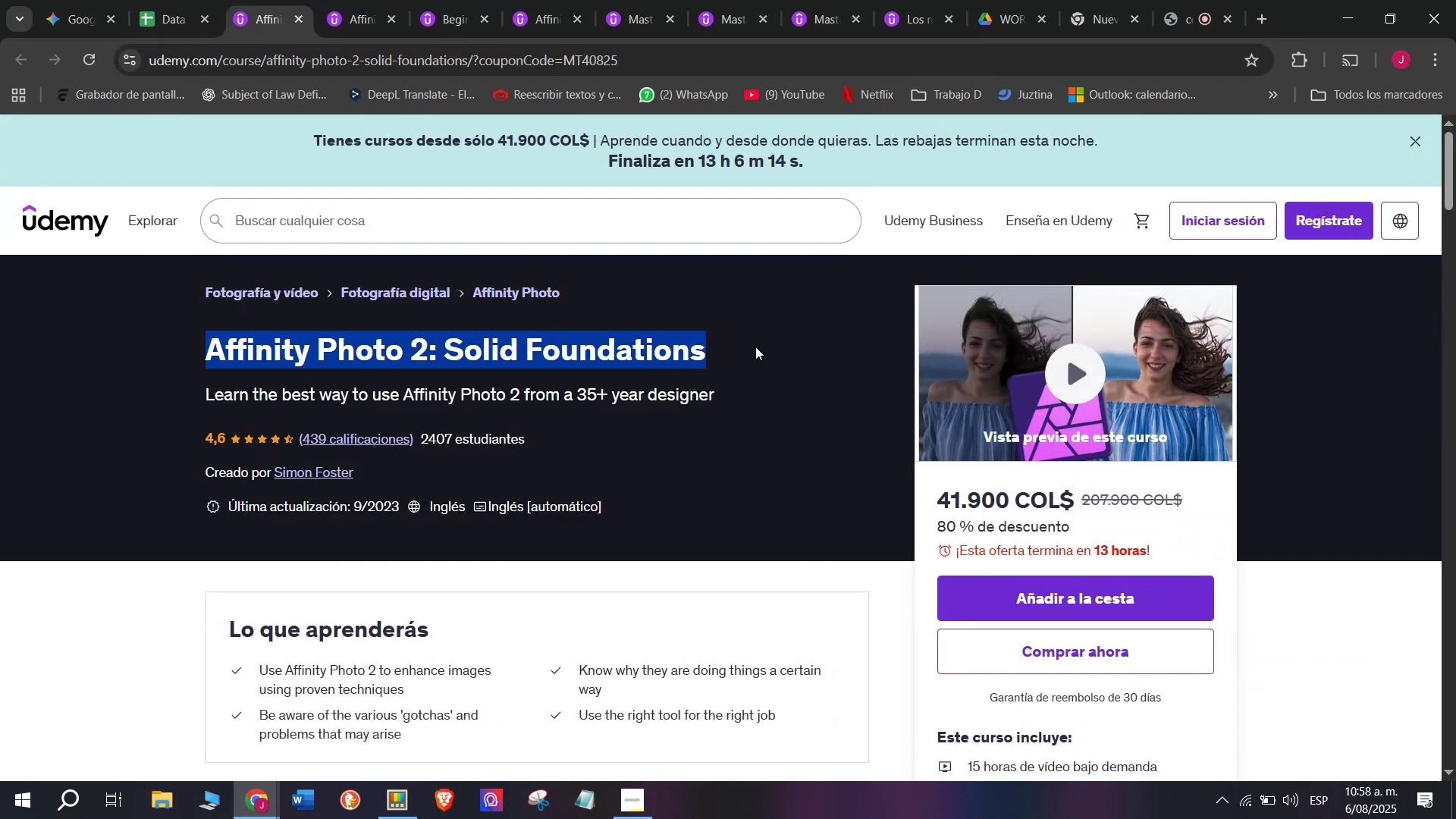 
key(Control+C)
 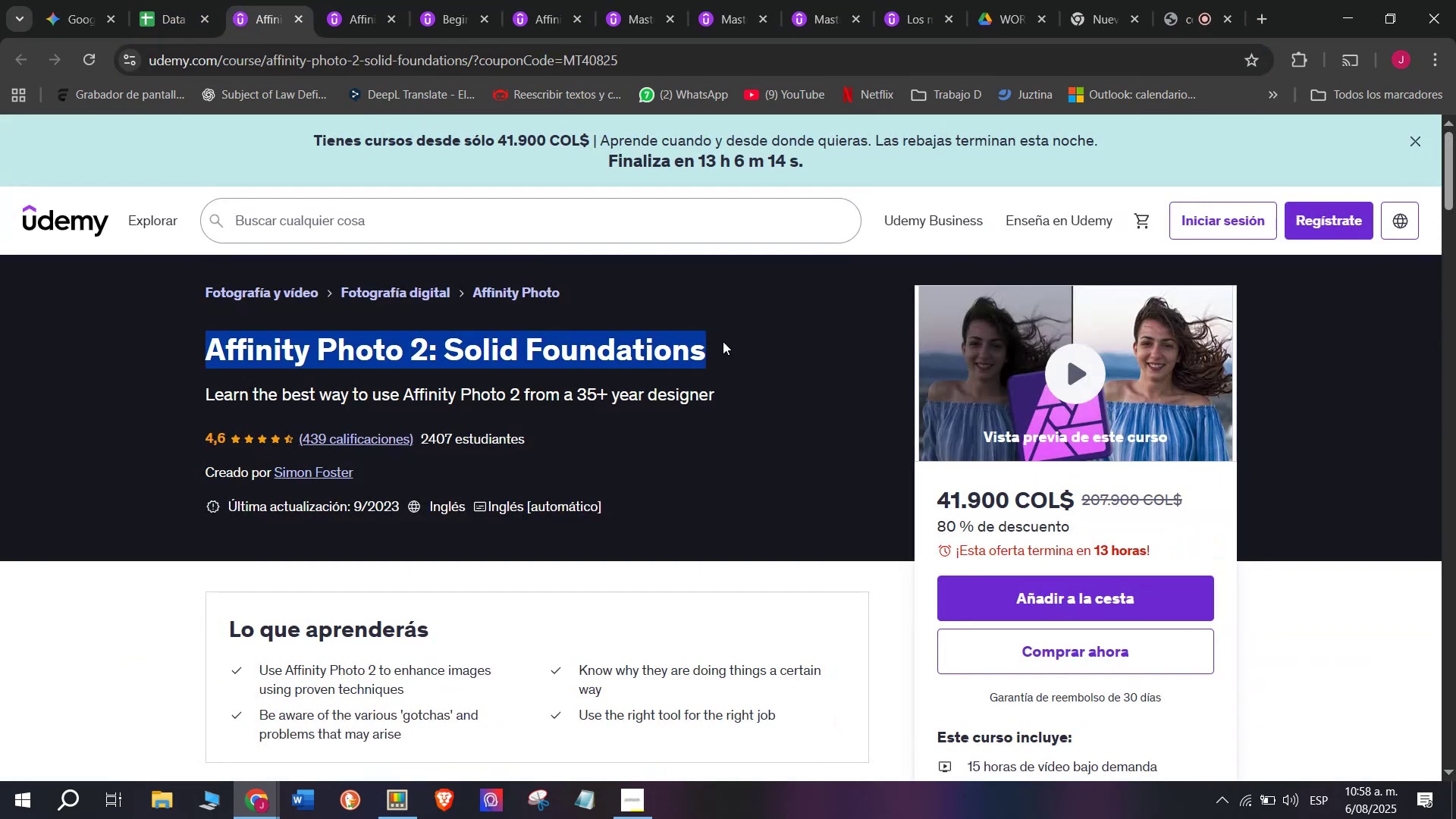 
key(Control+ControlLeft)
 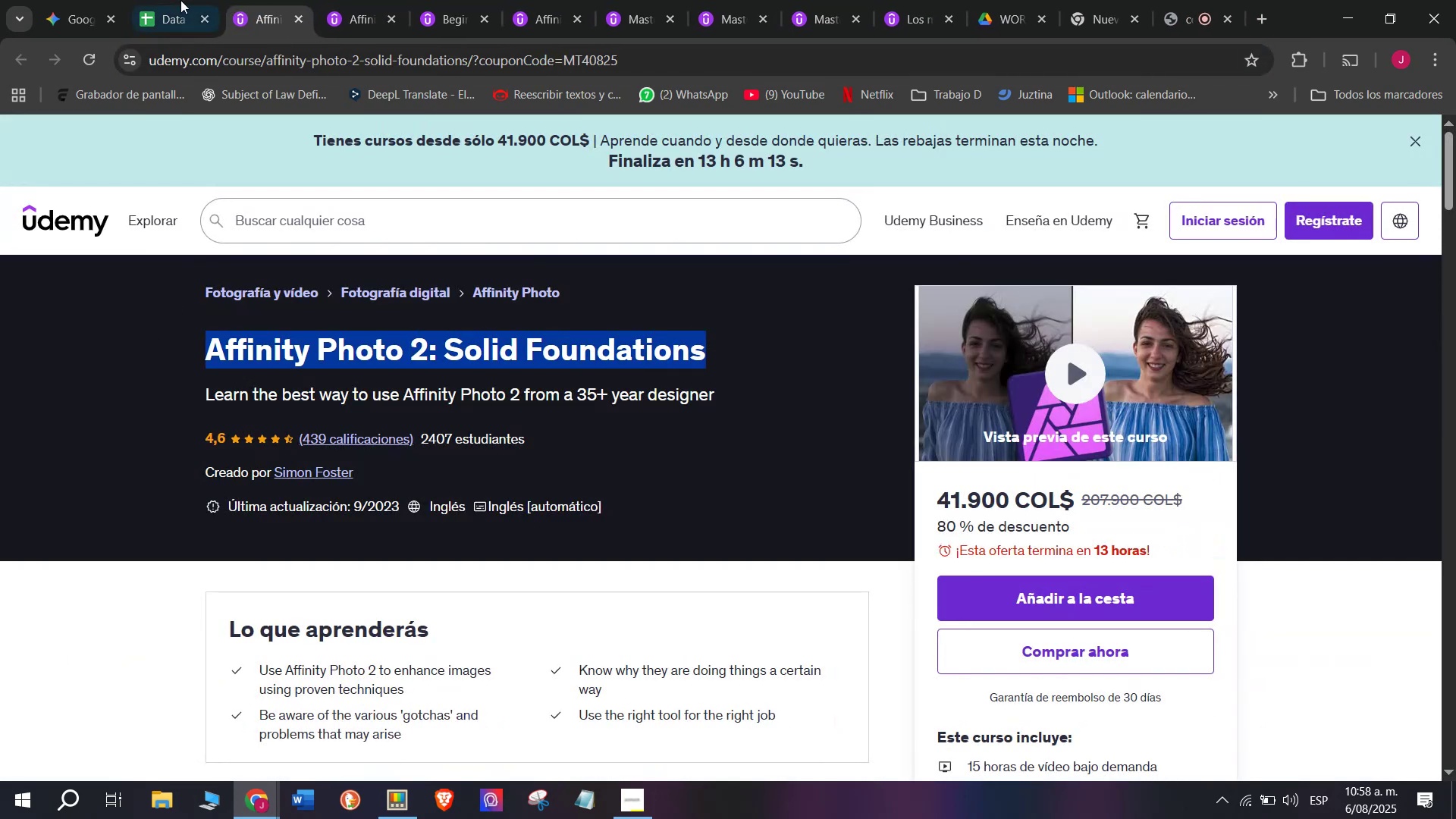 
key(Break)
 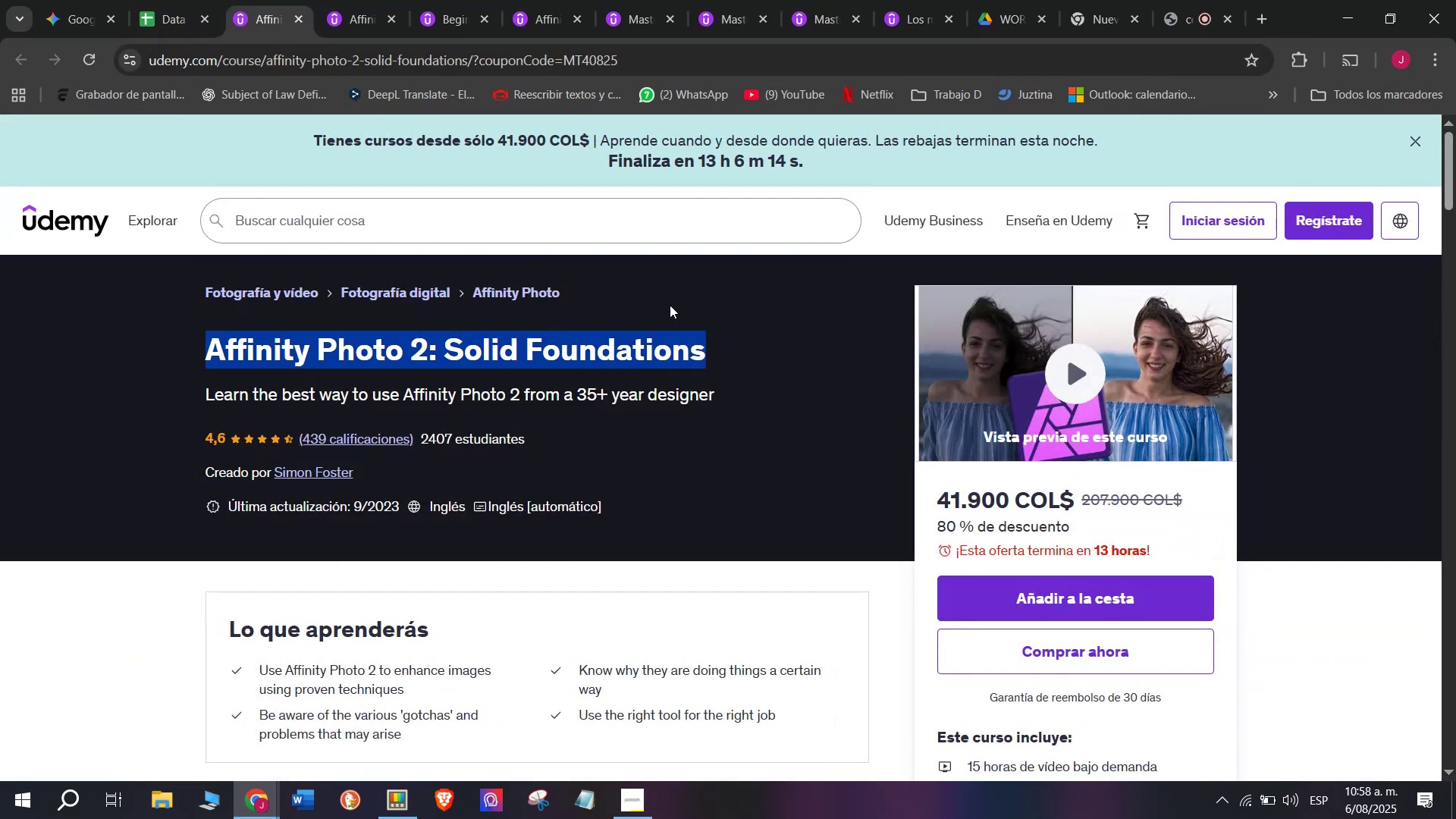 
key(Control+C)
 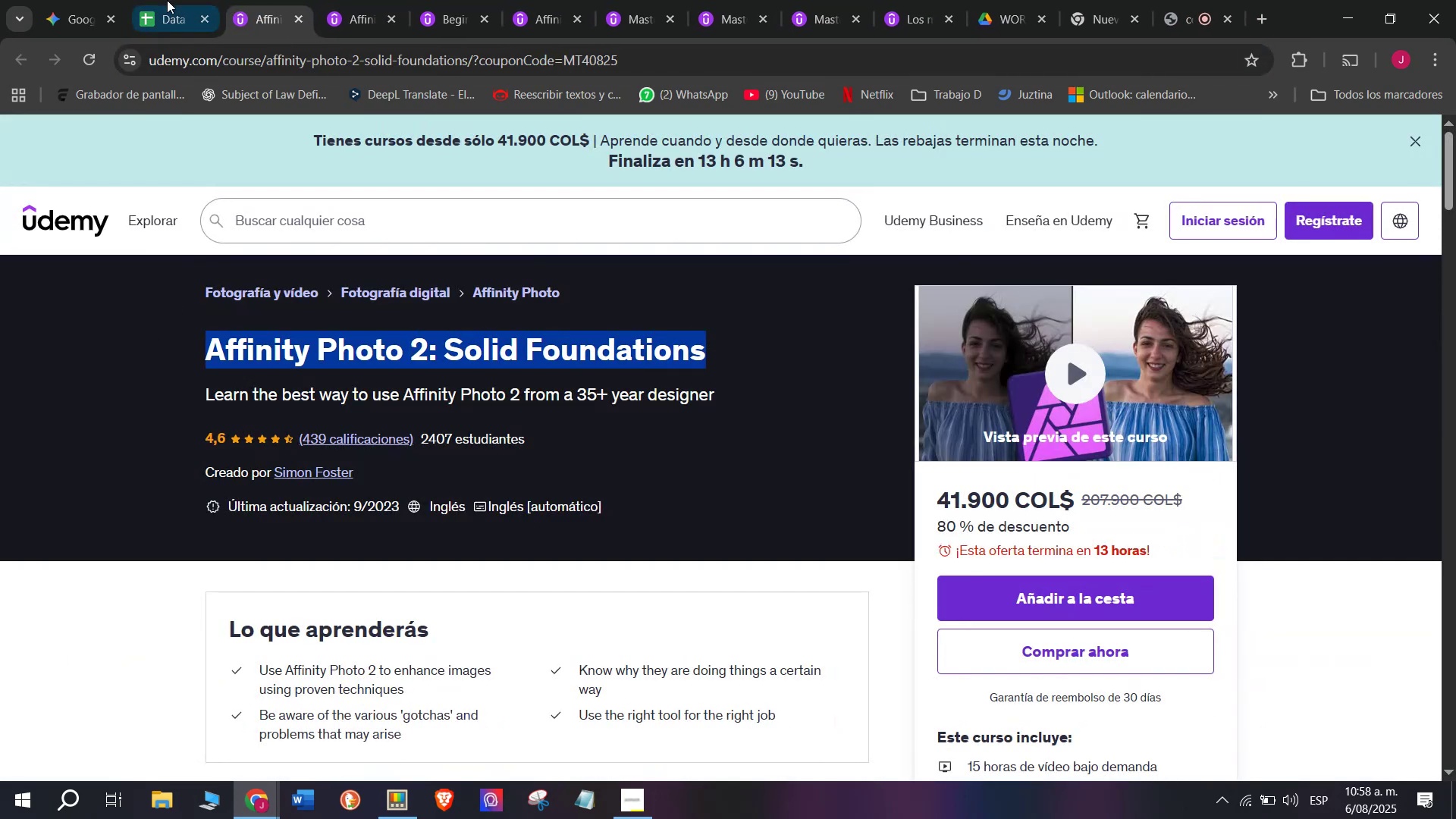 
left_click([166, 0])
 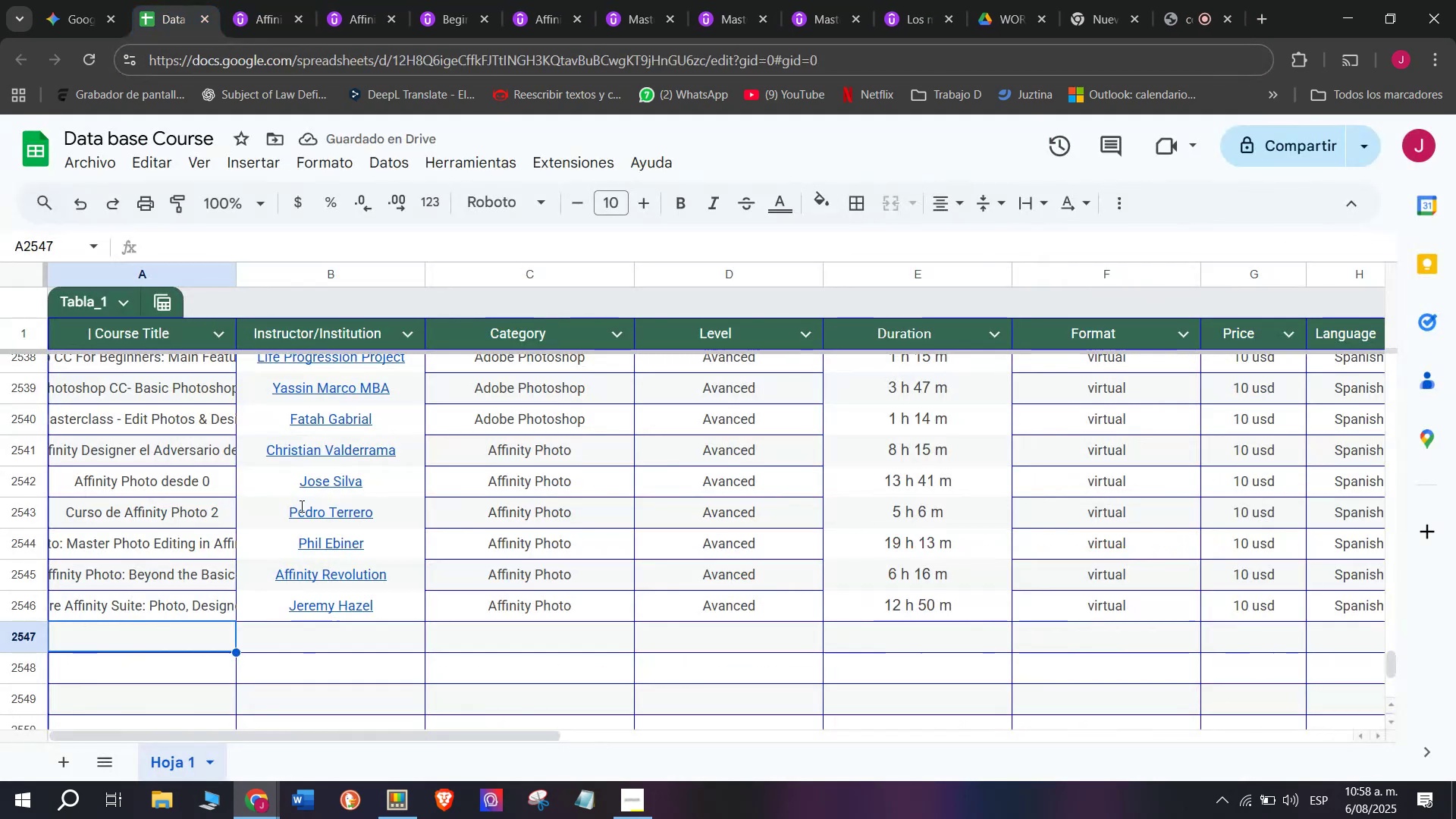 
key(Control+ControlLeft)
 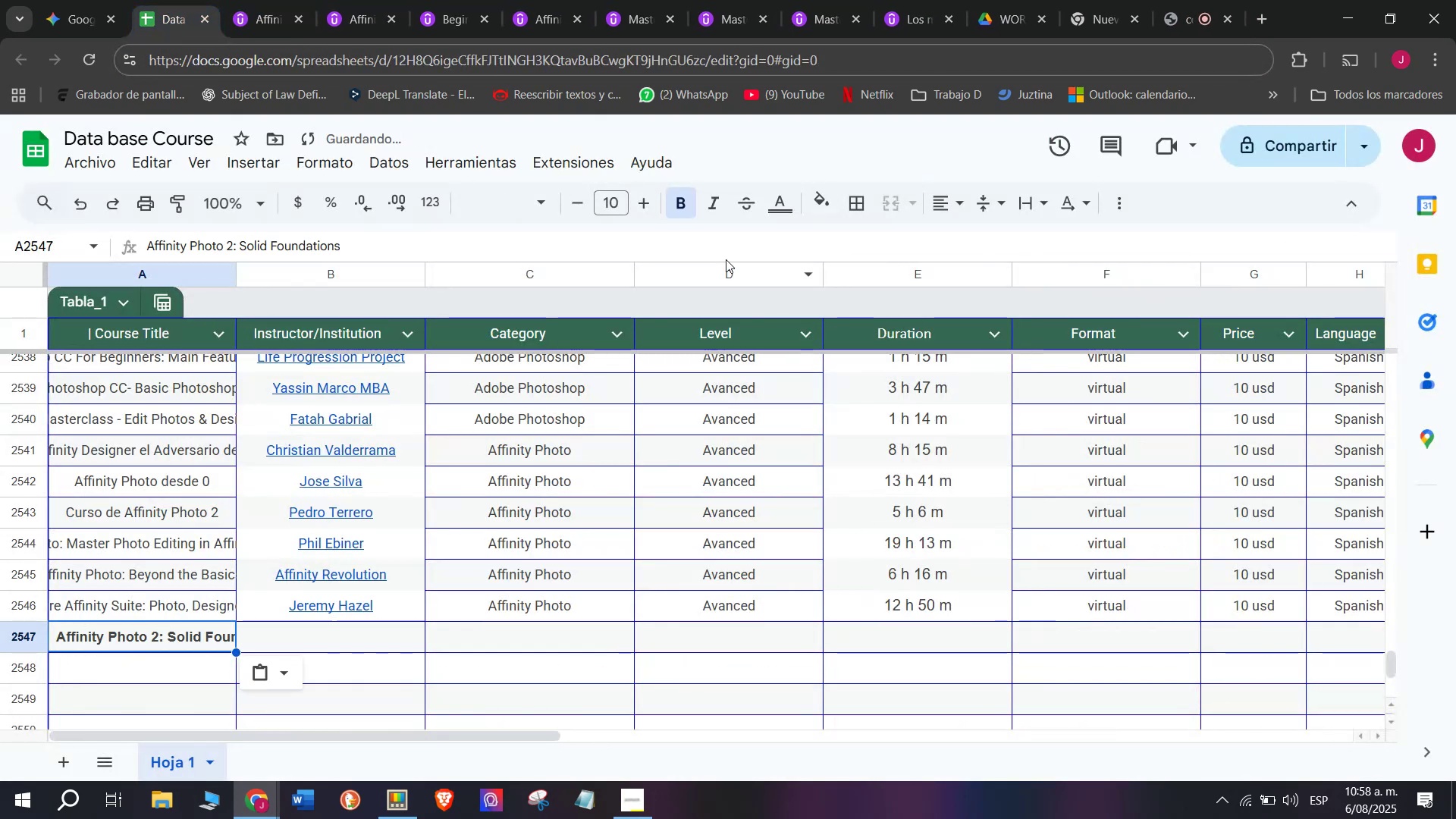 
key(Z)
 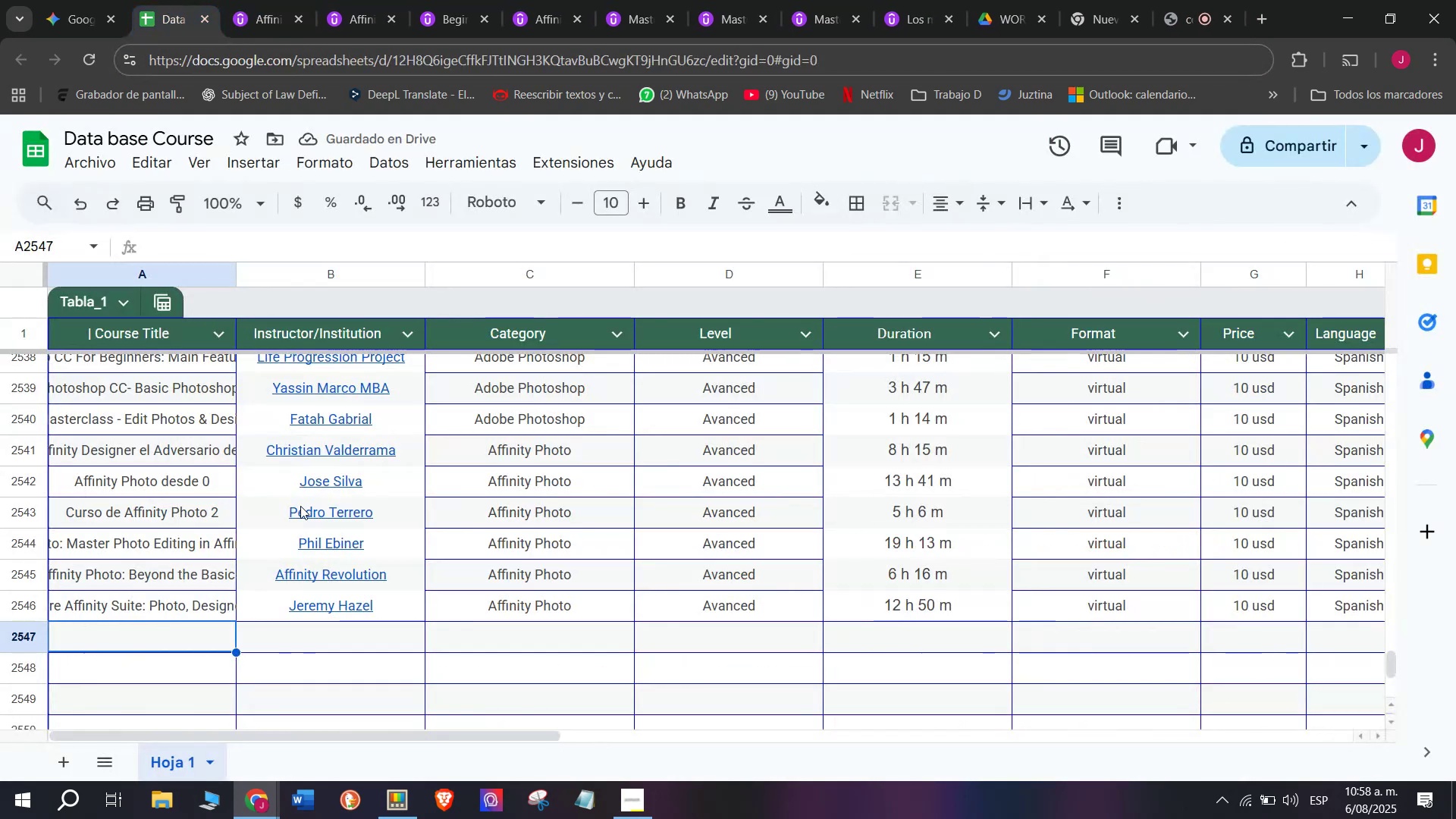 
key(Control+V)
 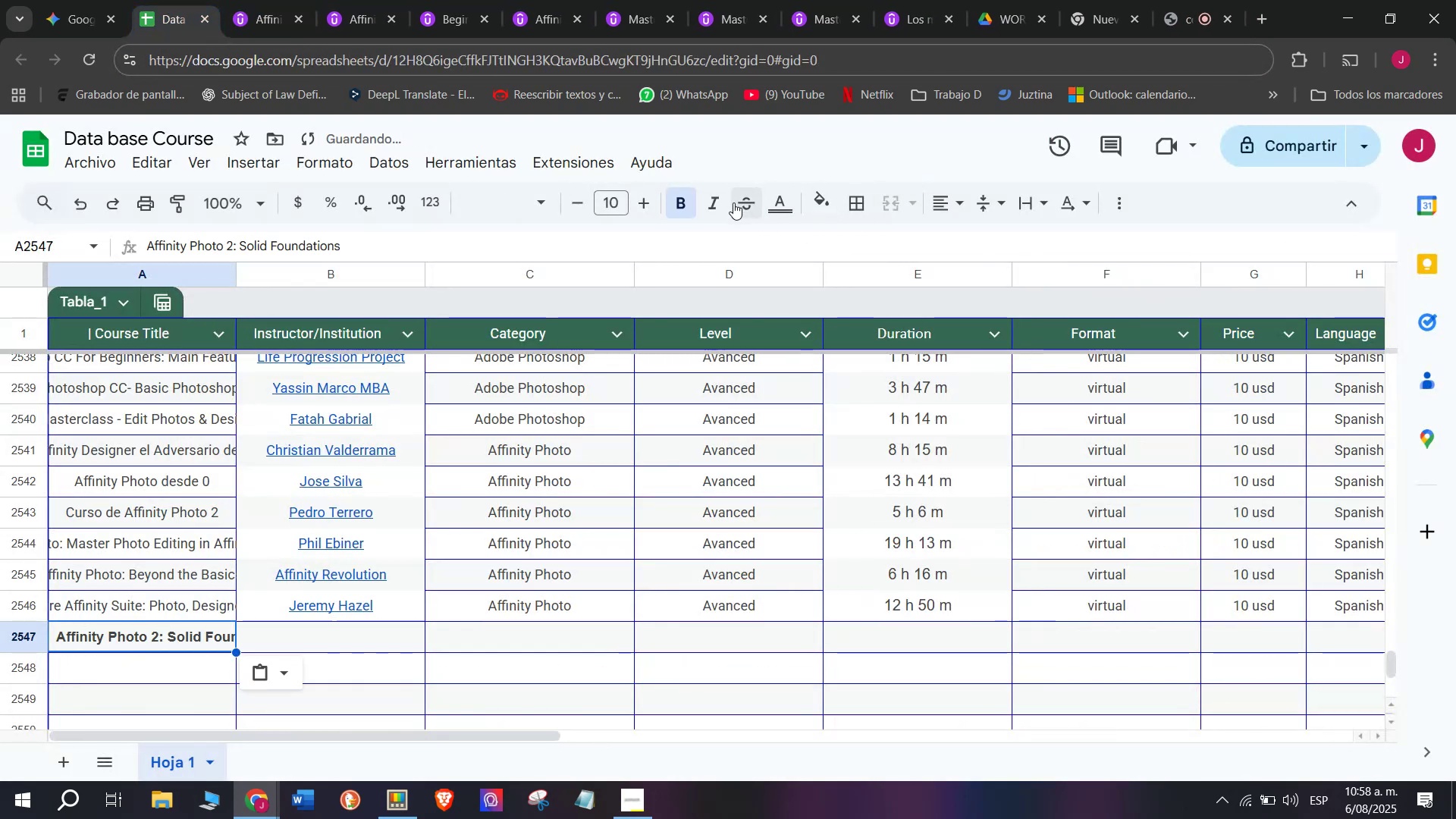 
left_click([686, 201])
 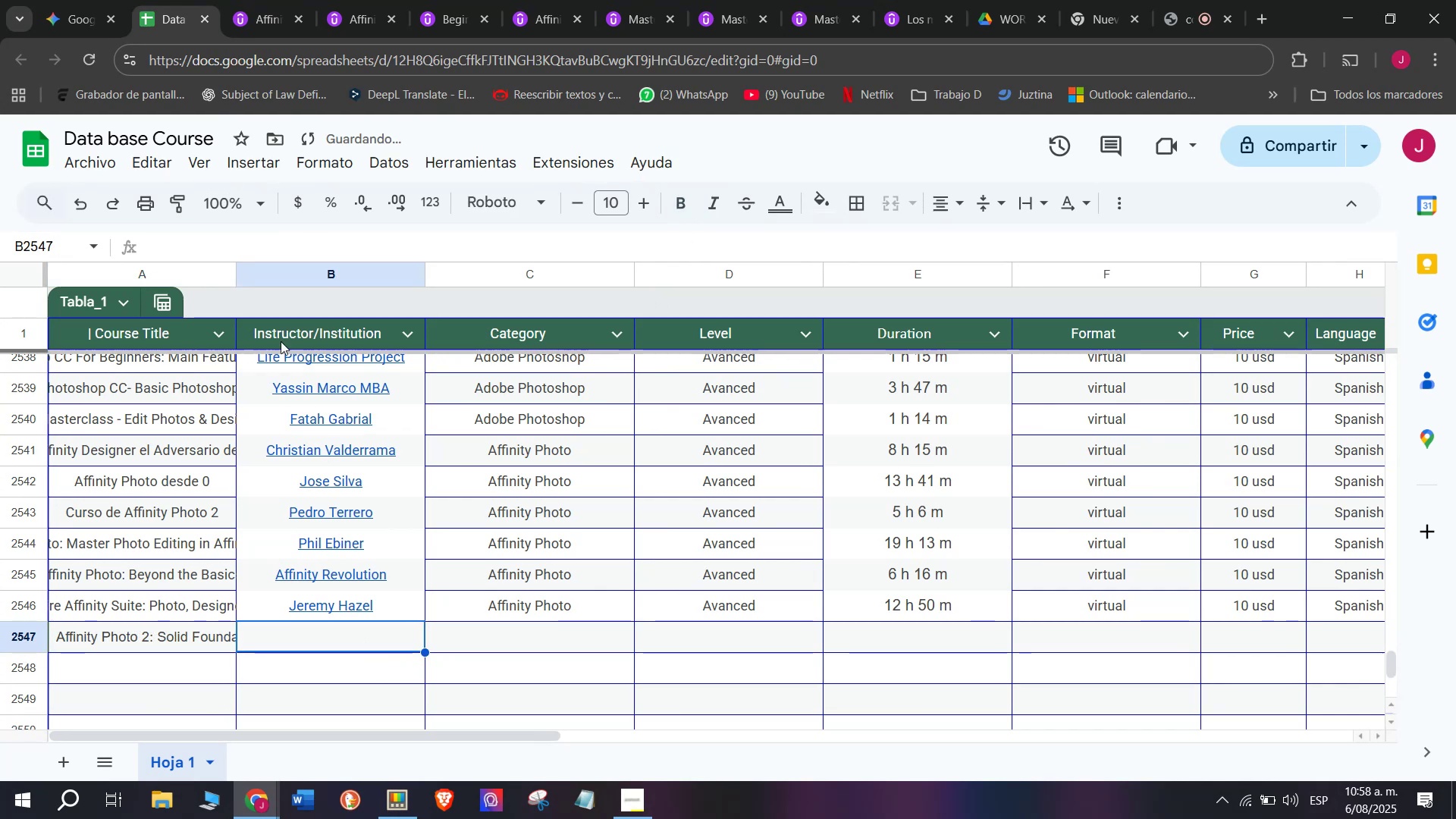 
left_click([265, 0])
 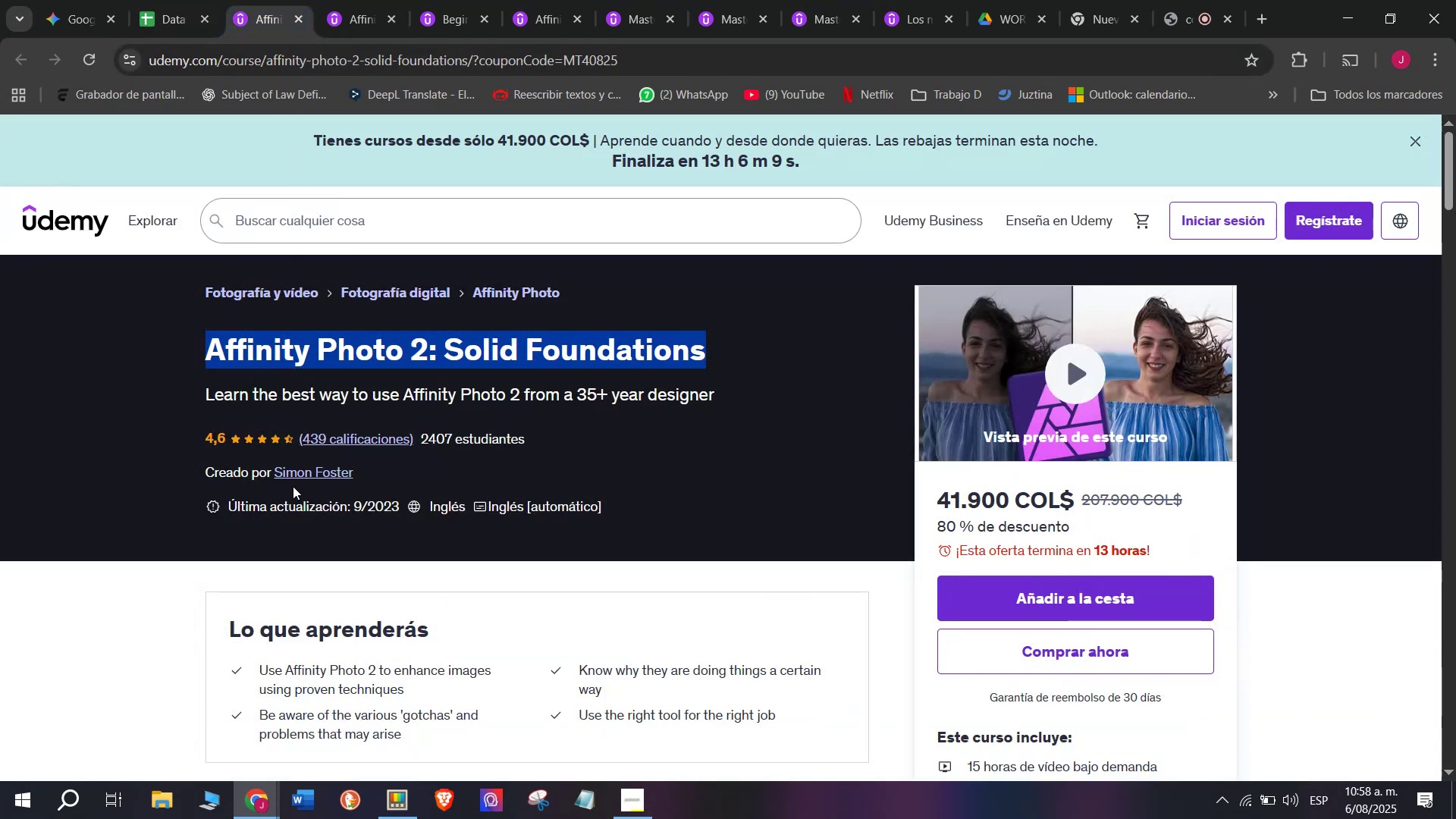 
left_click([302, 470])
 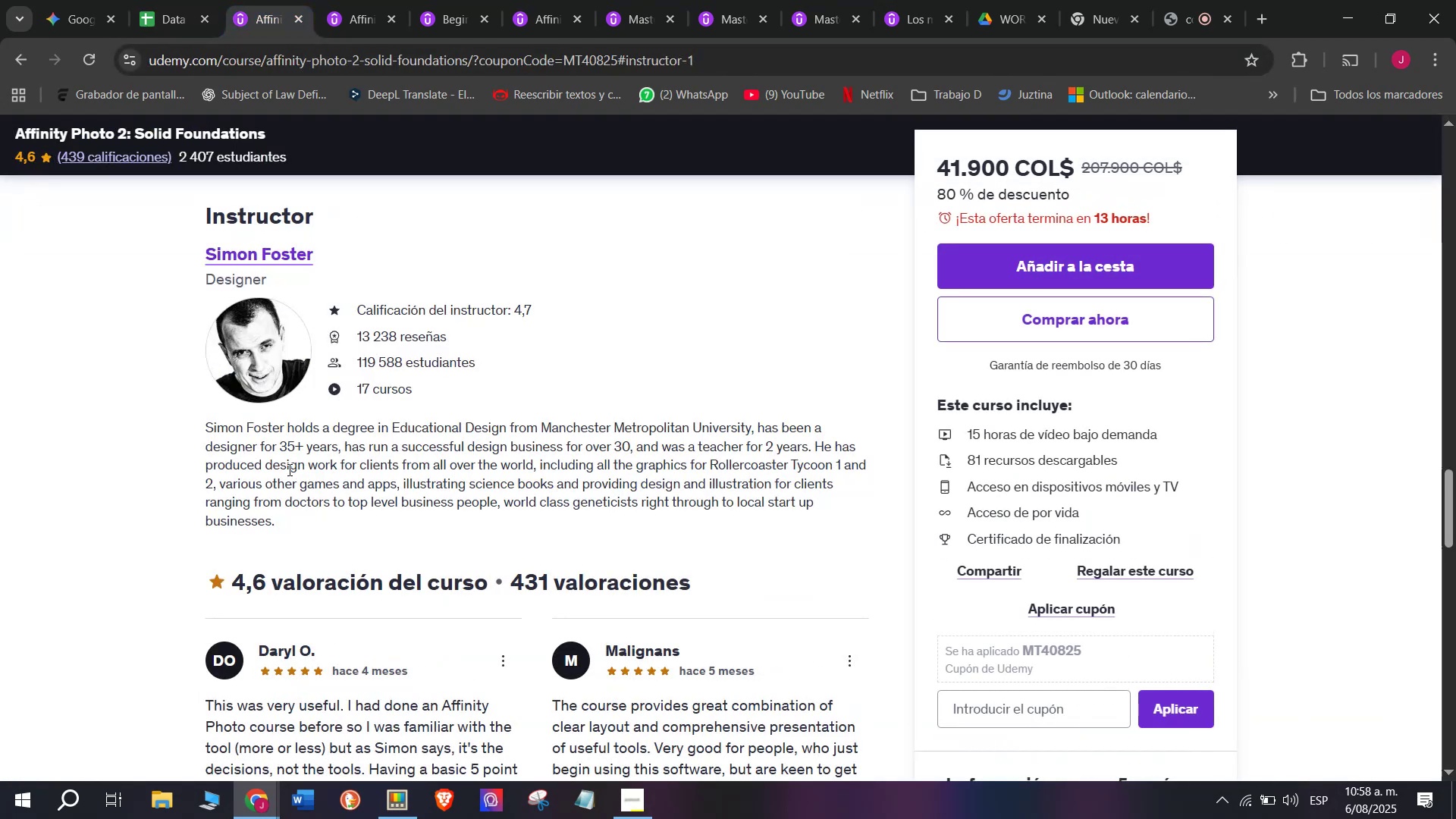 
left_click_drag(start_coordinate=[170, 255], to_coordinate=[355, 236])
 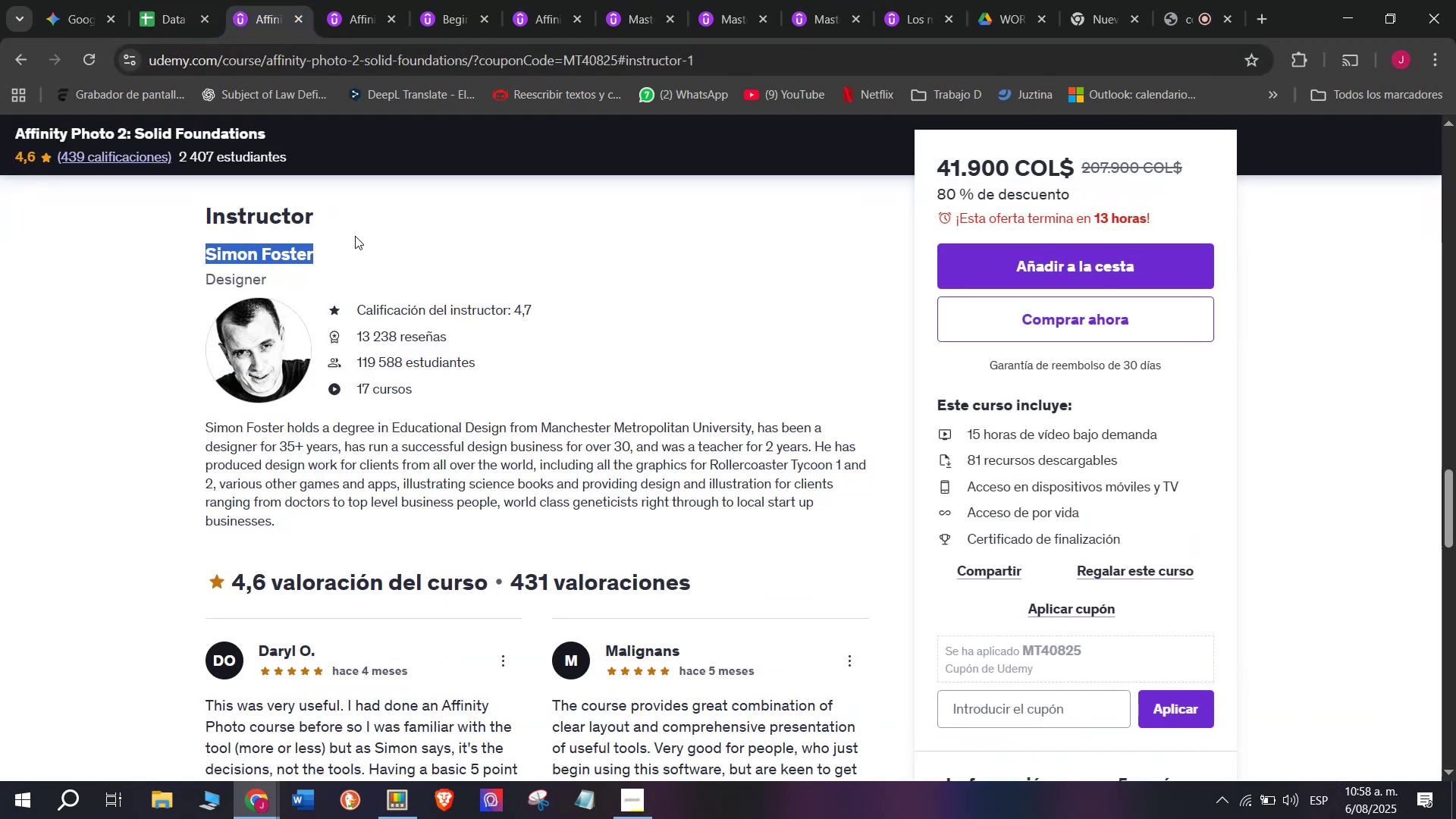 
key(Control+ControlLeft)
 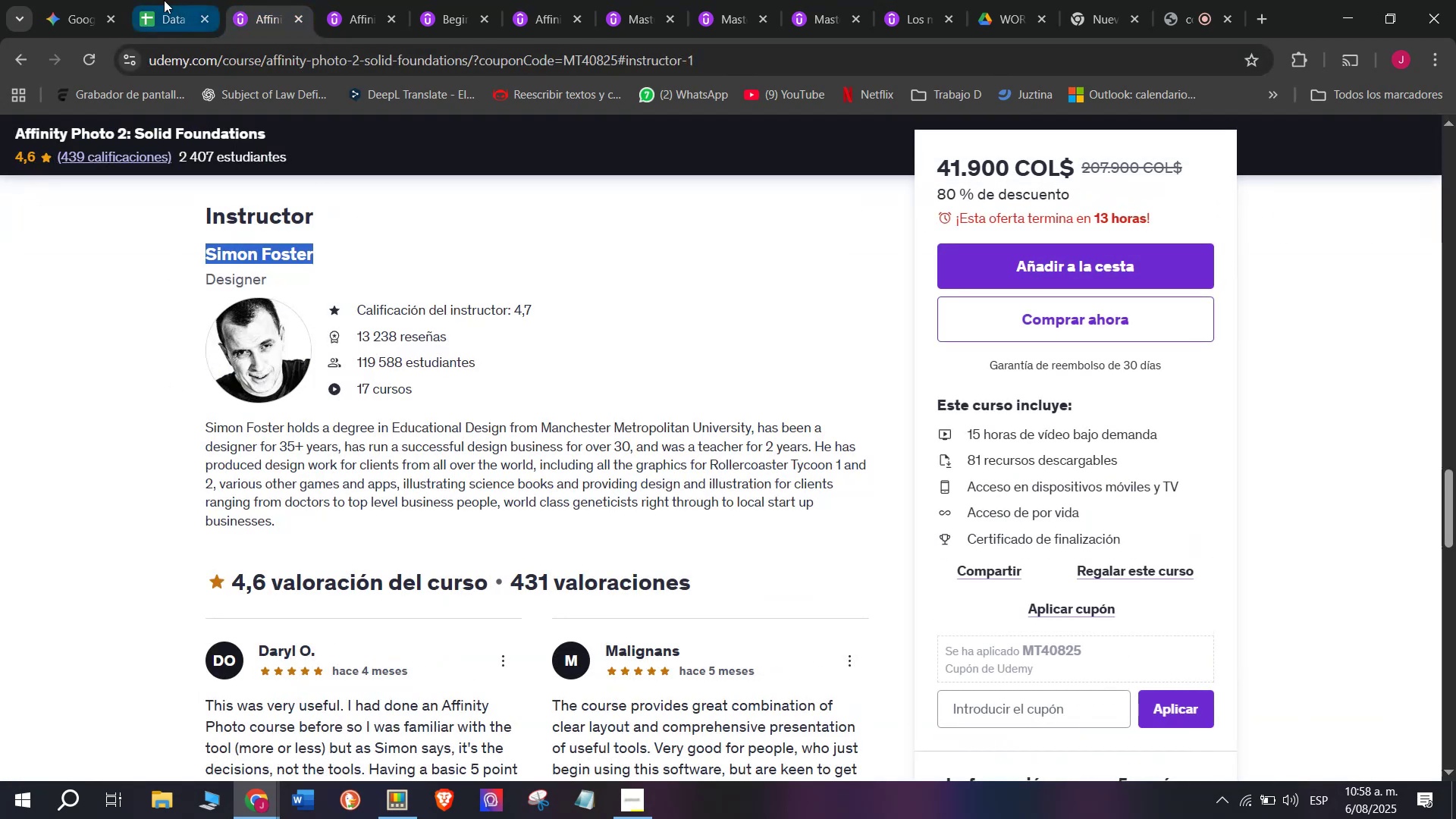 
key(Break)
 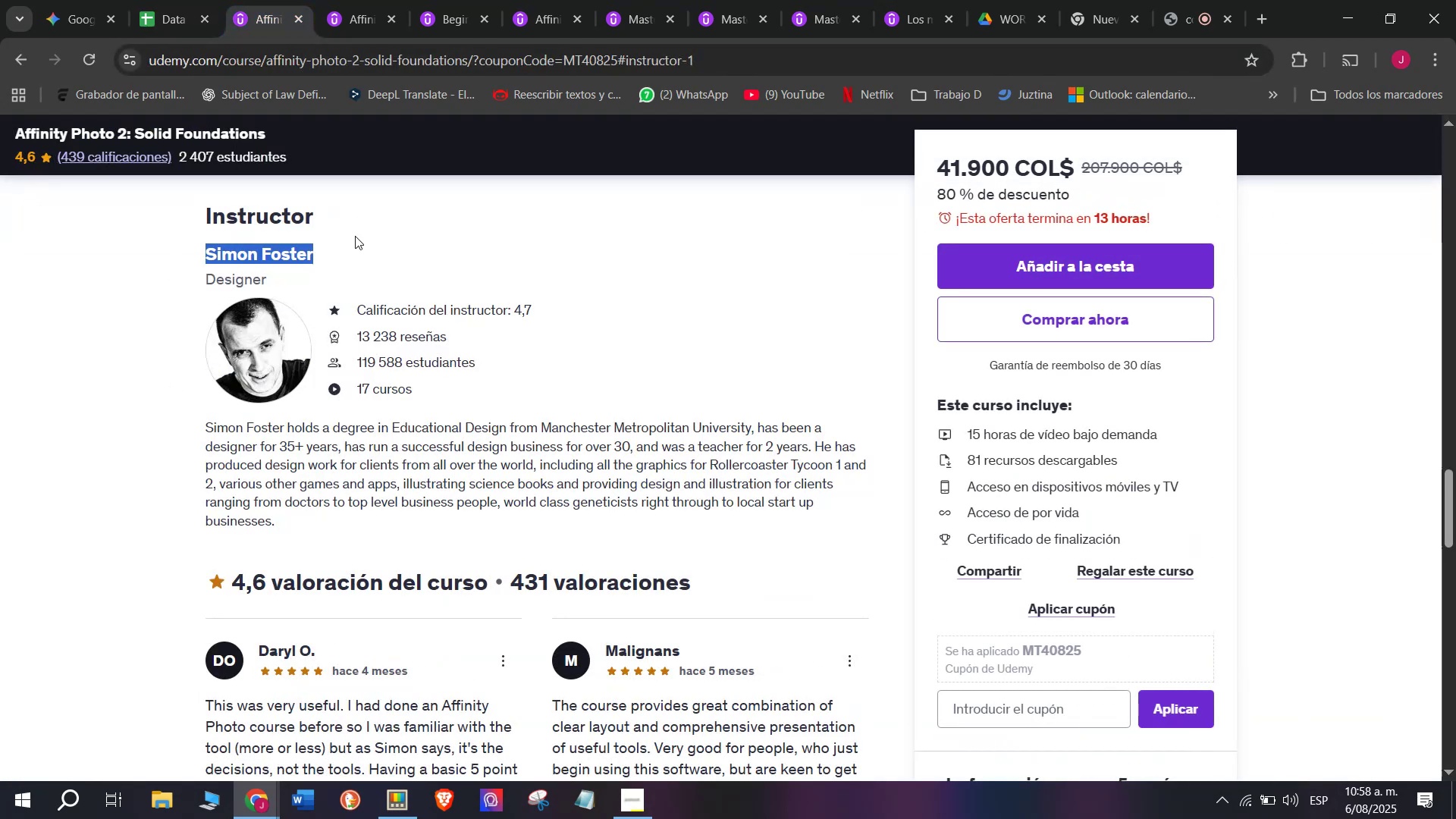 
key(Control+C)
 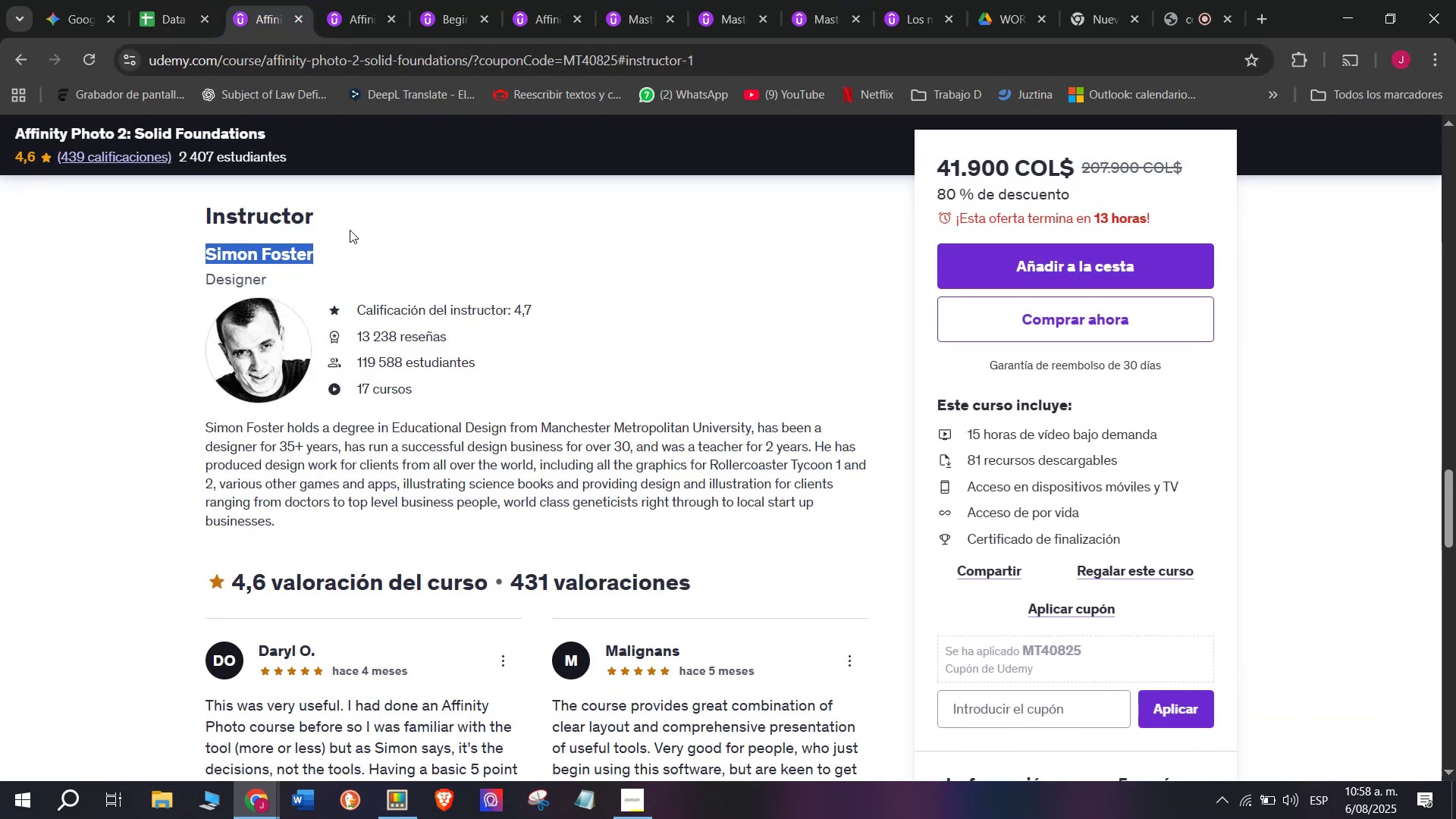 
key(Break)
 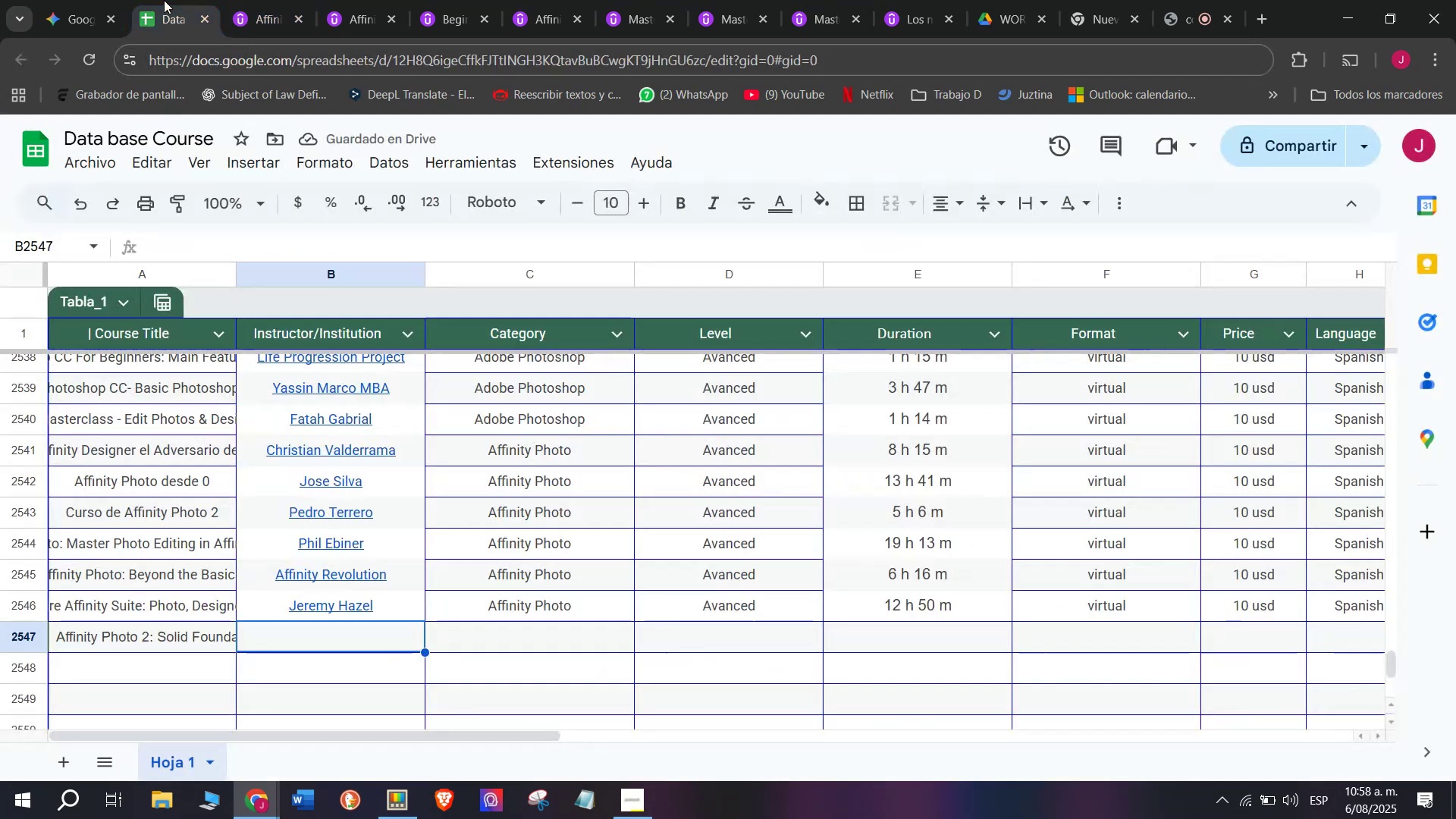 
key(Control+ControlLeft)
 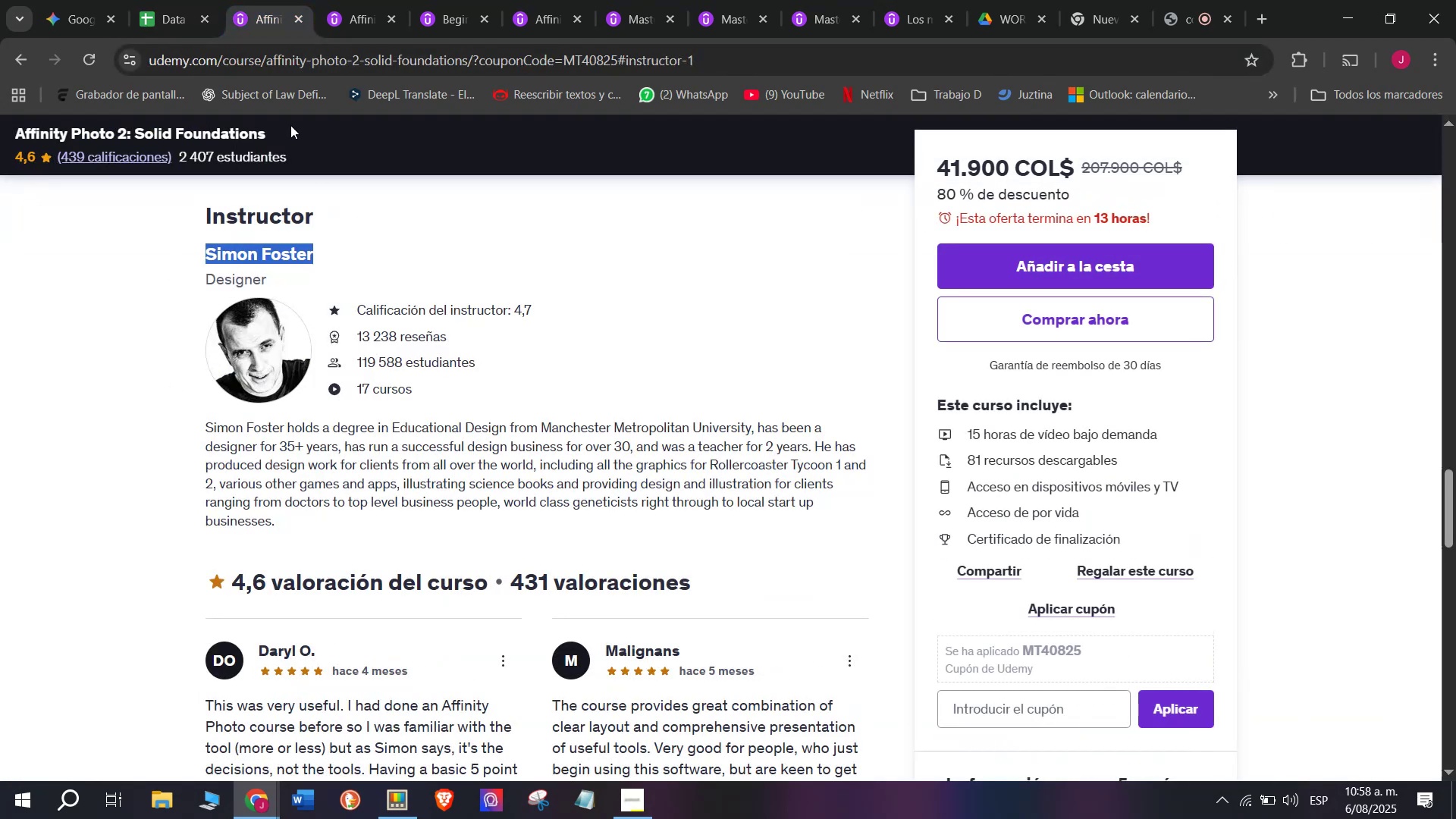 
key(Control+C)
 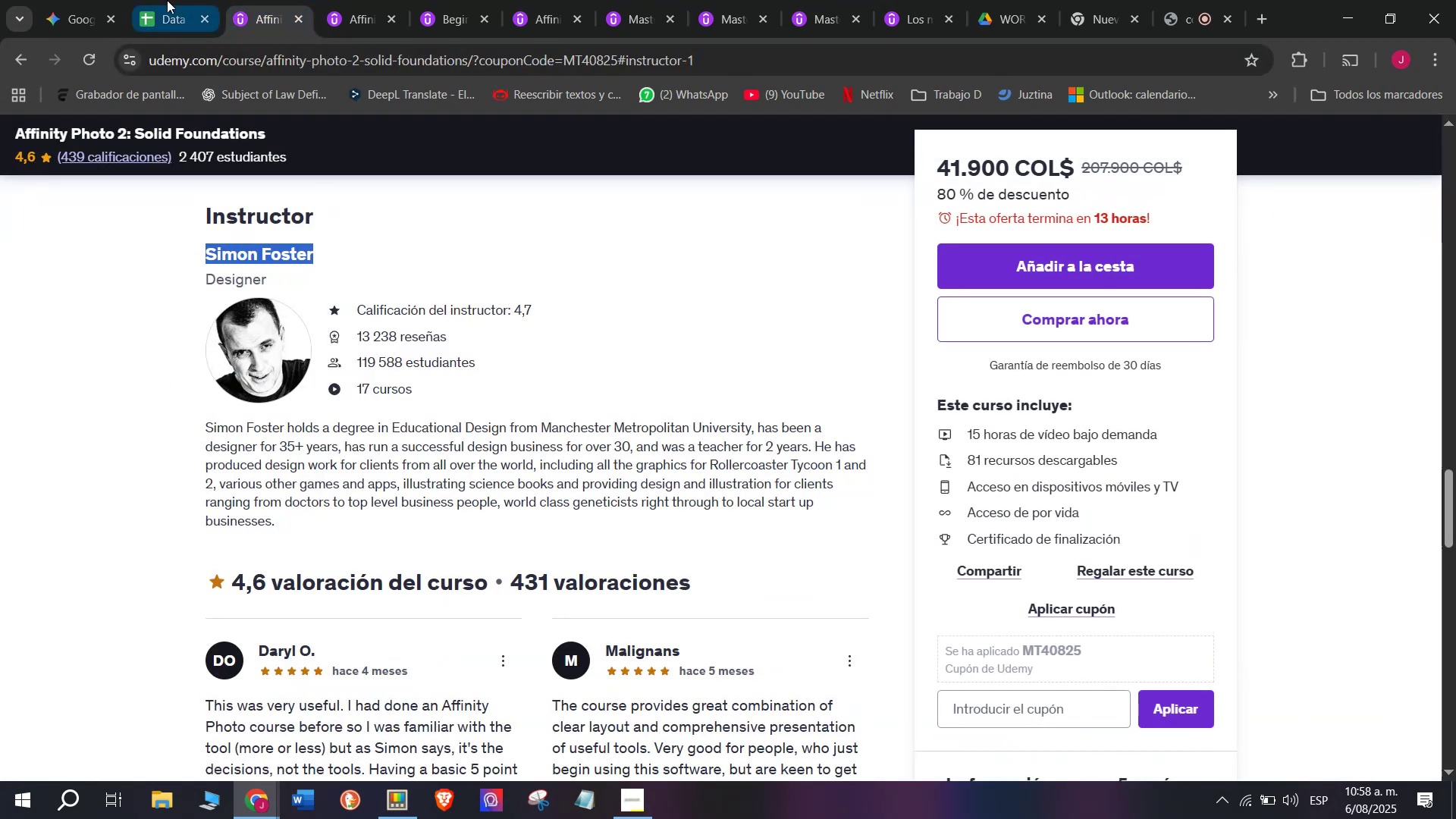 
left_click([164, 0])
 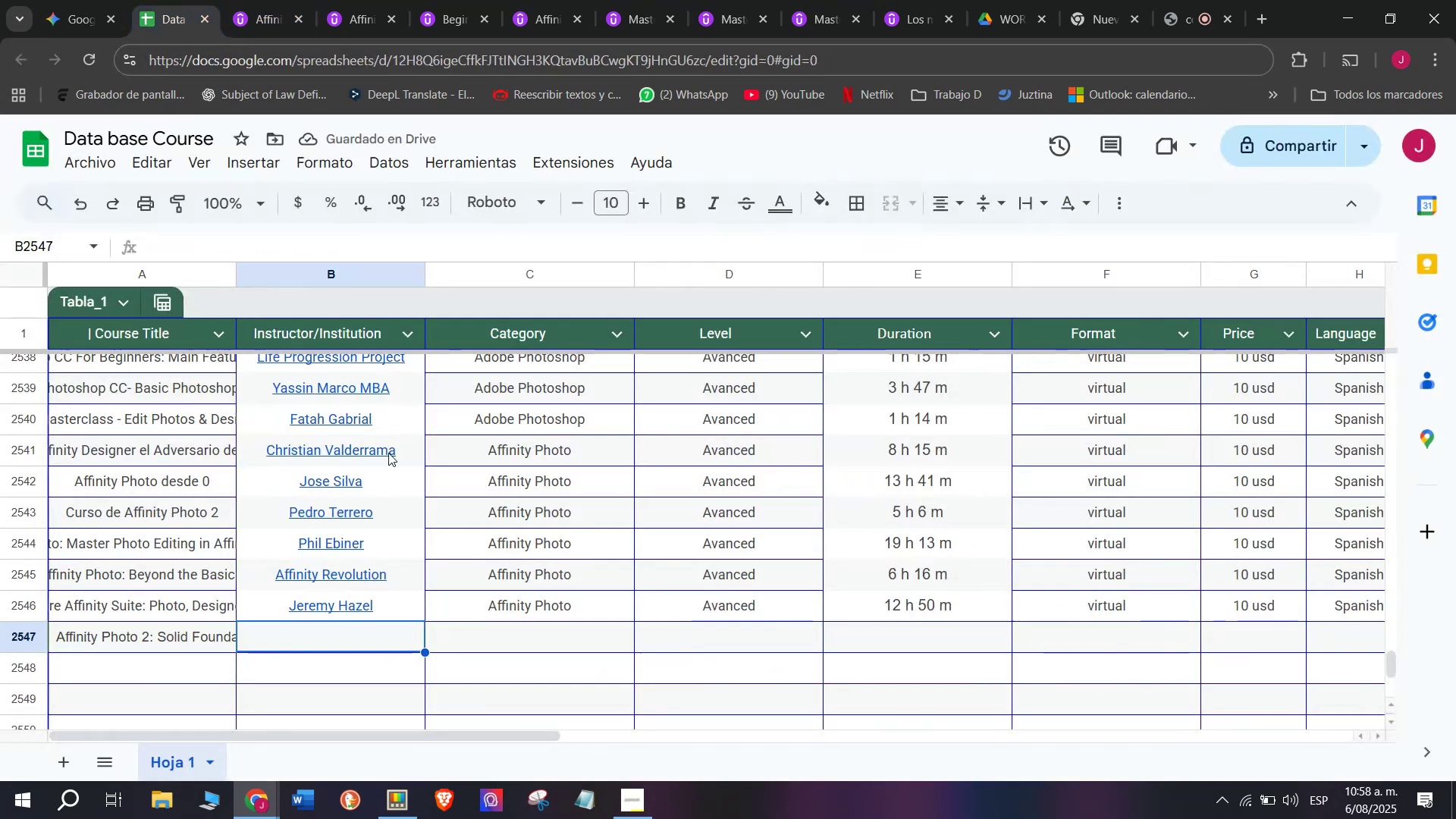 
key(Z)
 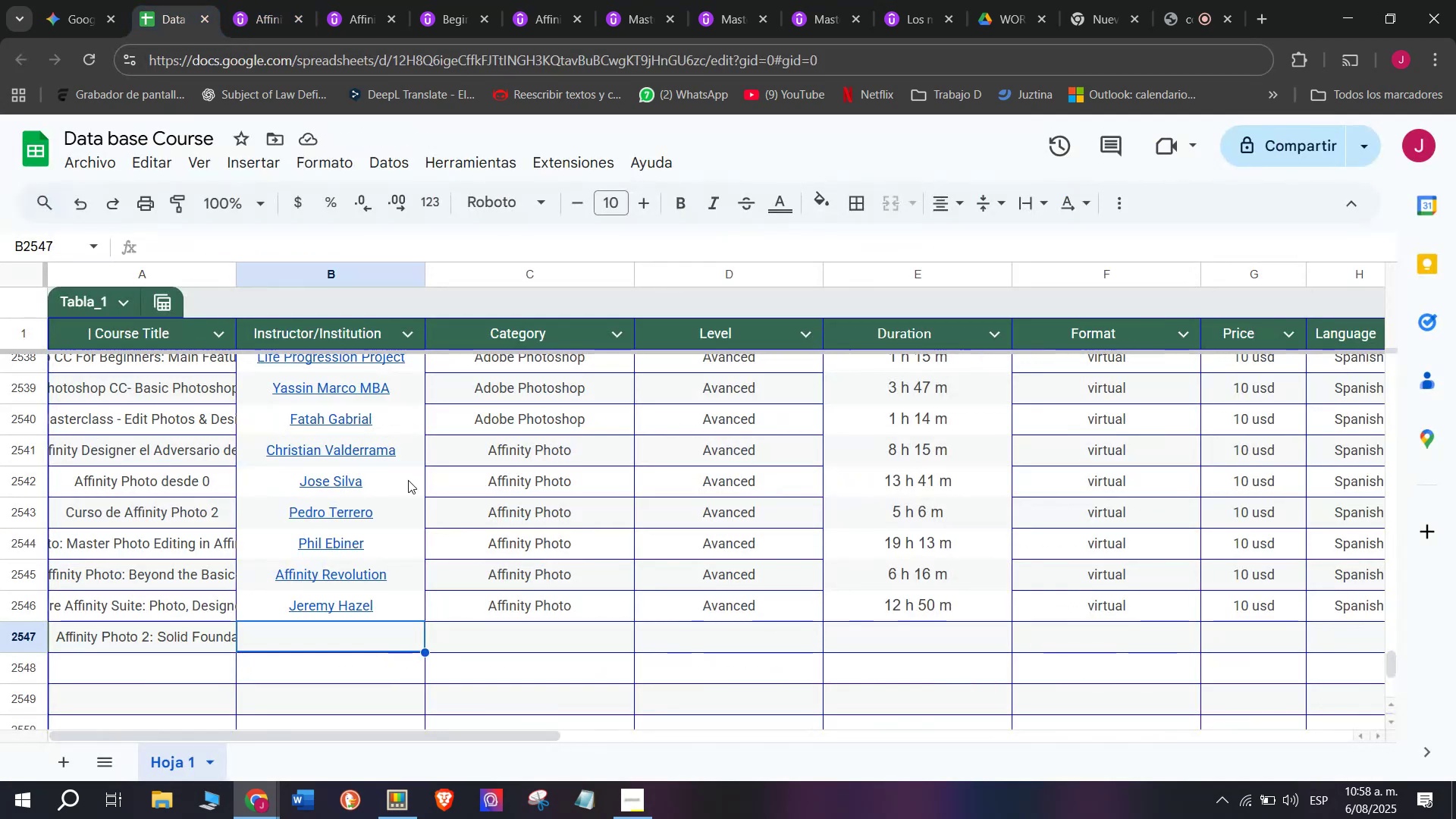 
key(Control+ControlLeft)
 